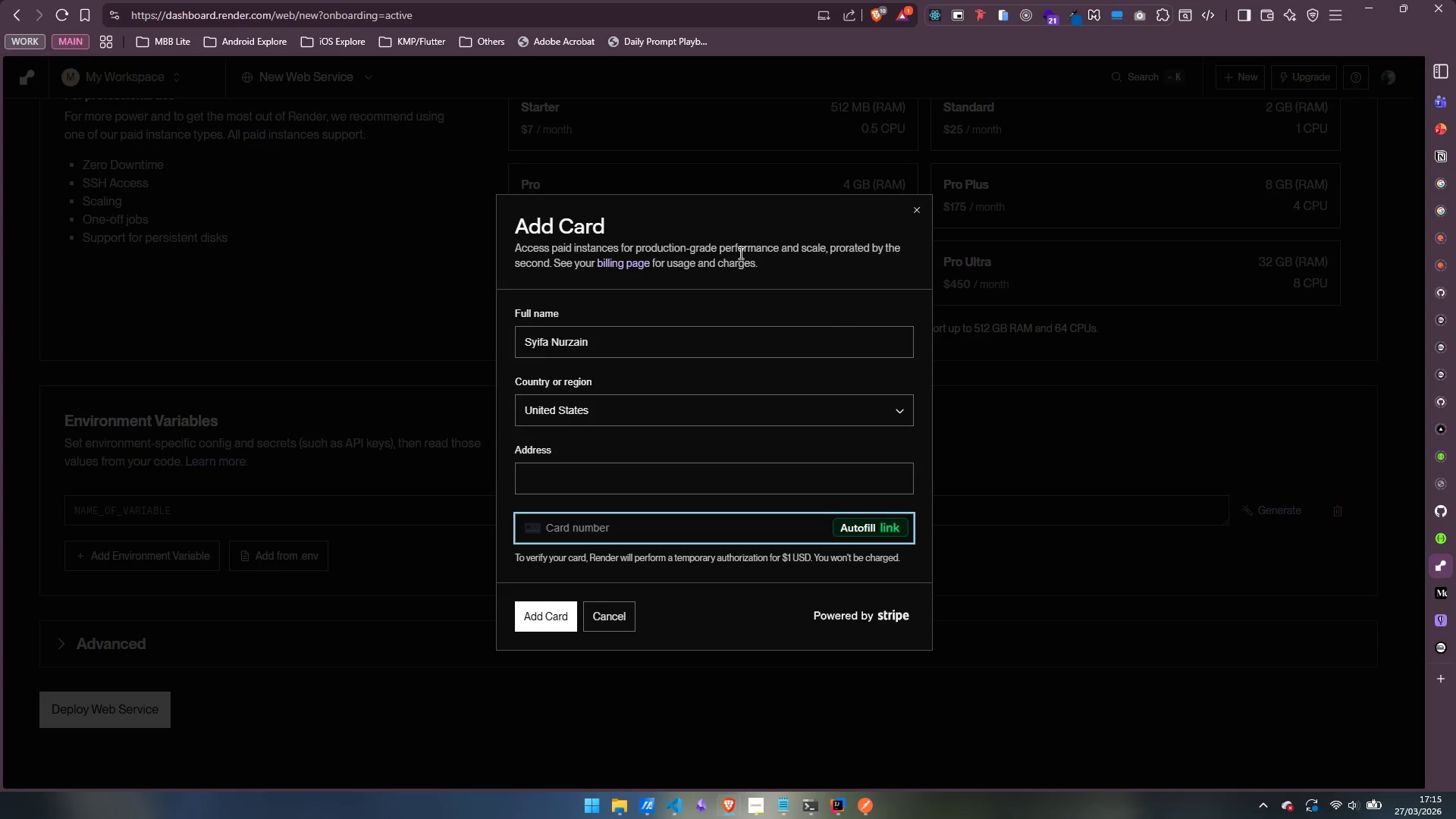 
left_click([616, 620])
 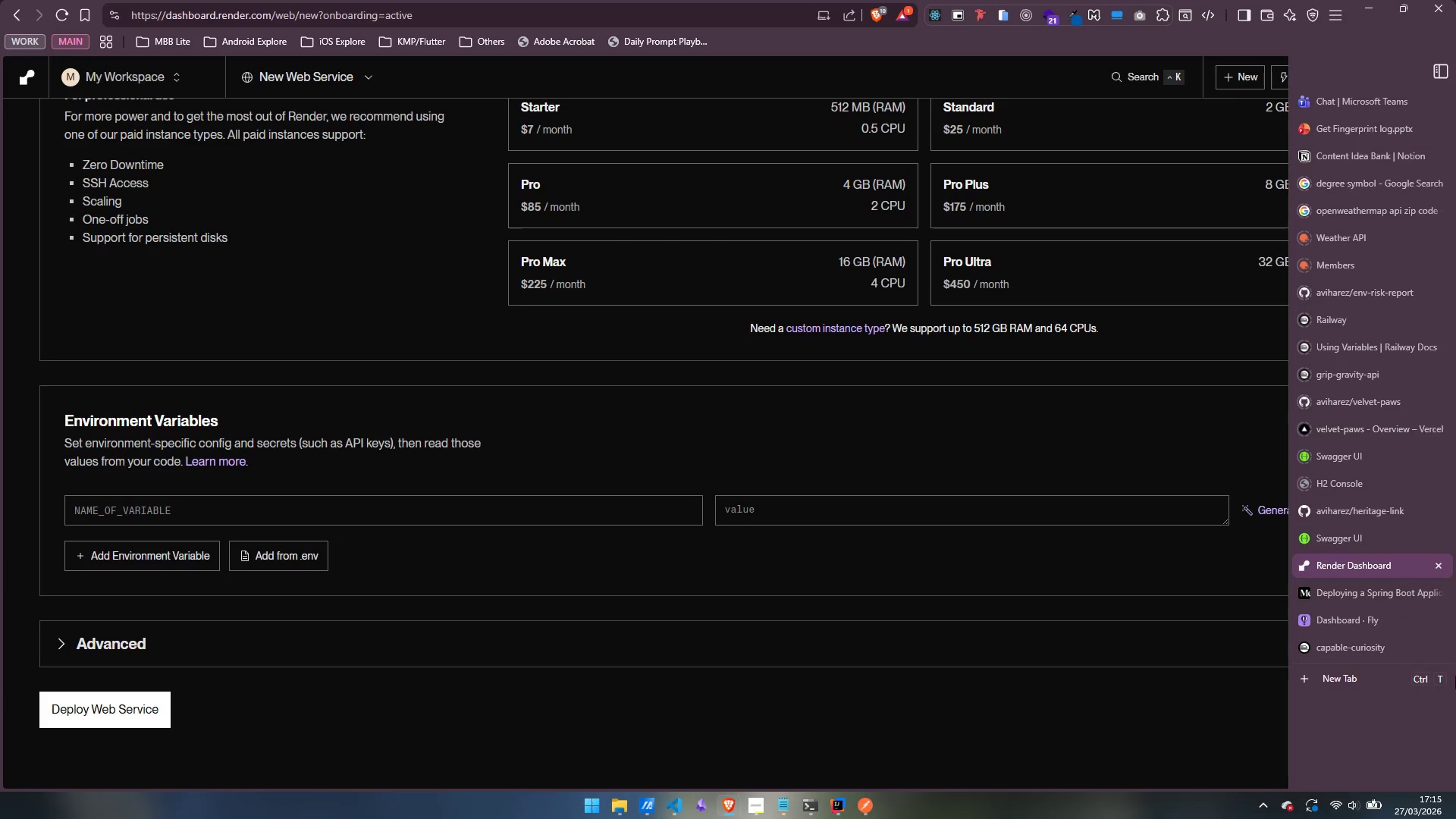 
left_click([1391, 639])
 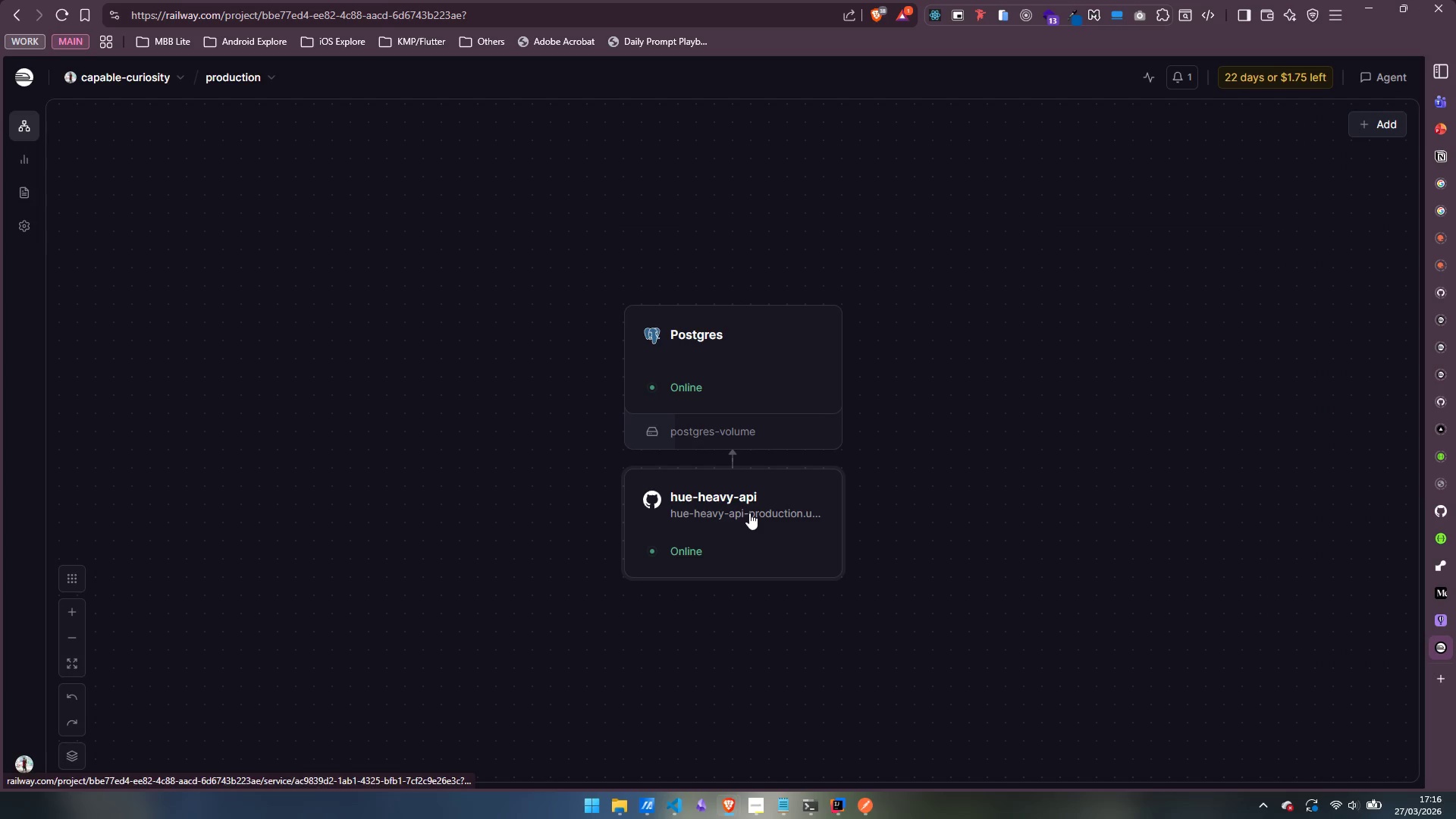 
left_click([749, 513])
 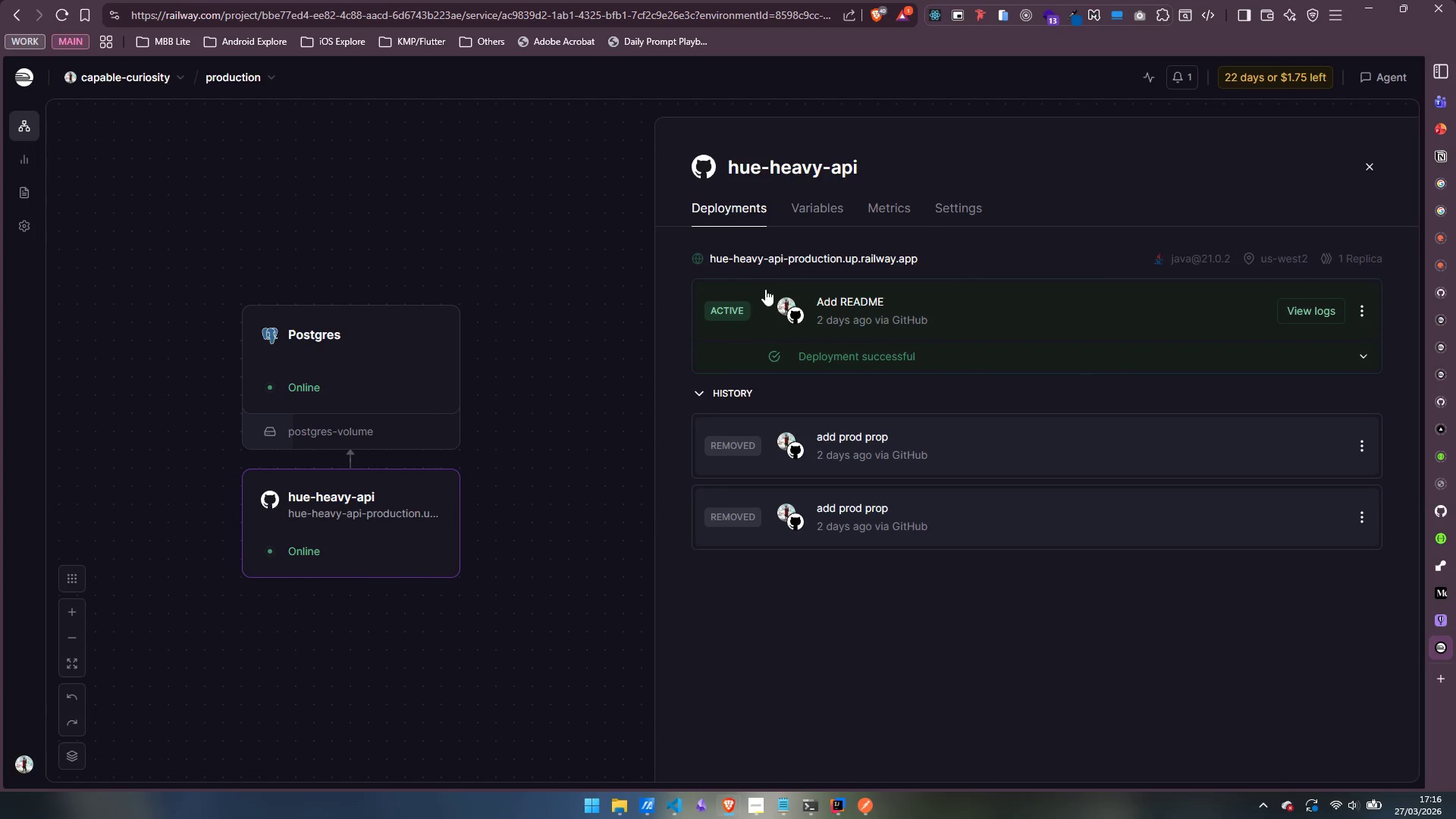 
left_click([958, 202])
 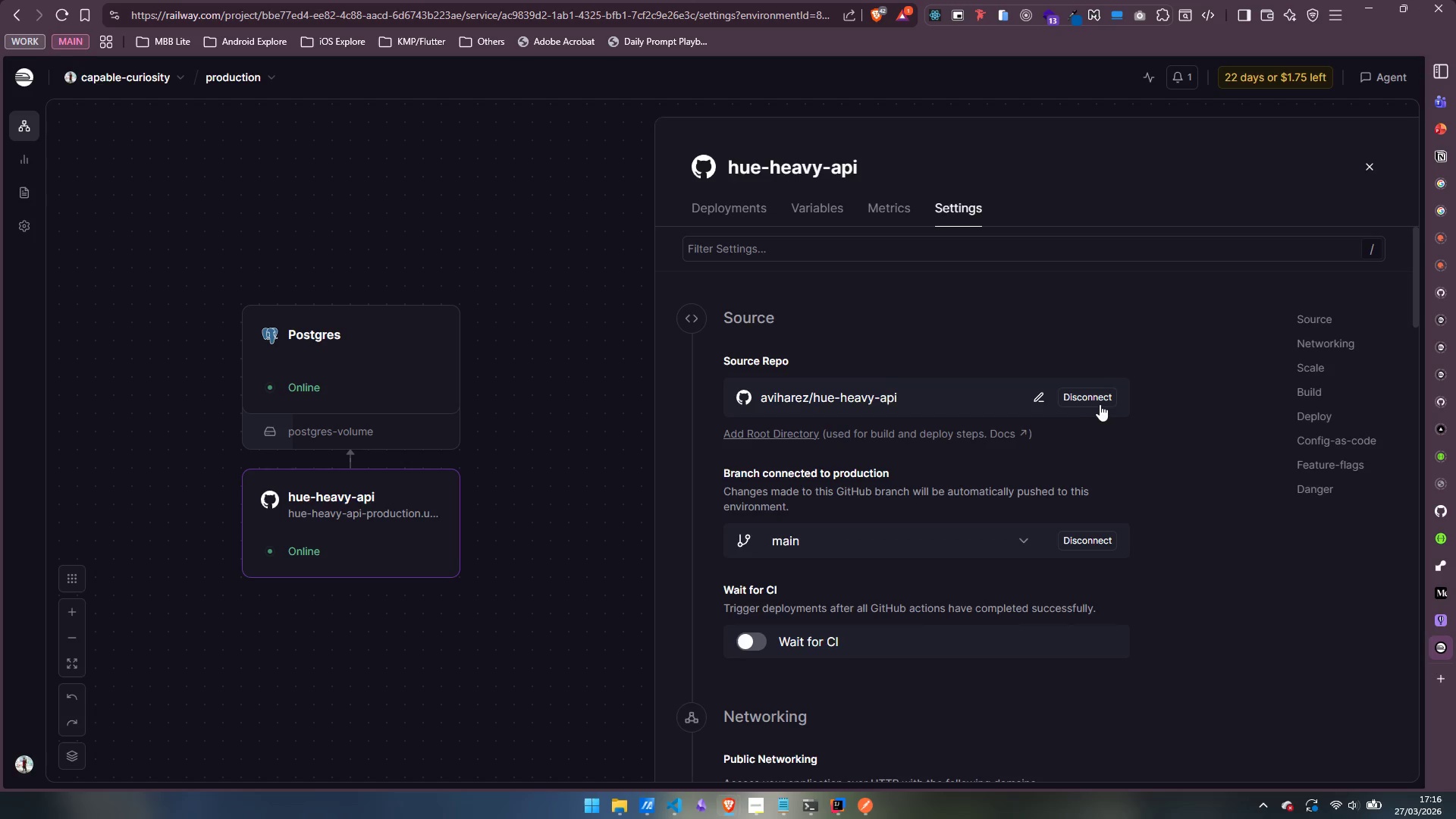 
left_click([1090, 397])
 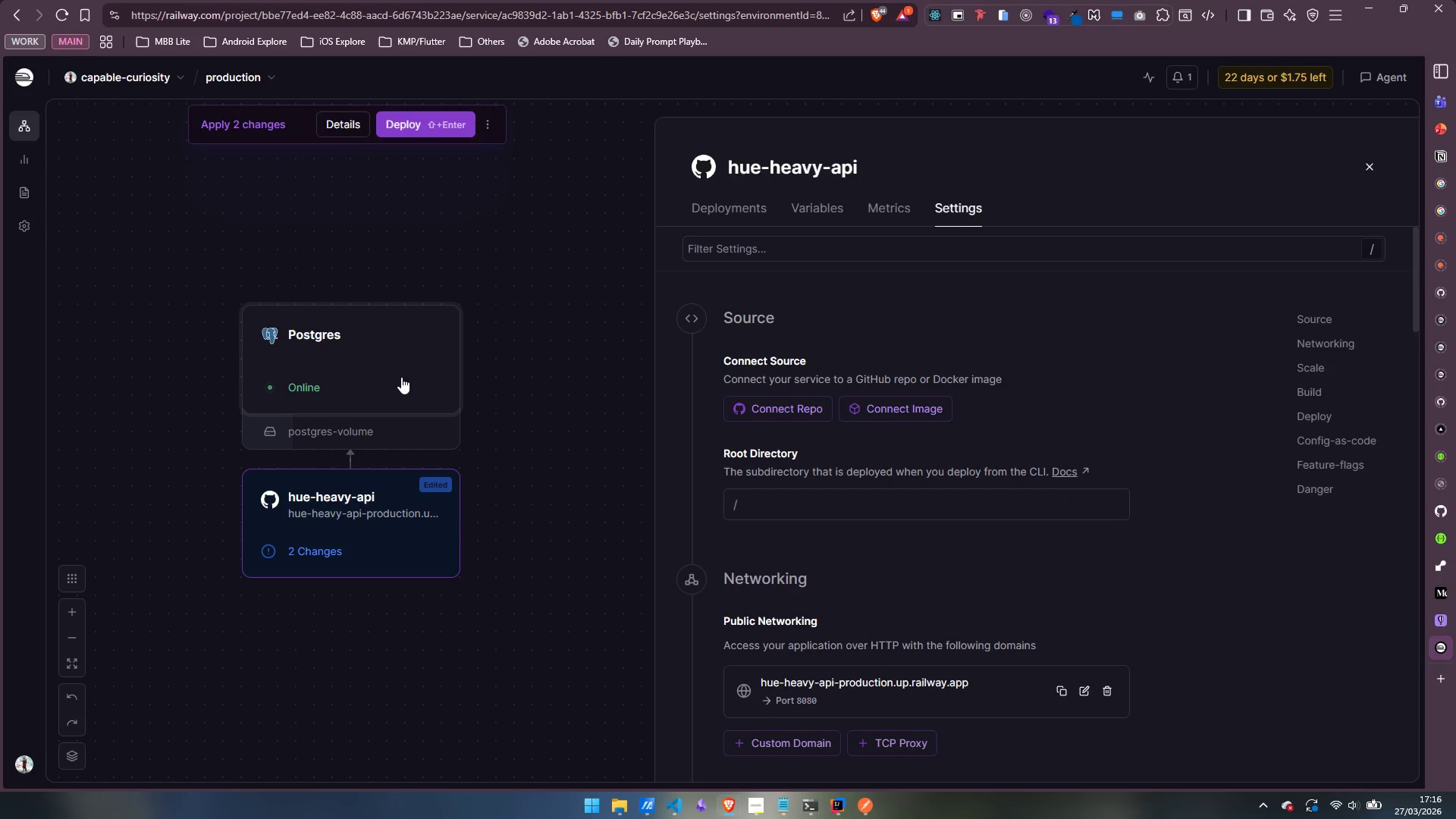 
left_click([378, 368])
 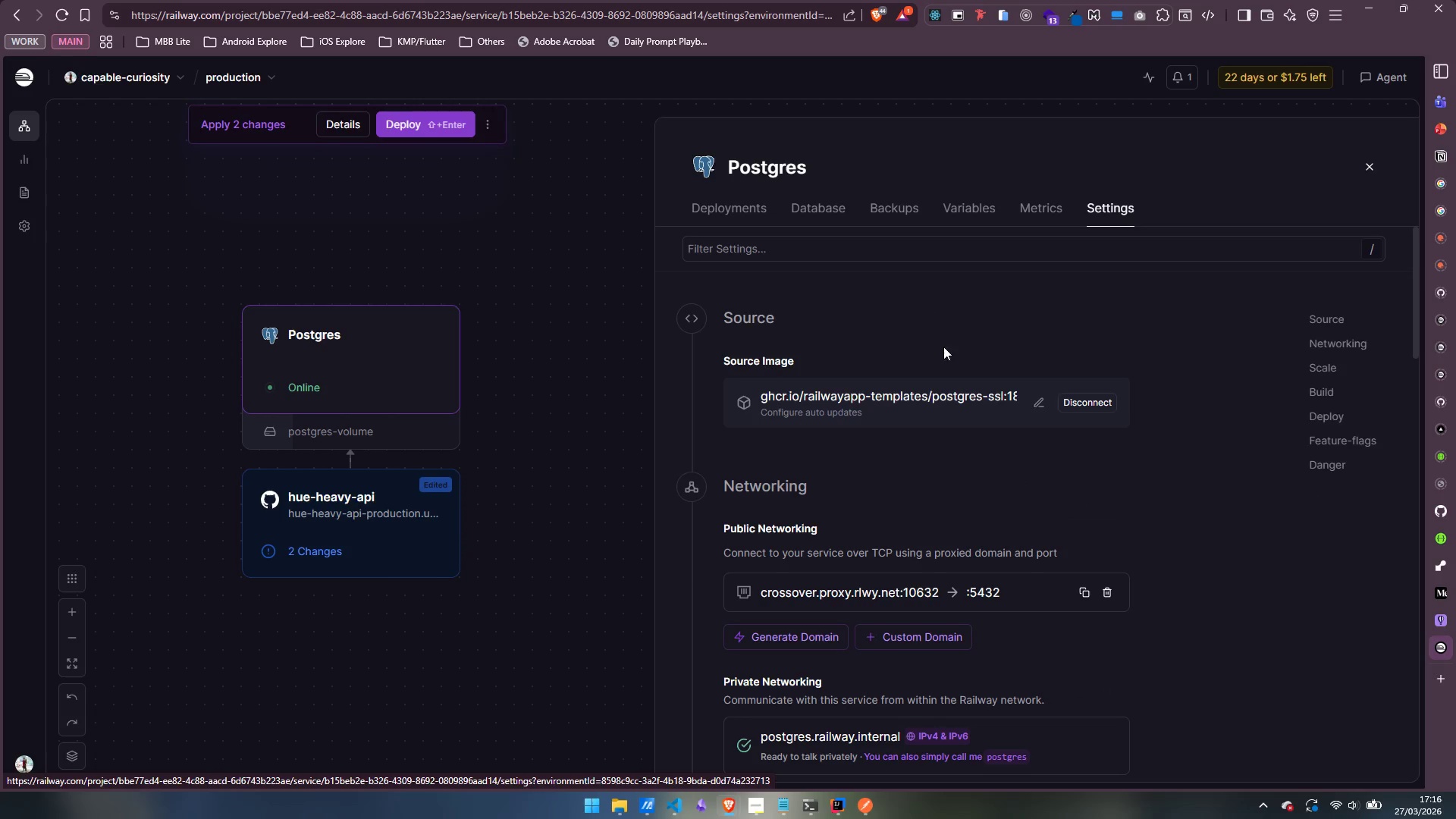 
scroll: coordinate [912, 519], scroll_direction: down, amount: 30.0
 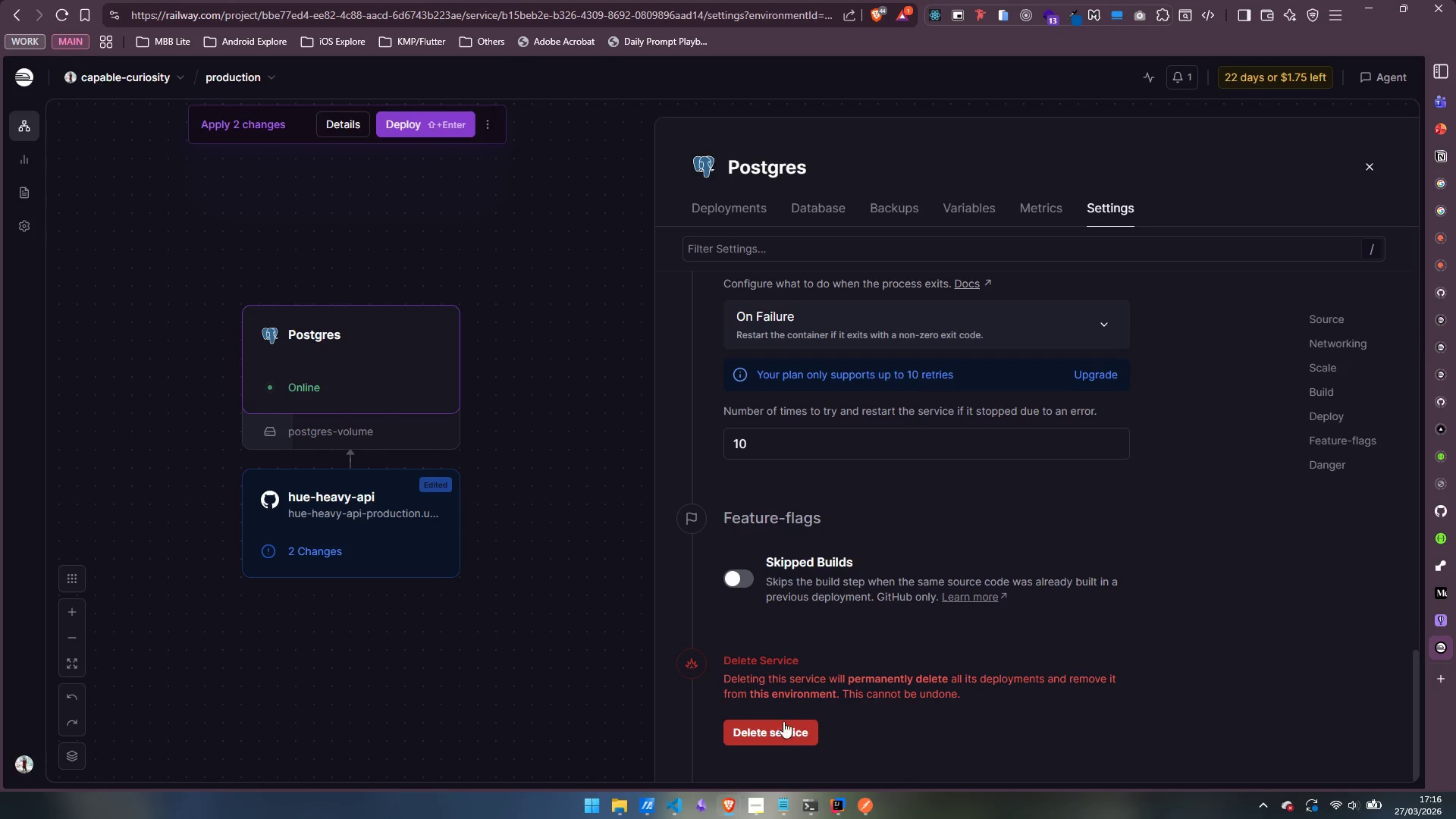 
left_click([781, 741])
 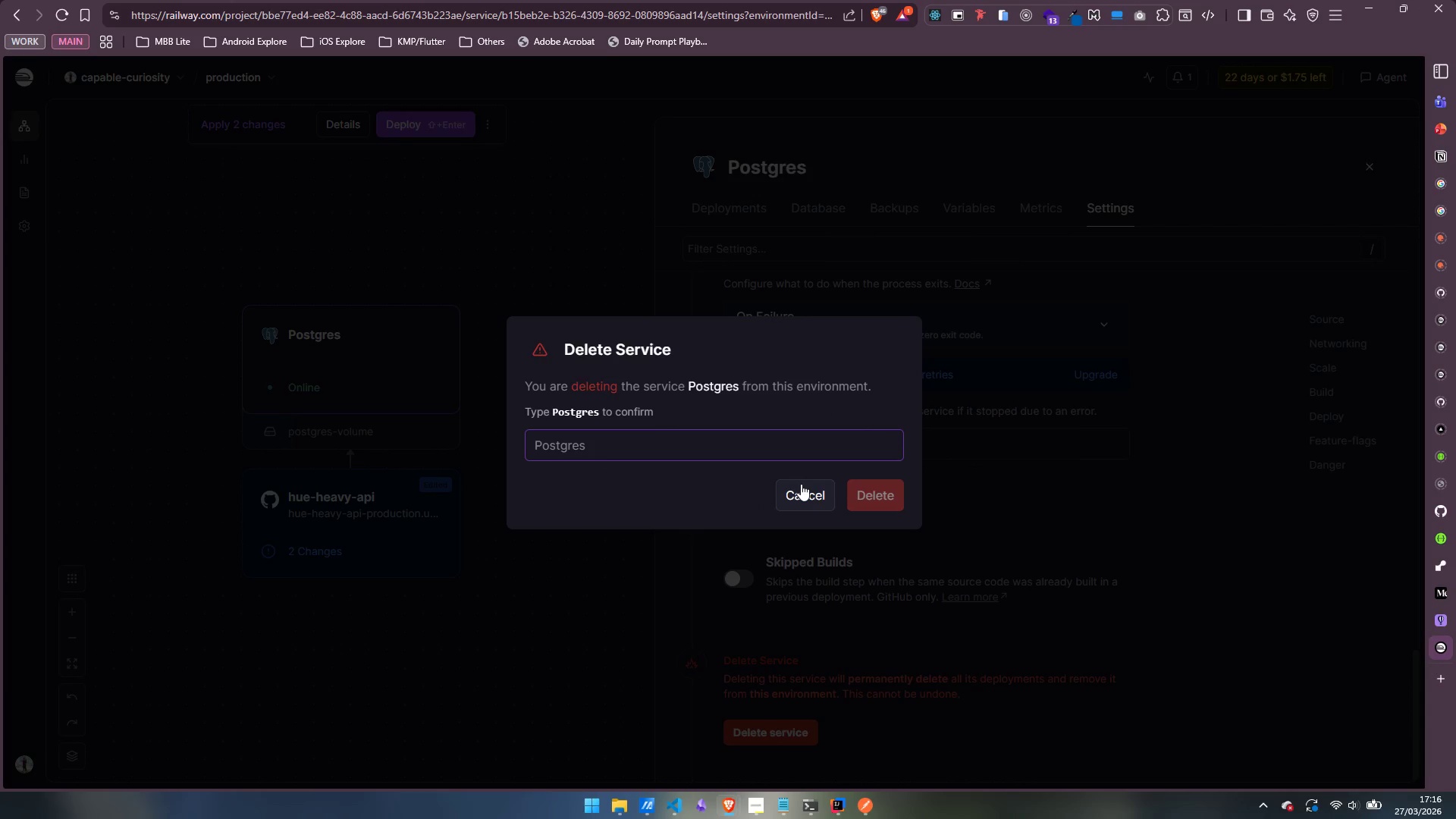 
type(Po)
 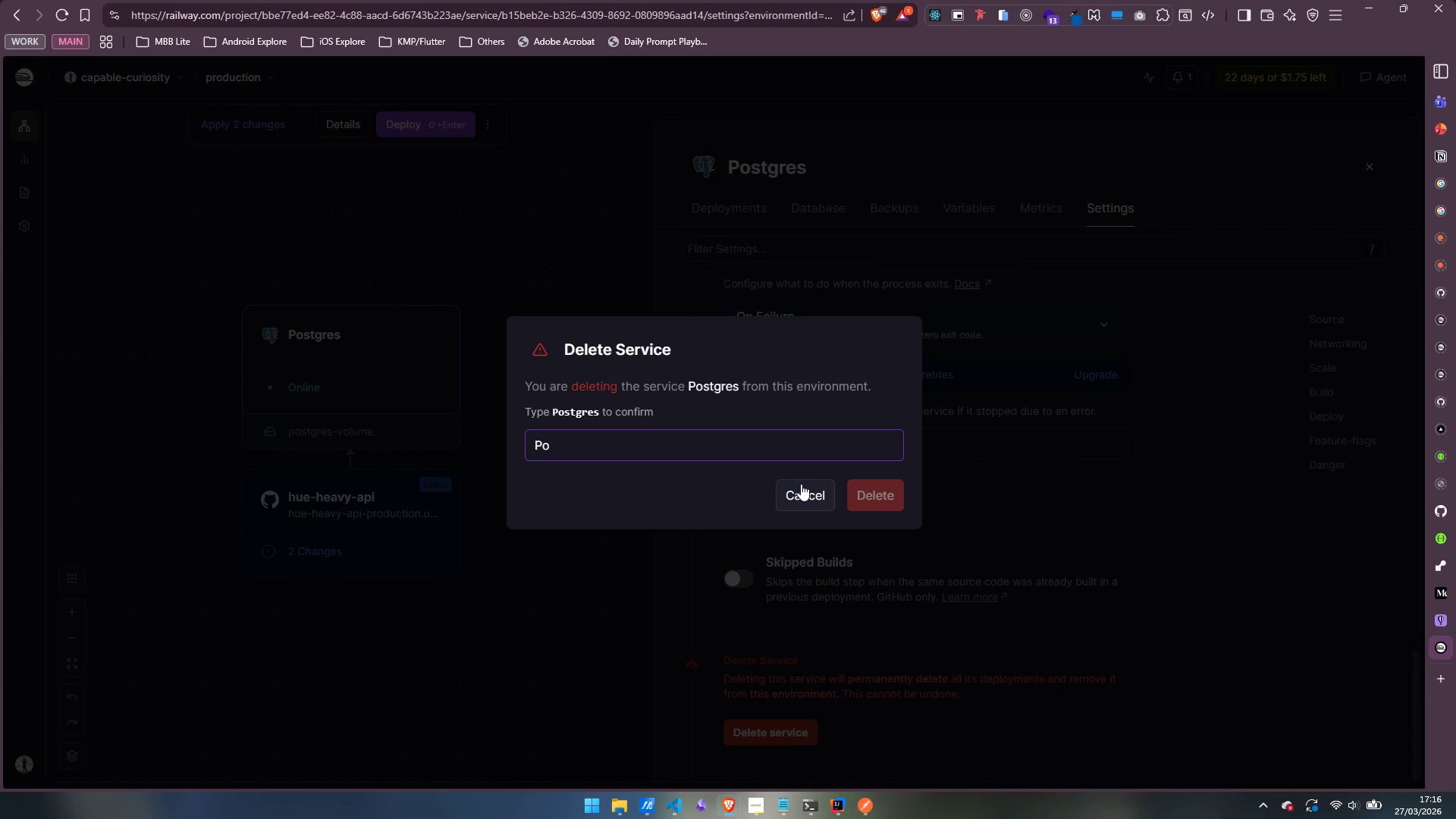 
type(stgres)
 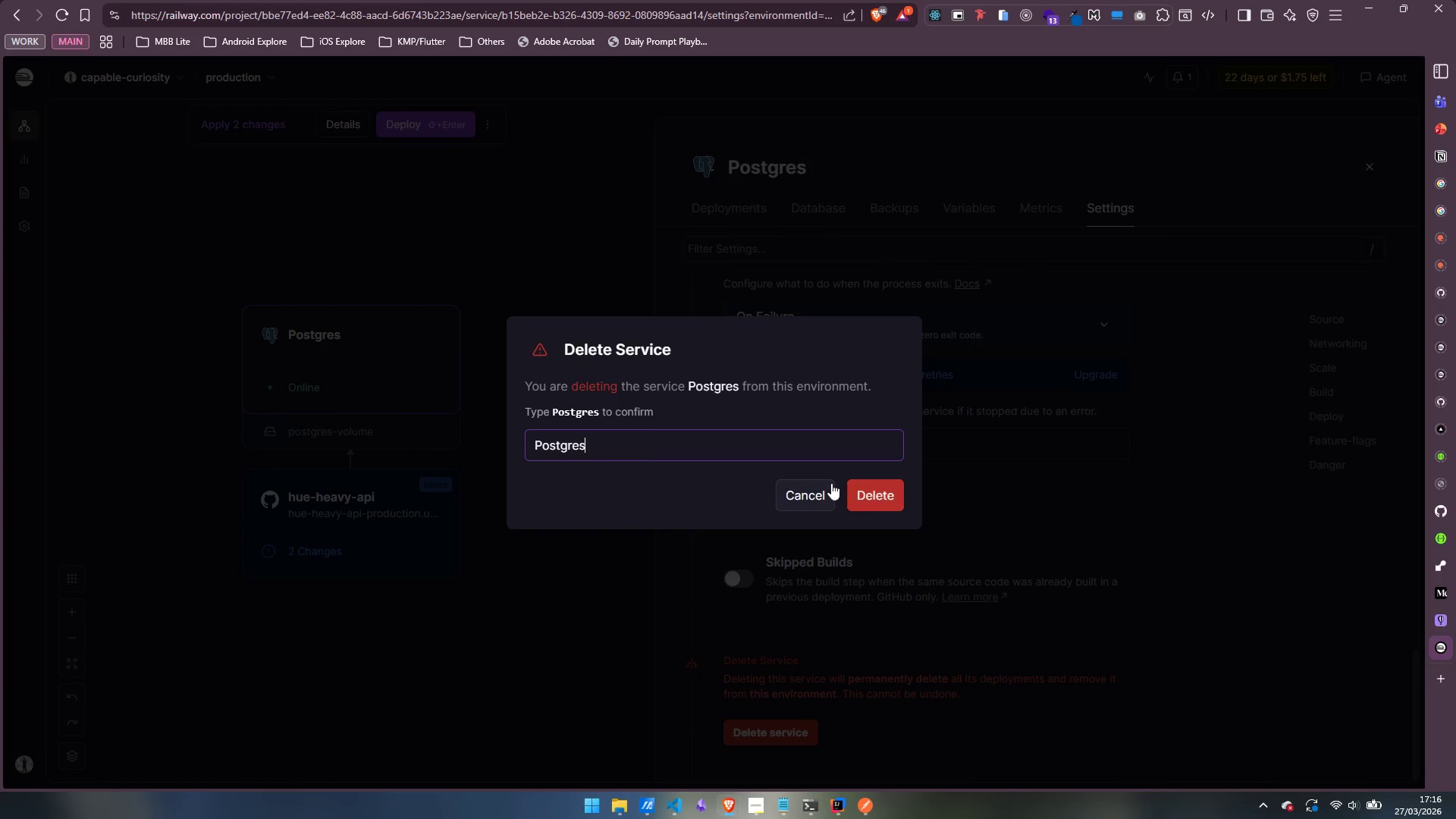 
left_click([872, 507])
 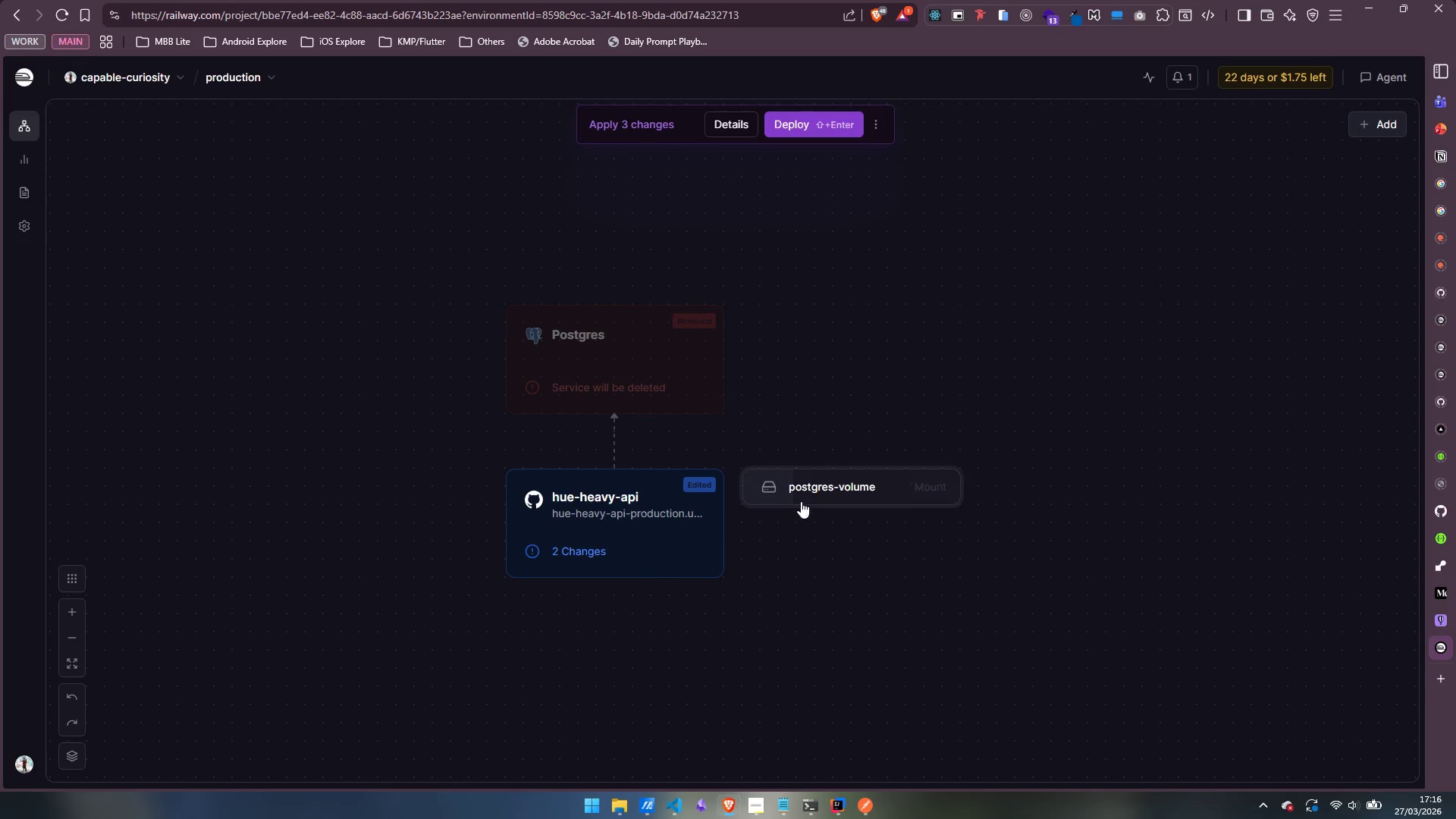 
wait(8.64)
 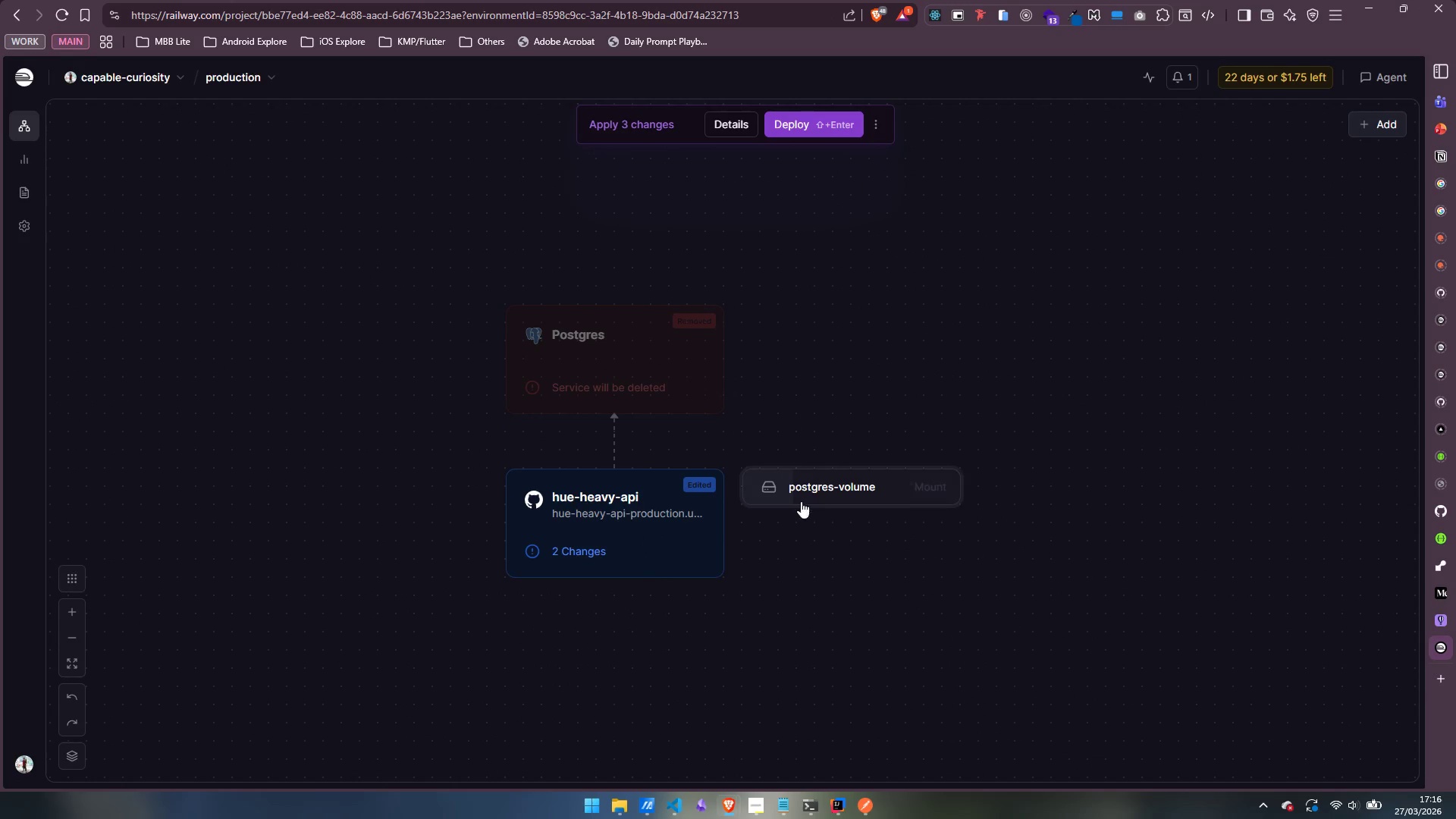 
right_click([664, 361])
 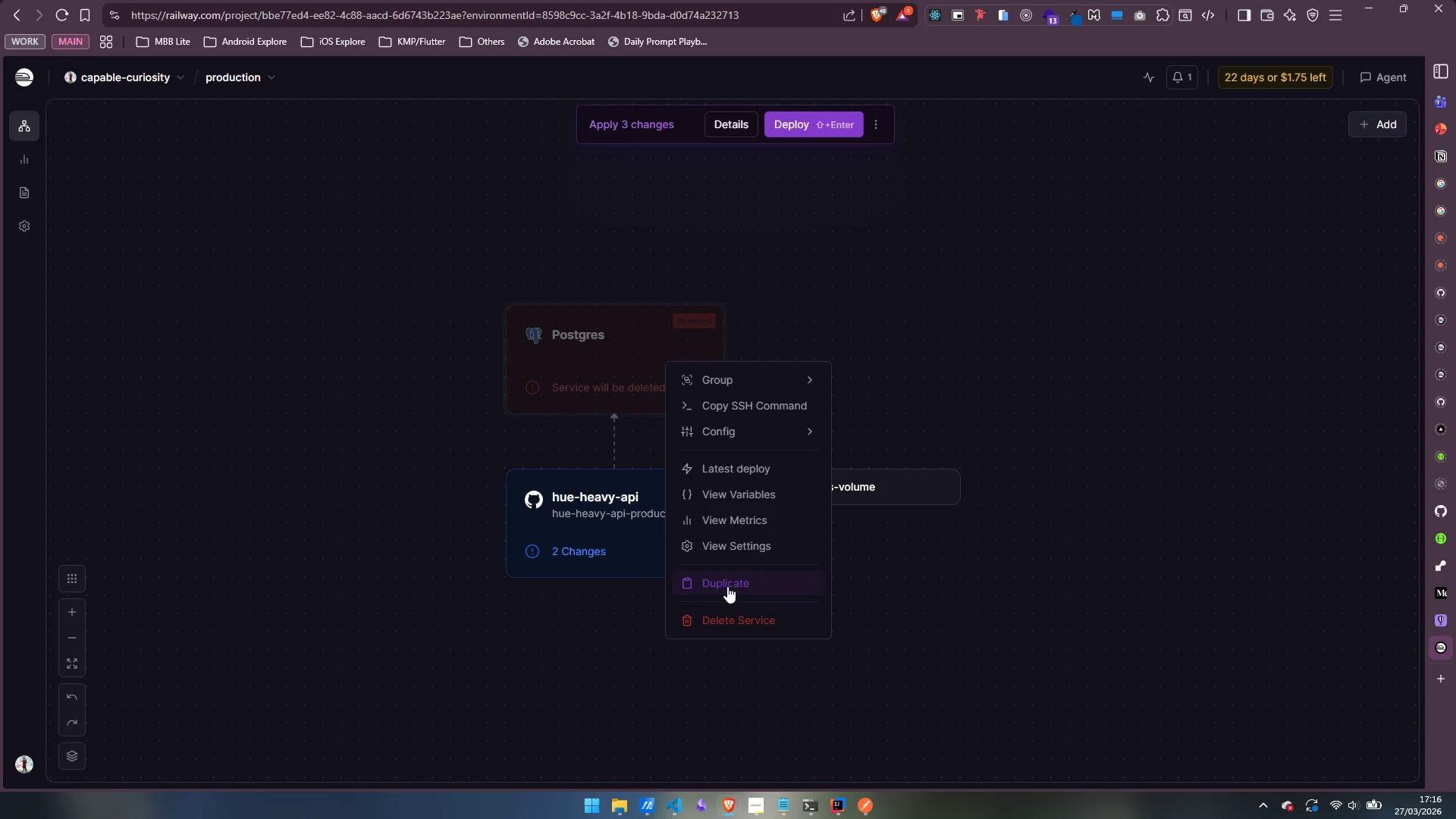 
left_click([729, 620])
 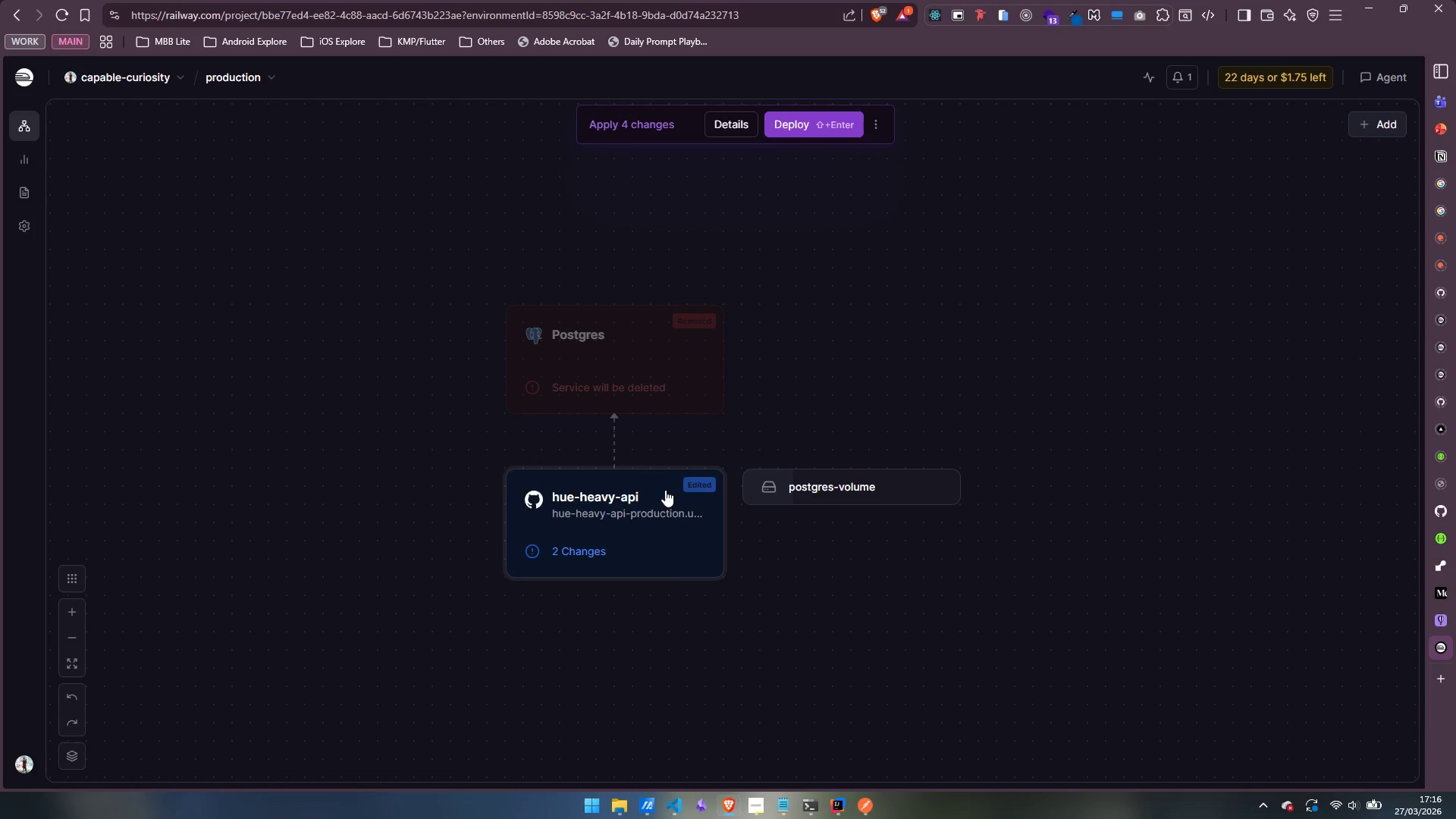 
left_click([814, 123])
 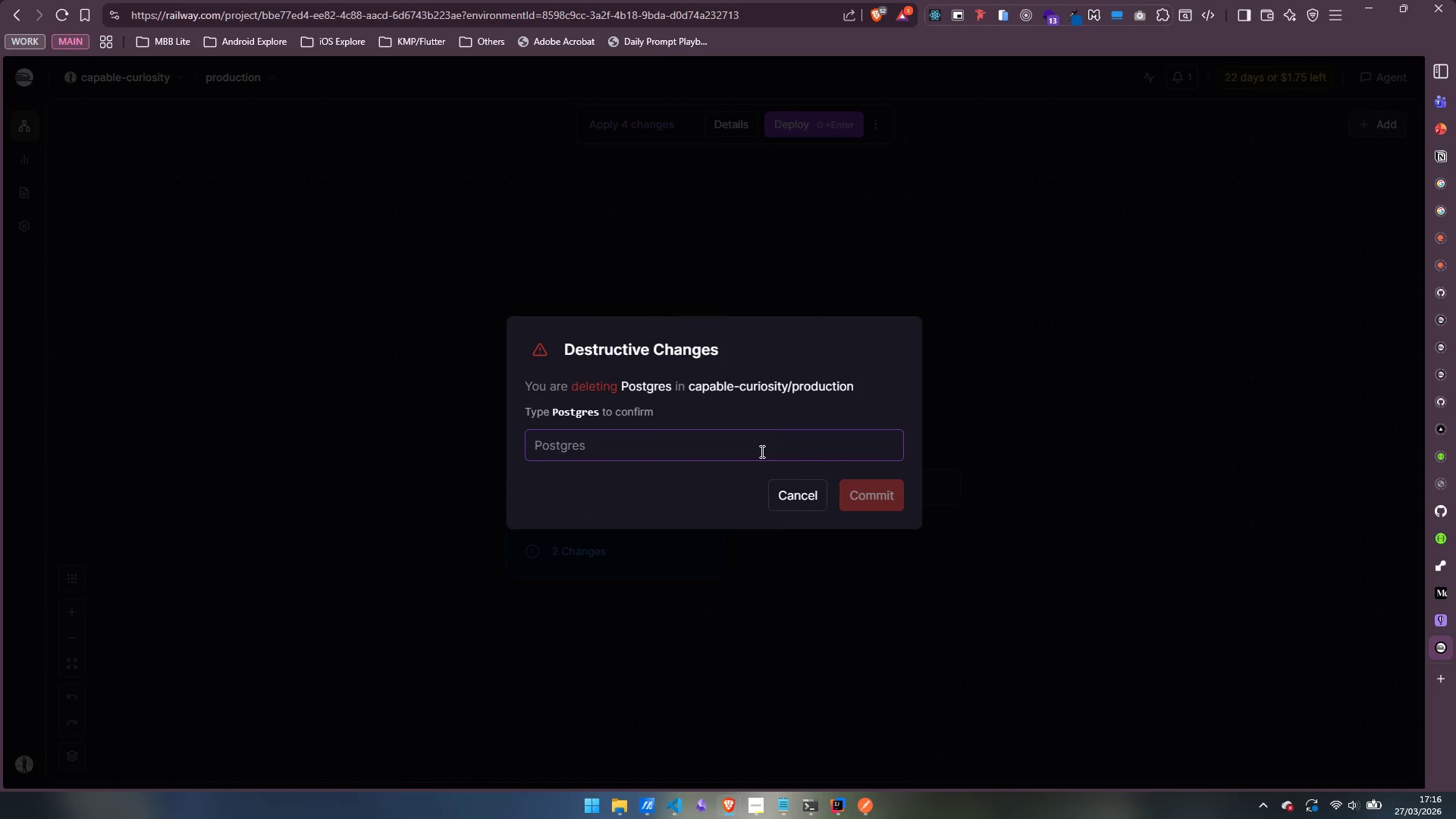 
type(Post)
 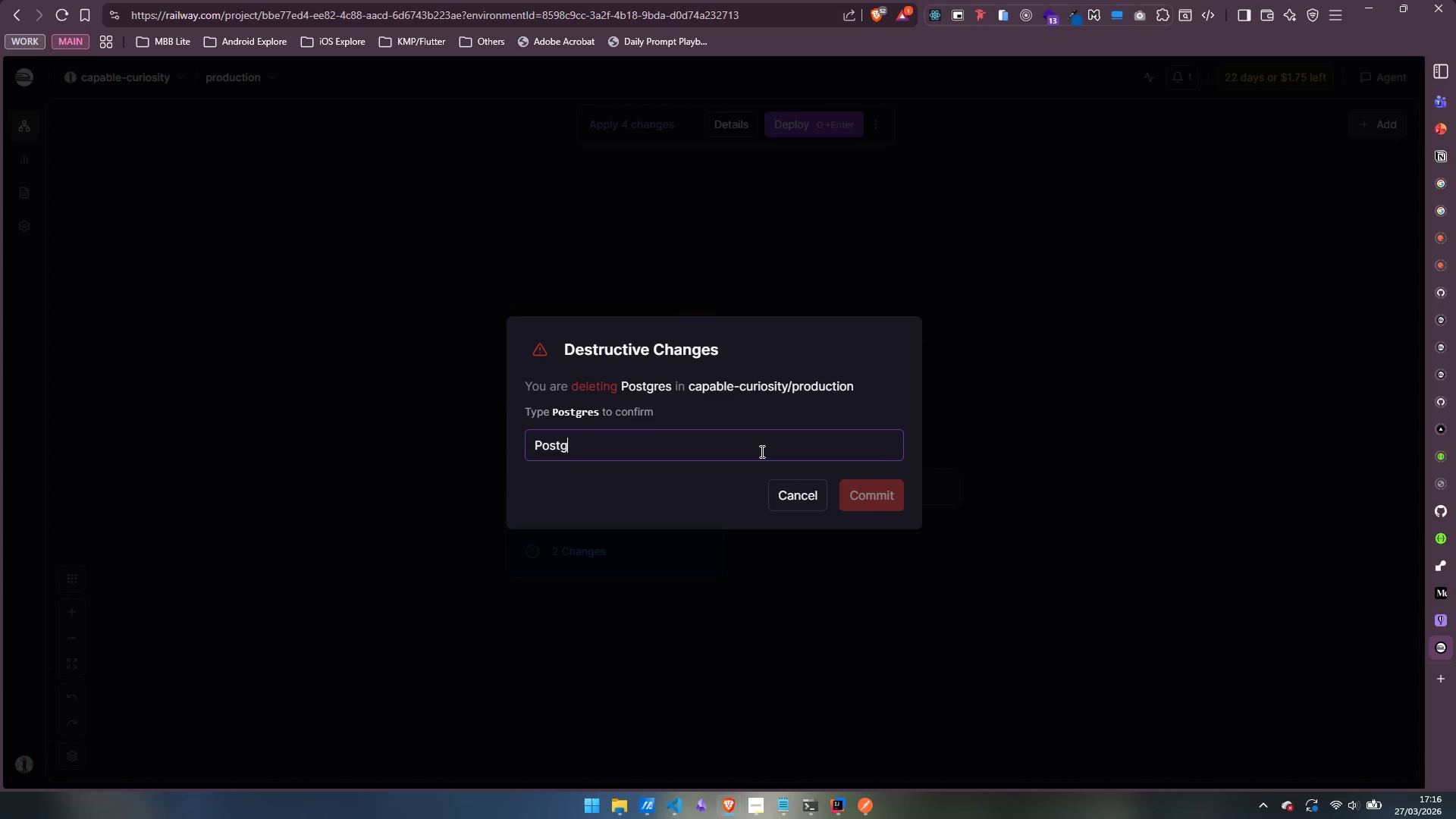 
type(gres)
 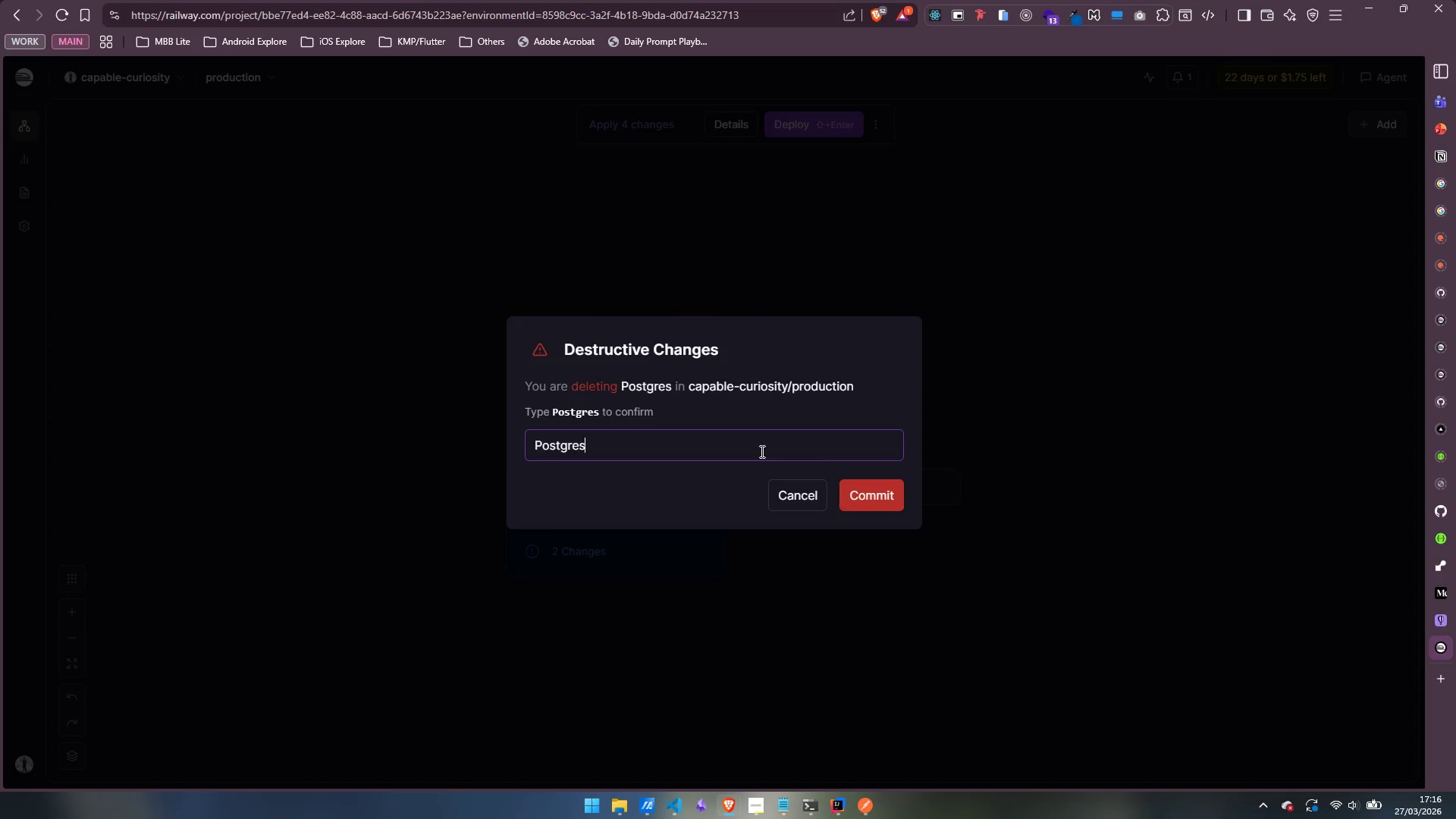 
key(Enter)
 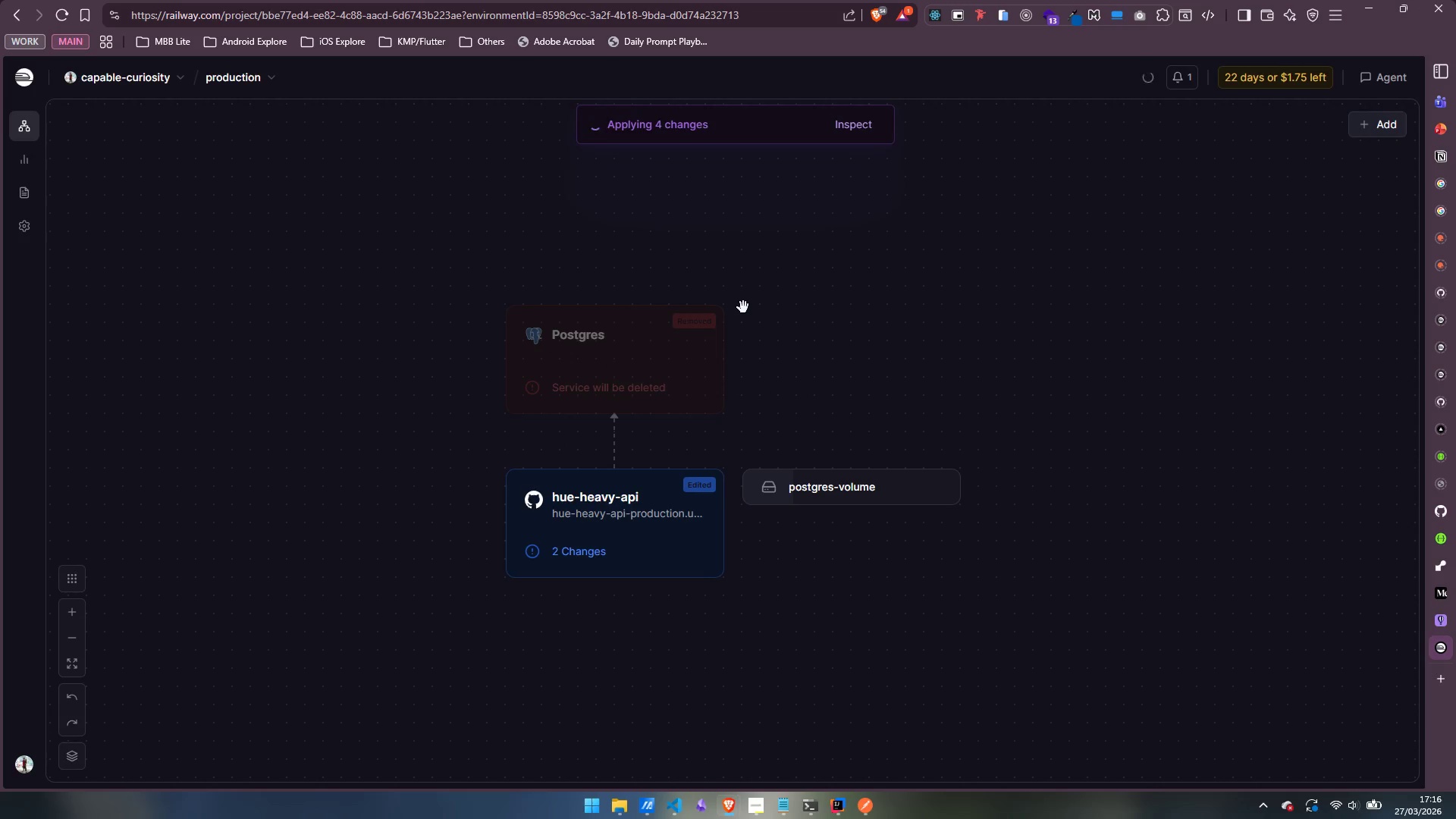 
wait(6.66)
 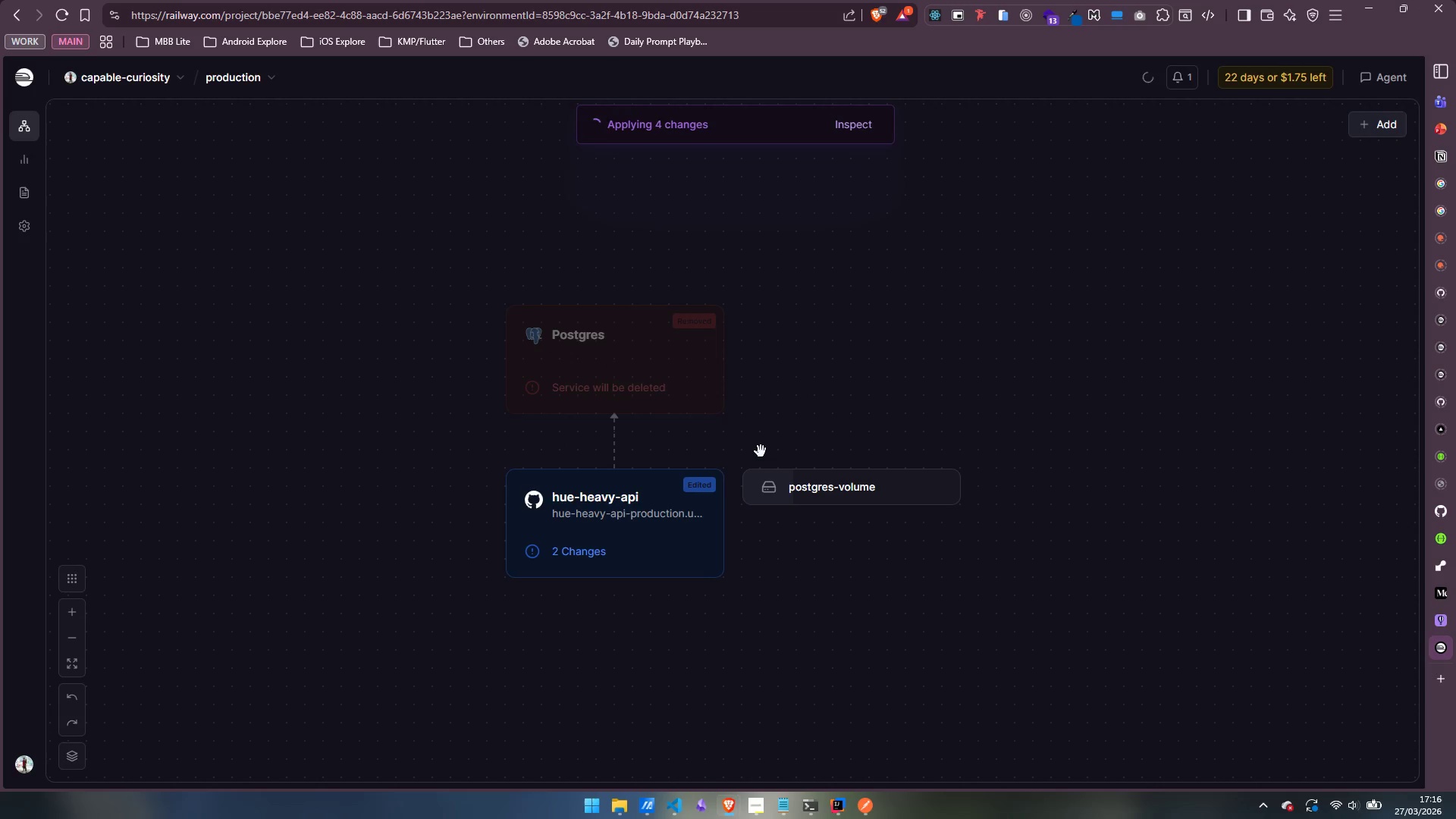 
left_click_drag(start_coordinate=[930, 354], to_coordinate=[885, 366])
 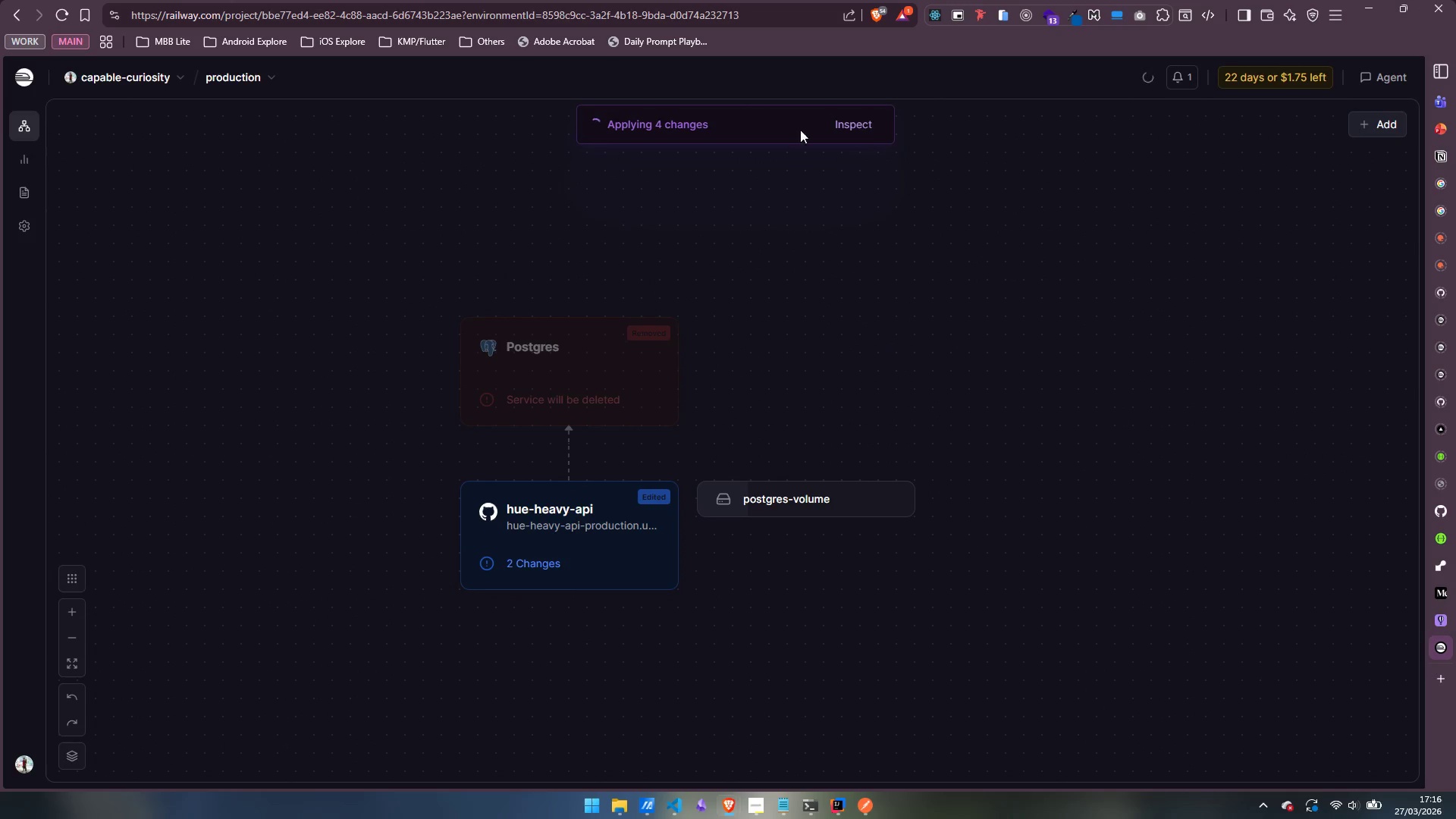 
left_click([860, 125])
 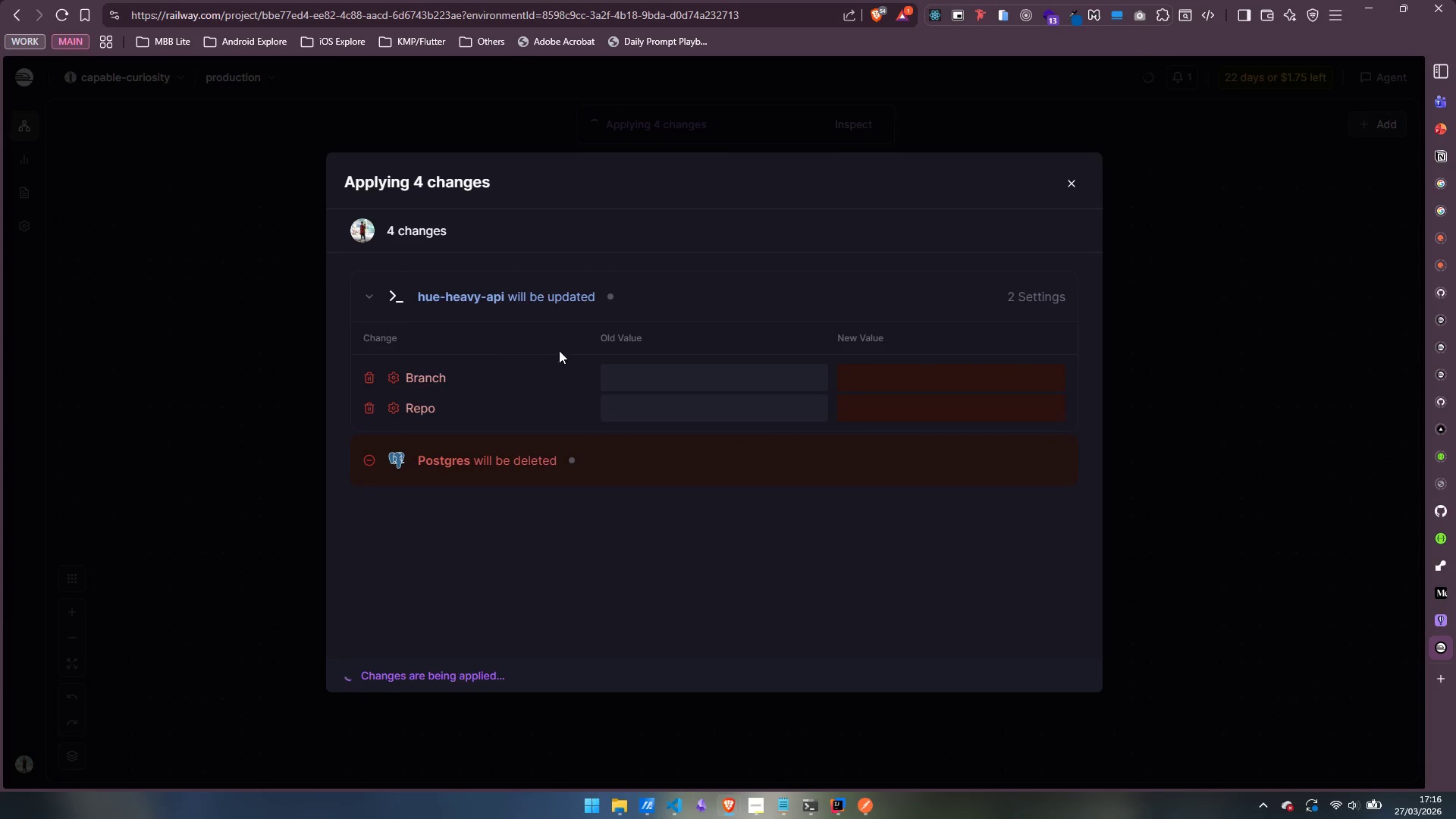 
left_click([1075, 183])
 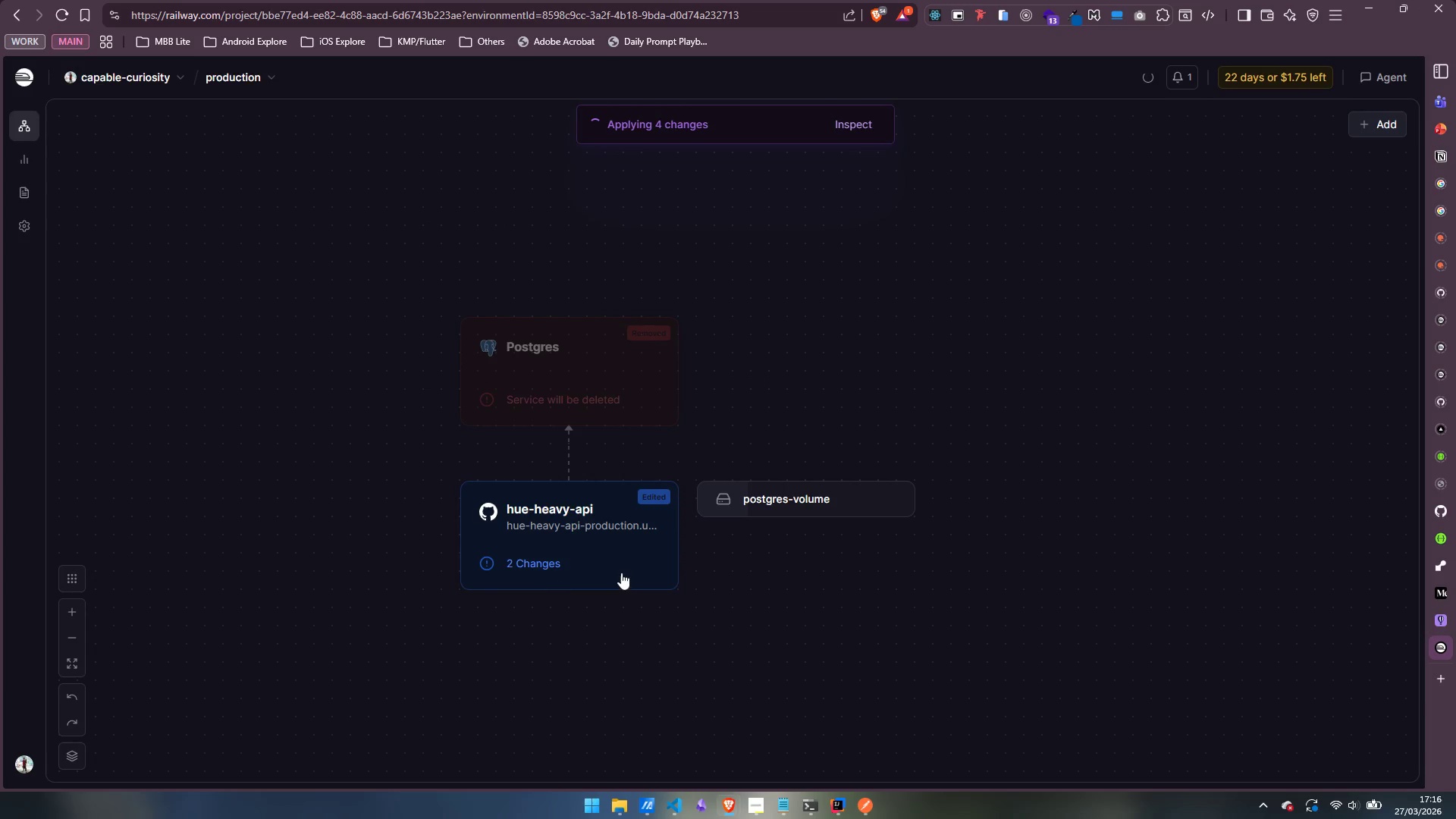 
left_click([592, 517])
 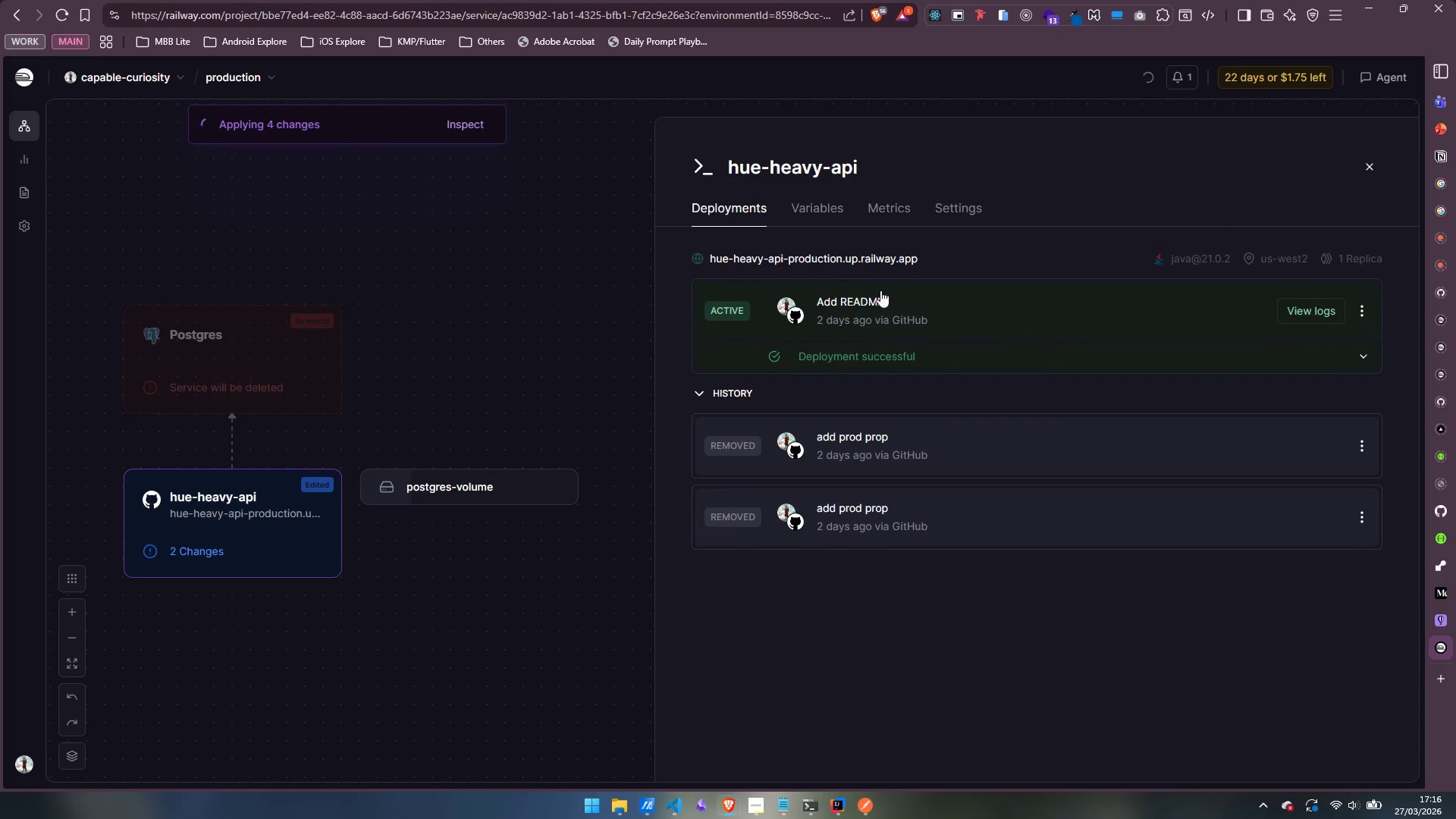 
left_click([960, 218])
 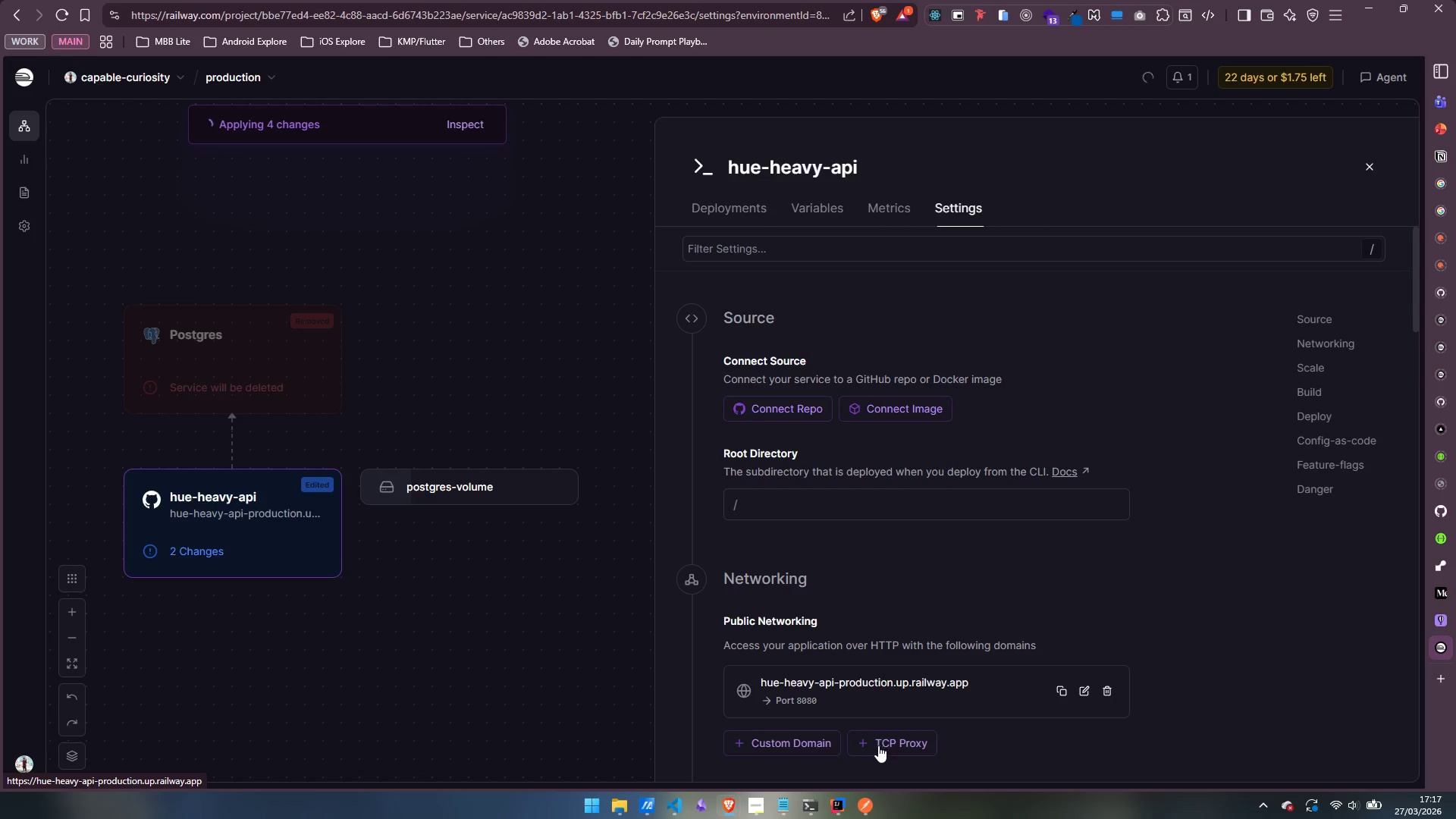 
scroll: coordinate [893, 644], scroll_direction: down, amount: 42.0
 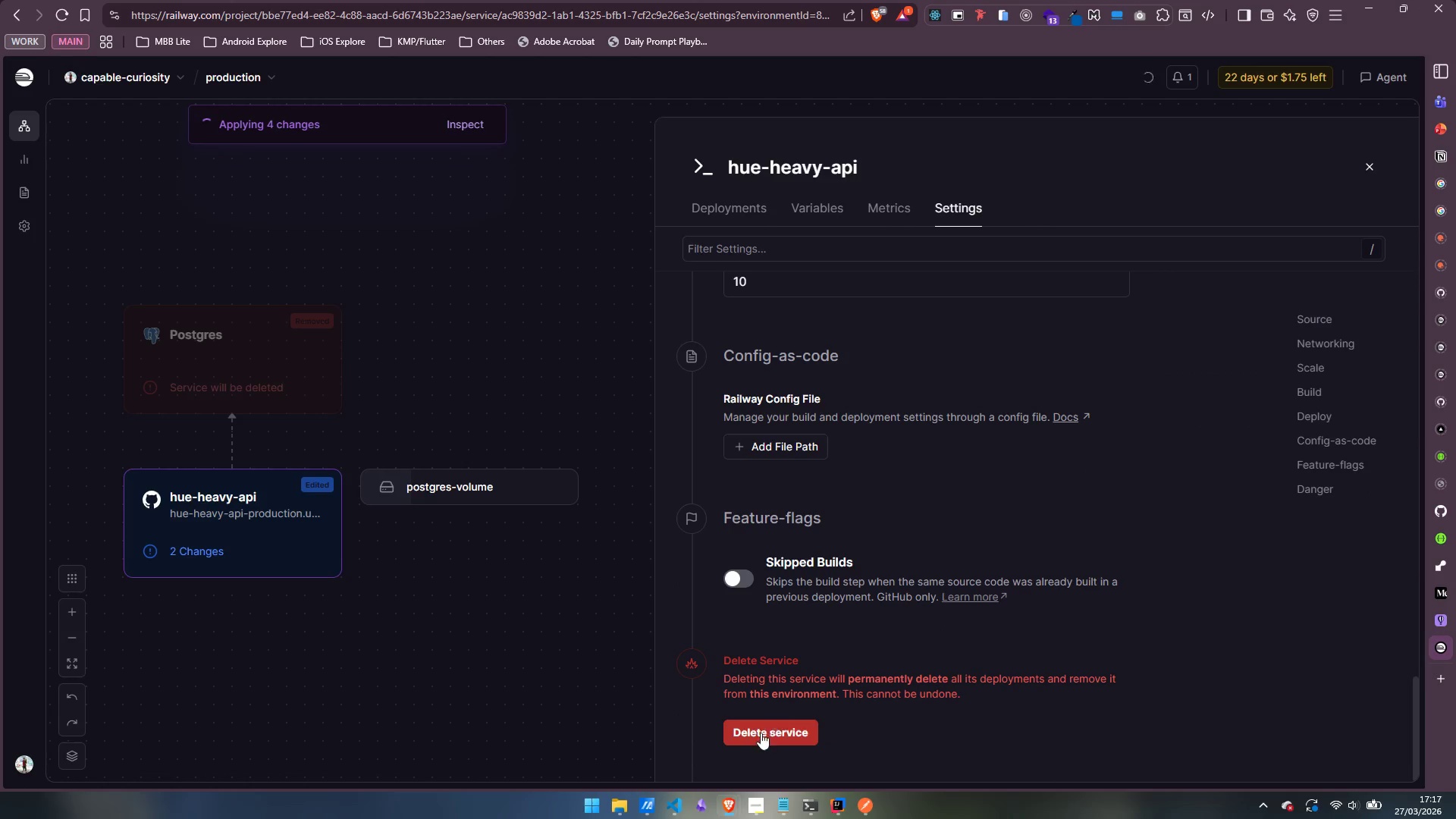 
left_click([752, 738])
 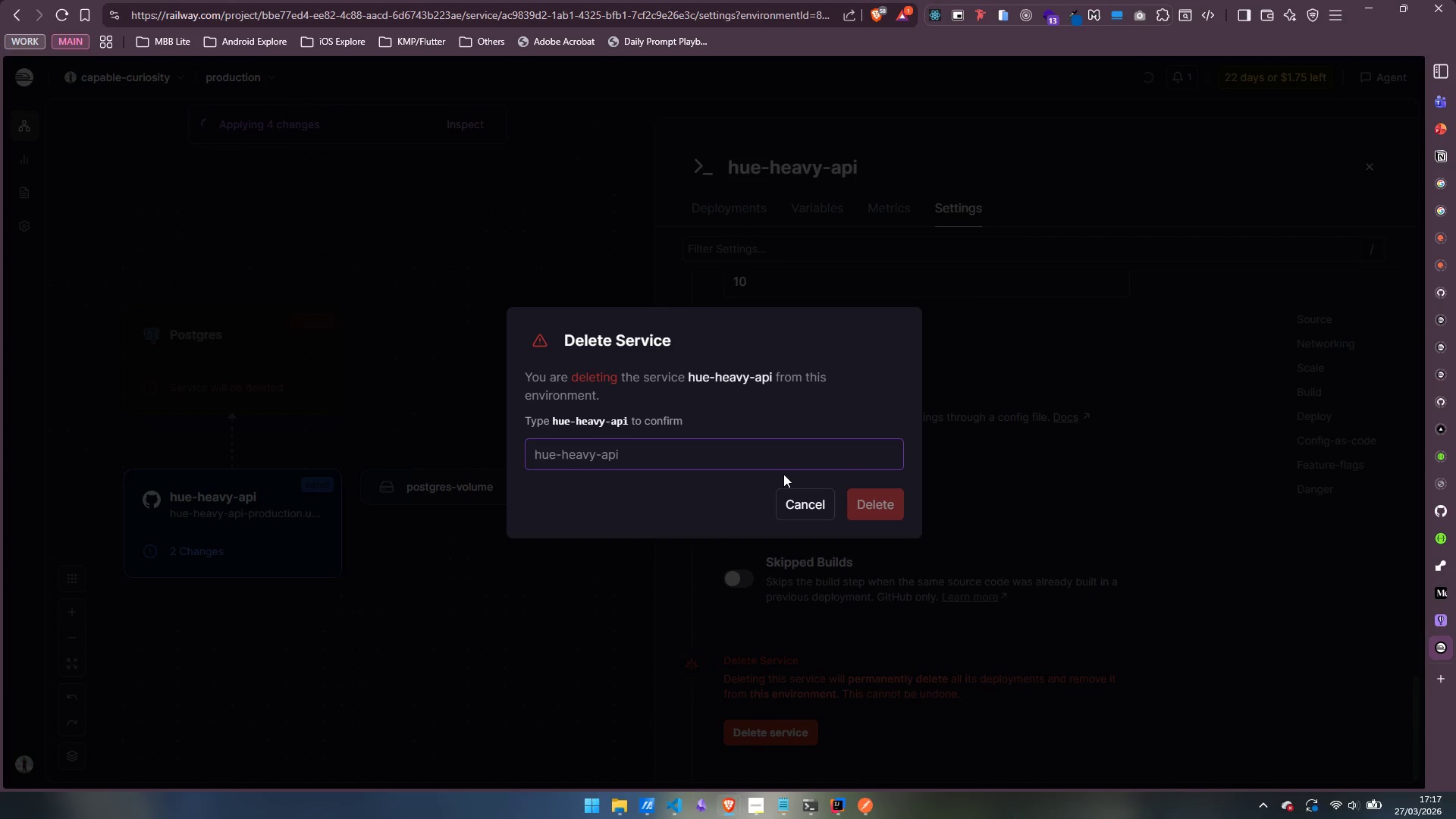 
type(hue-)
 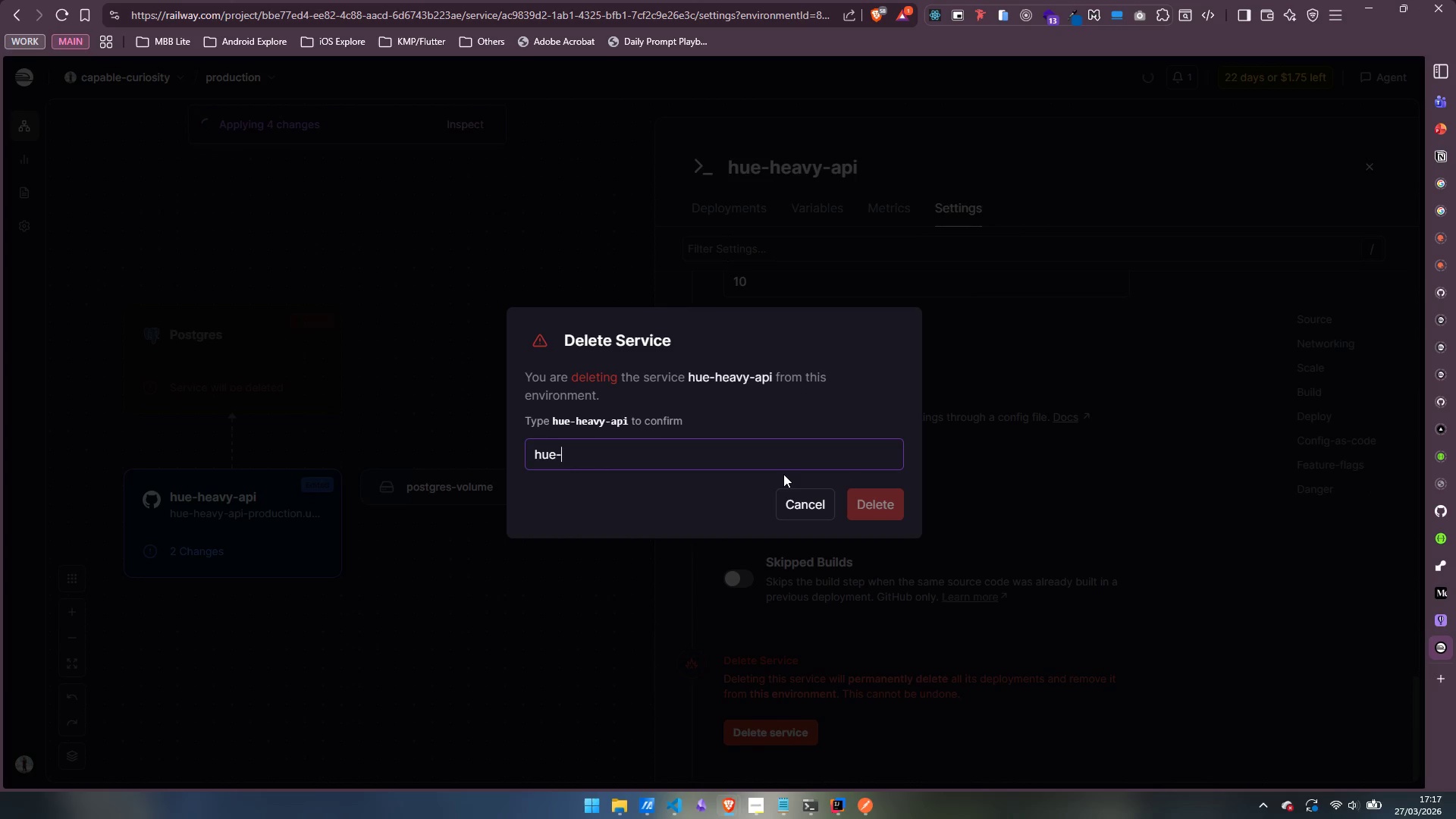 
type(heavy-api)
 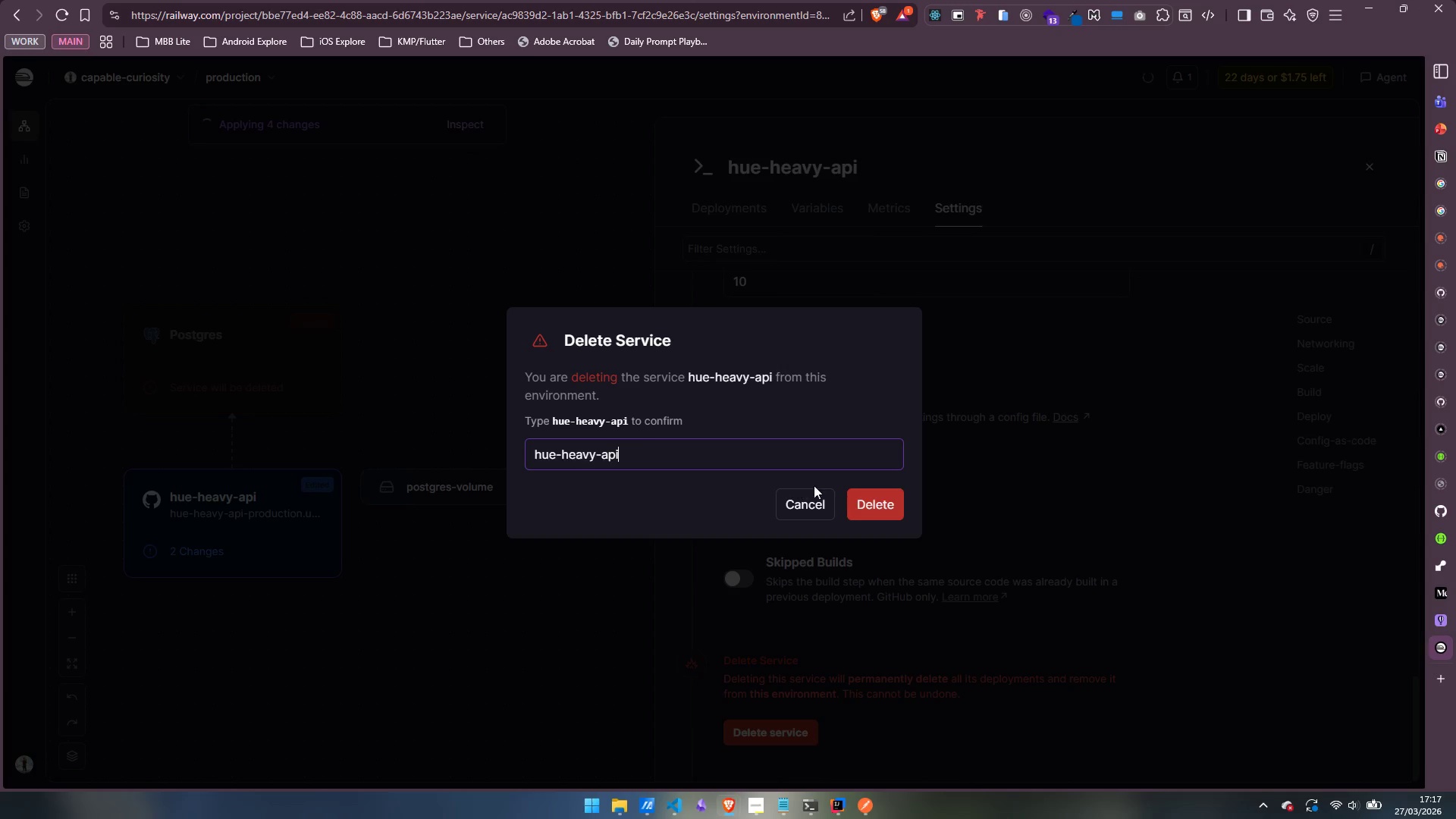 
left_click([861, 502])
 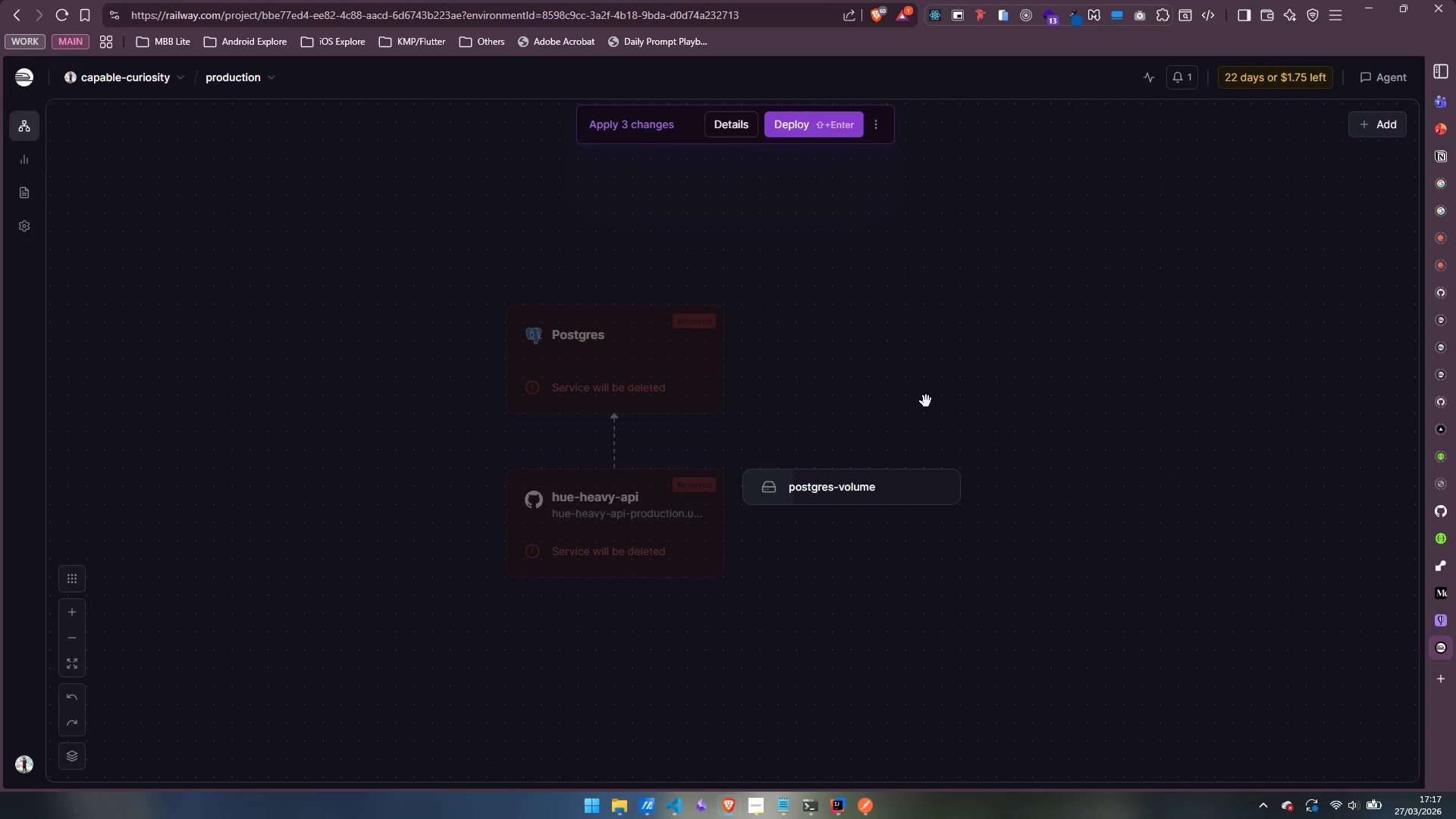 
left_click([827, 127])
 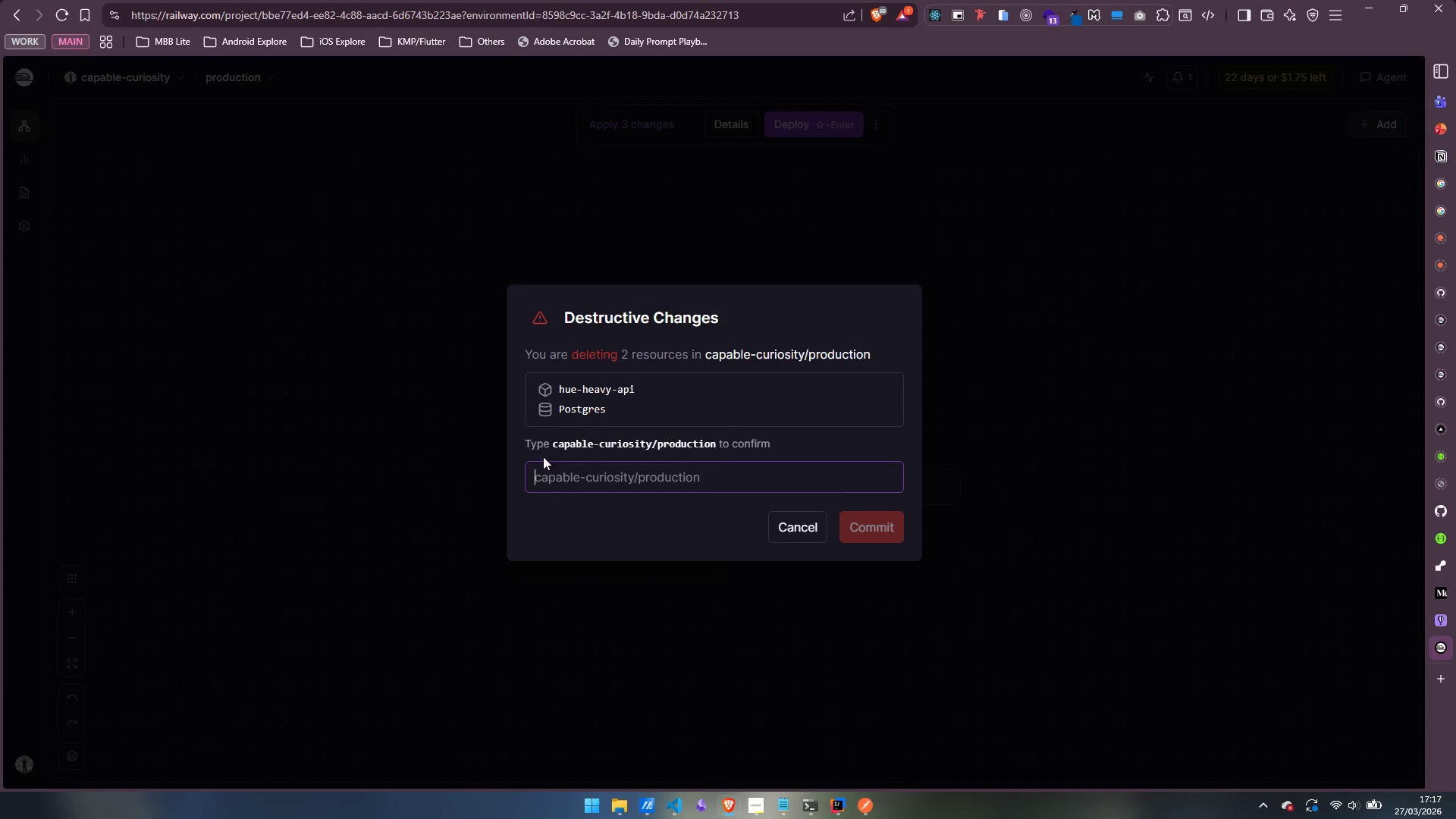 
left_click_drag(start_coordinate=[553, 441], to_coordinate=[717, 447])
 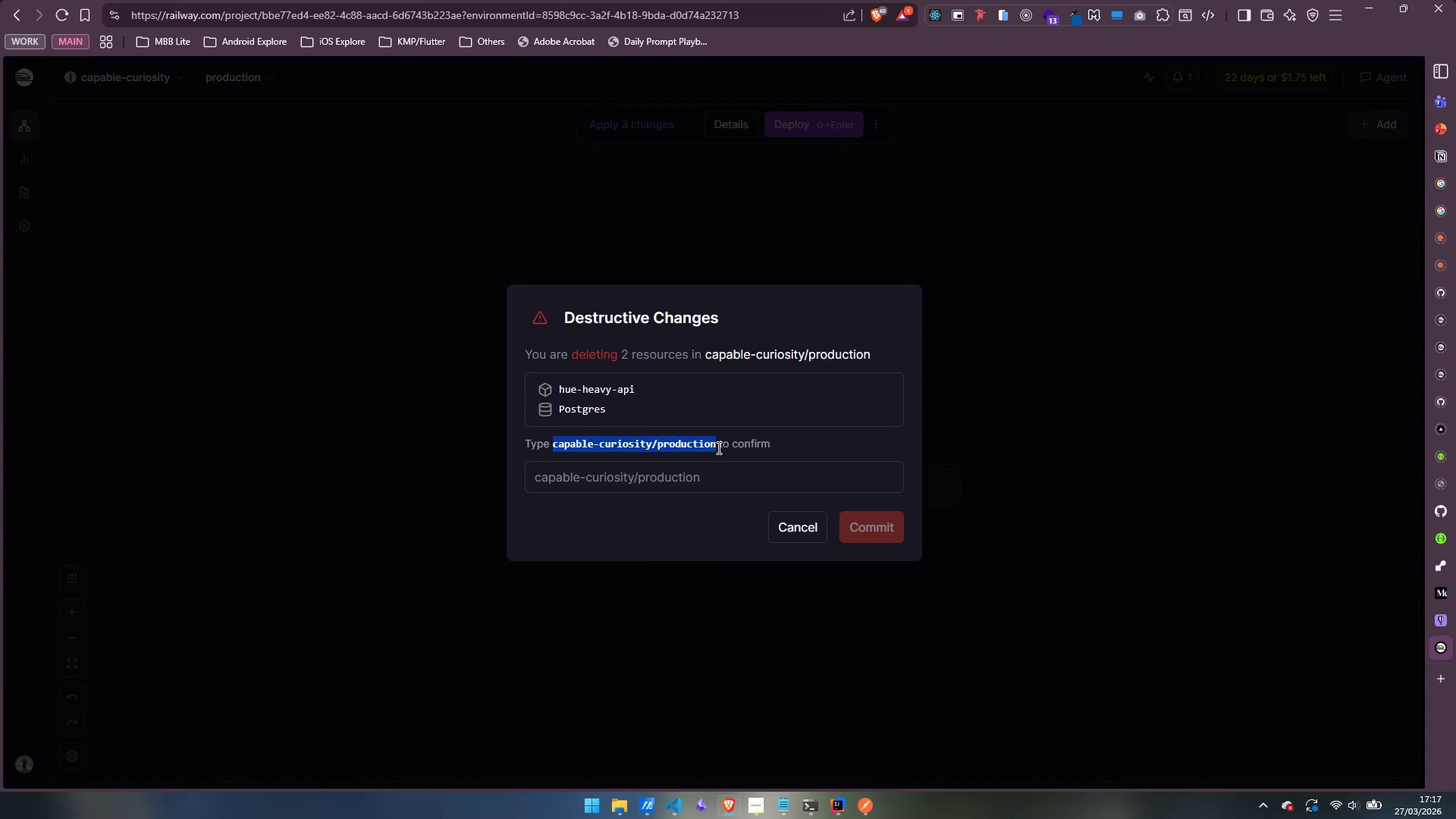 
key(Control+C)
 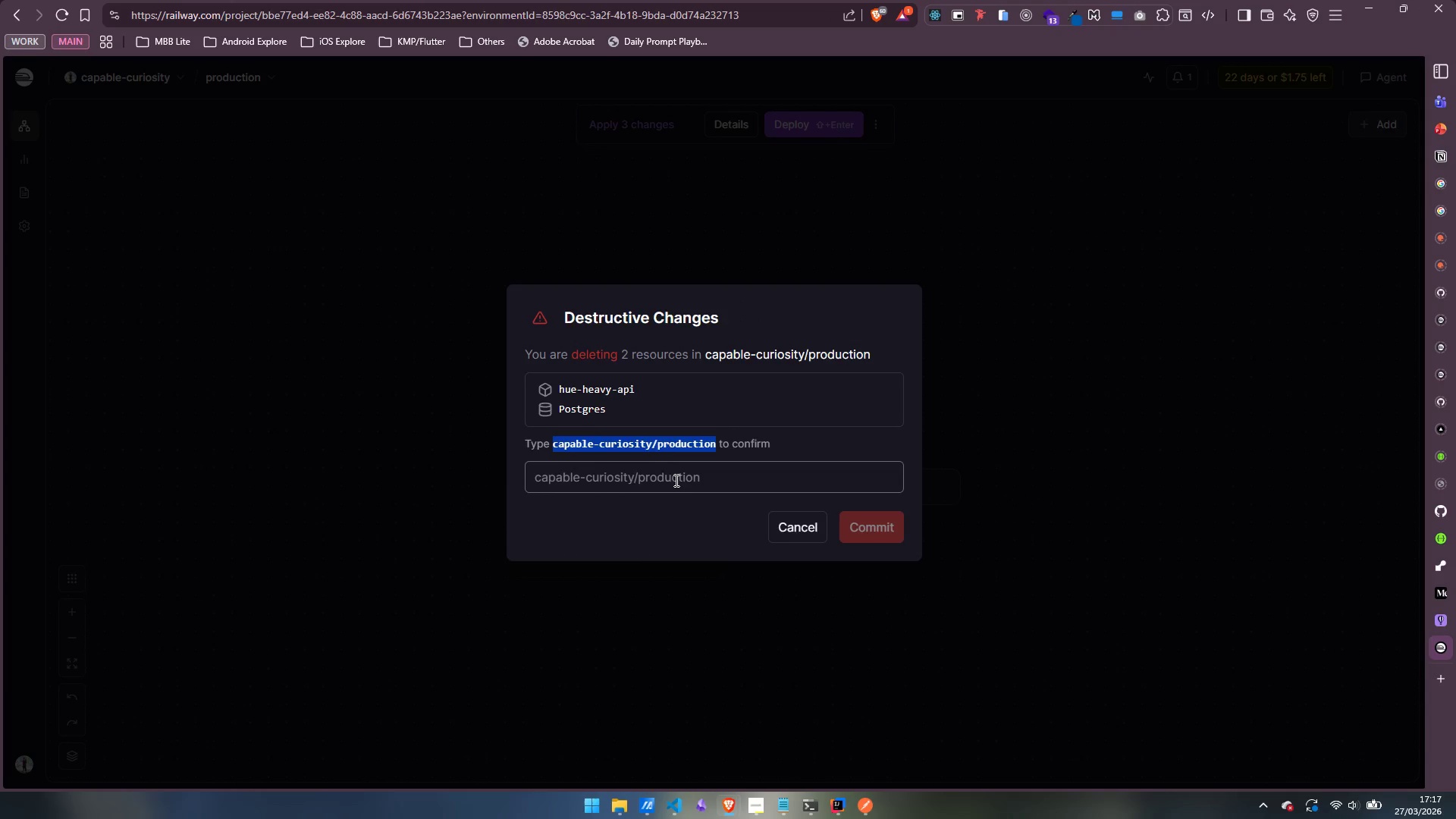 
left_click([675, 481])
 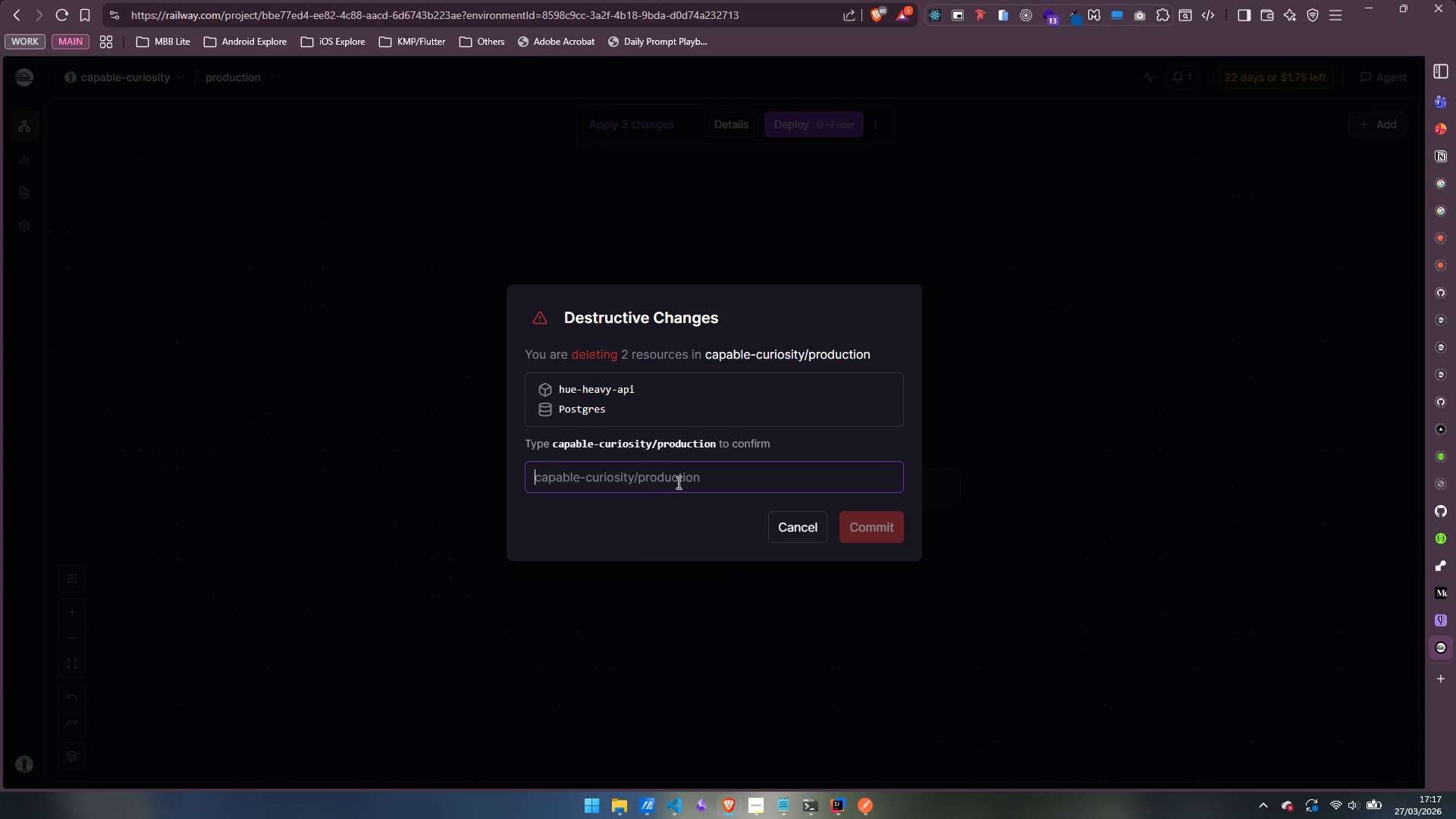 
key(Control+ControlLeft)
 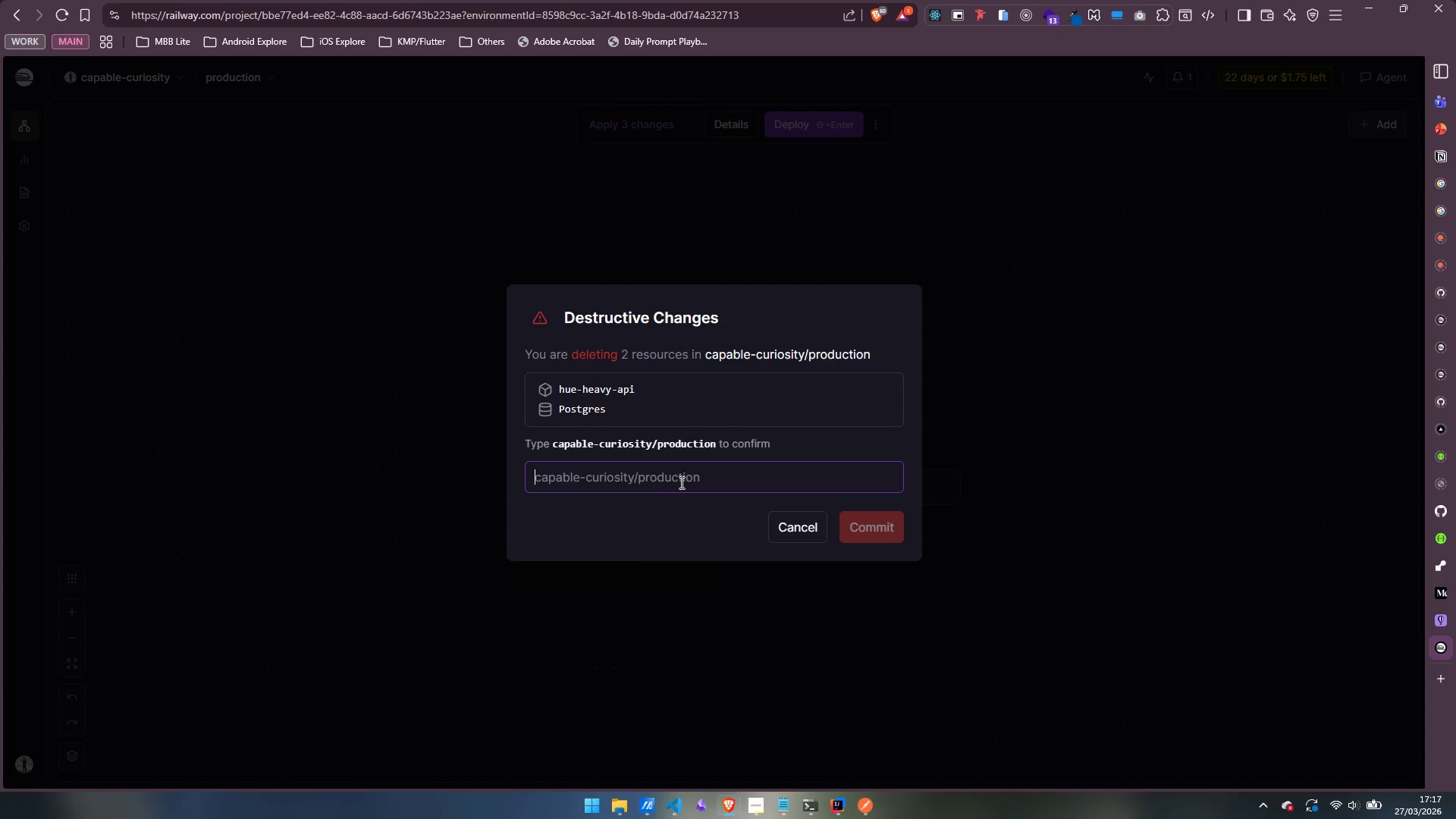 
key(Control+V)
 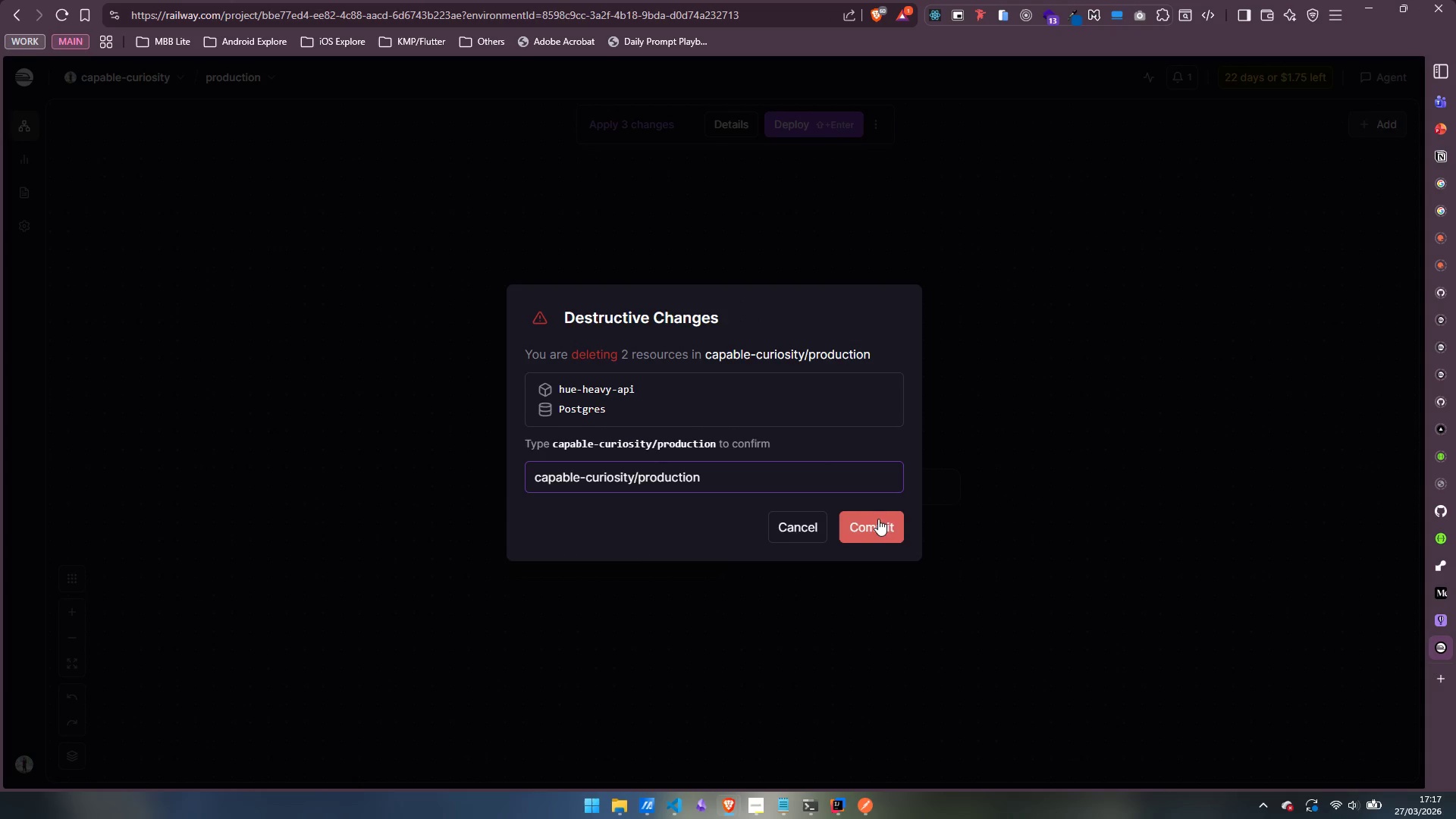 
left_click([883, 525])
 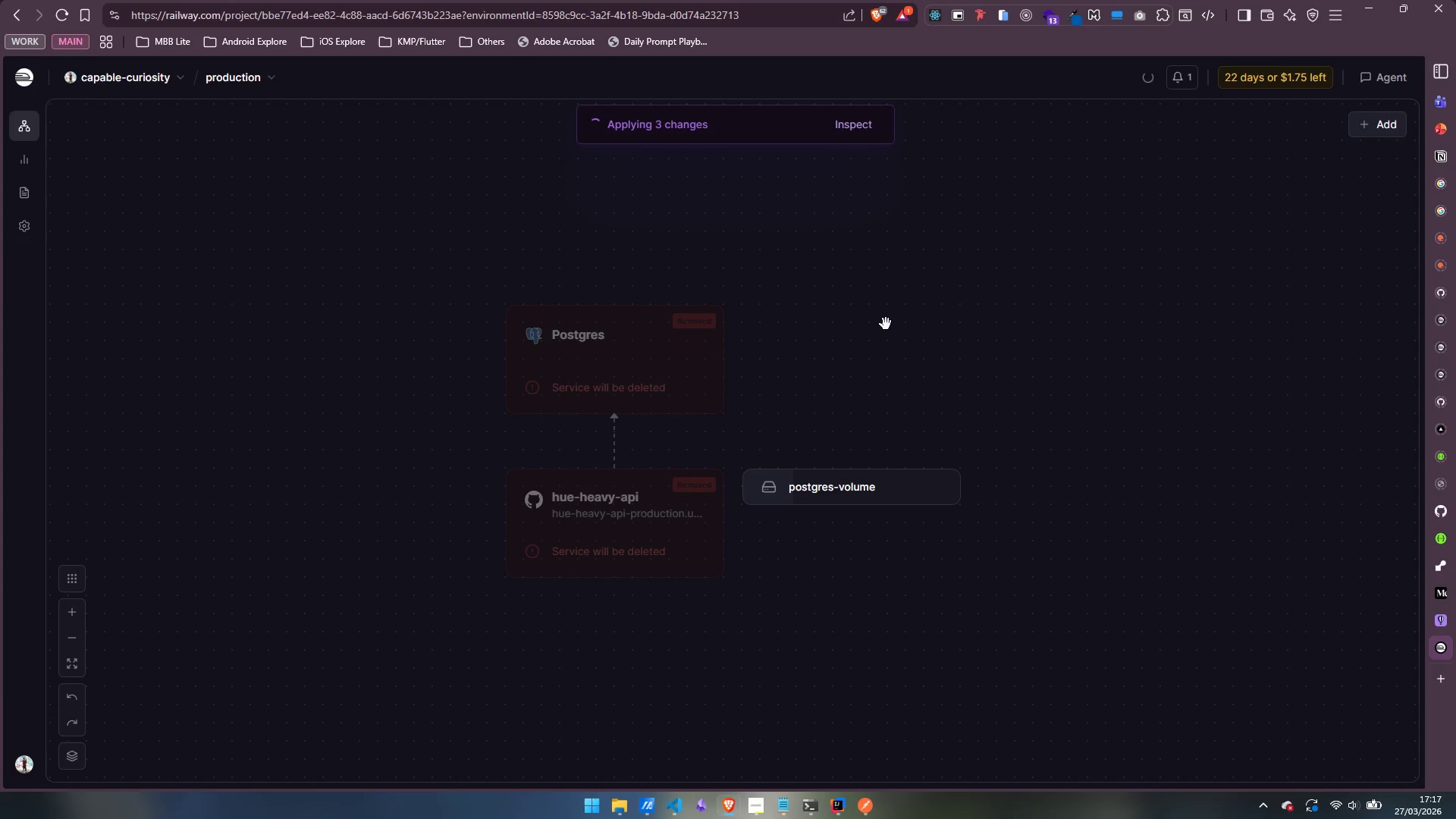 
wait(6.33)
 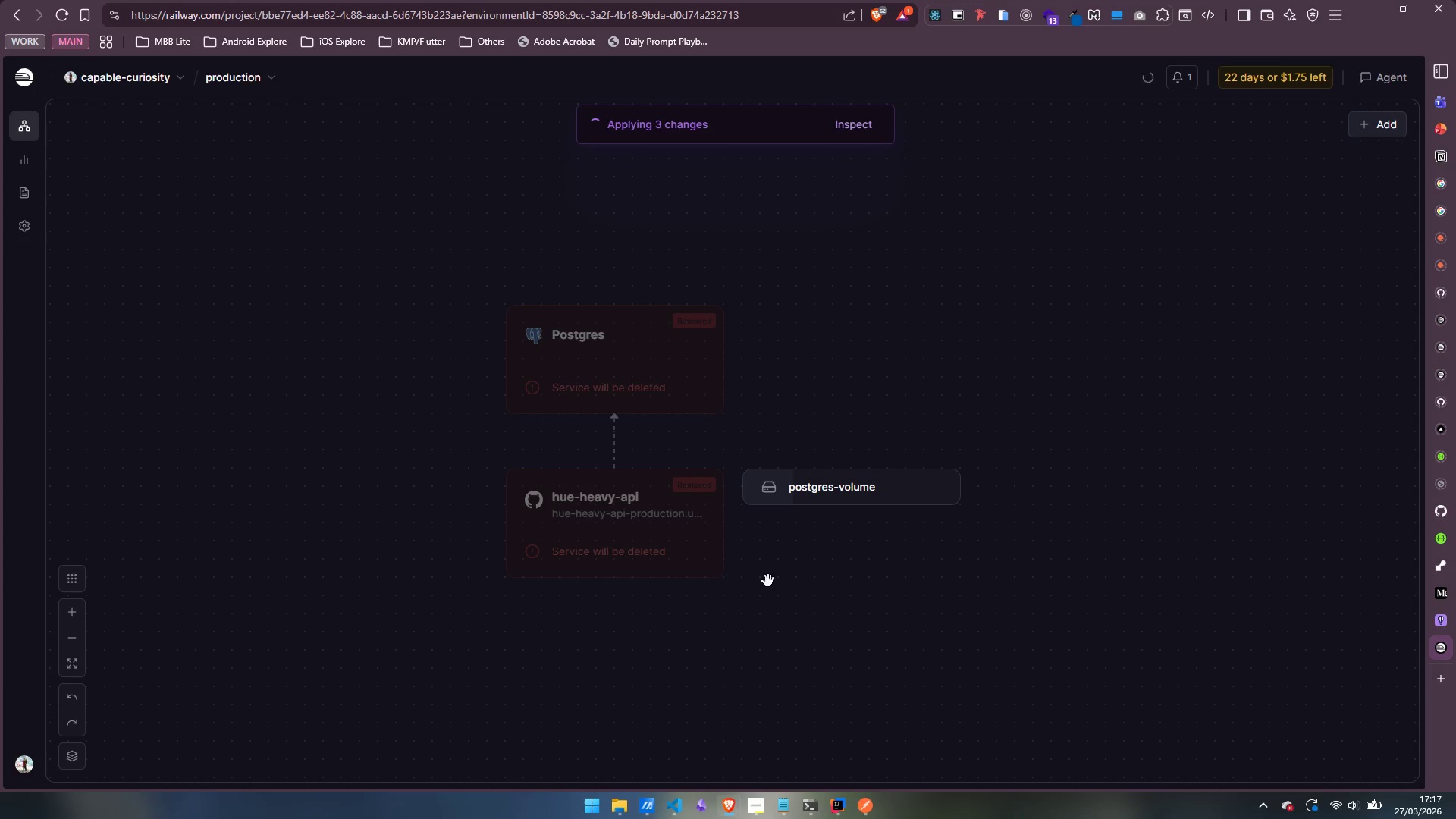 
left_click_drag(start_coordinate=[883, 369], to_coordinate=[859, 362])
 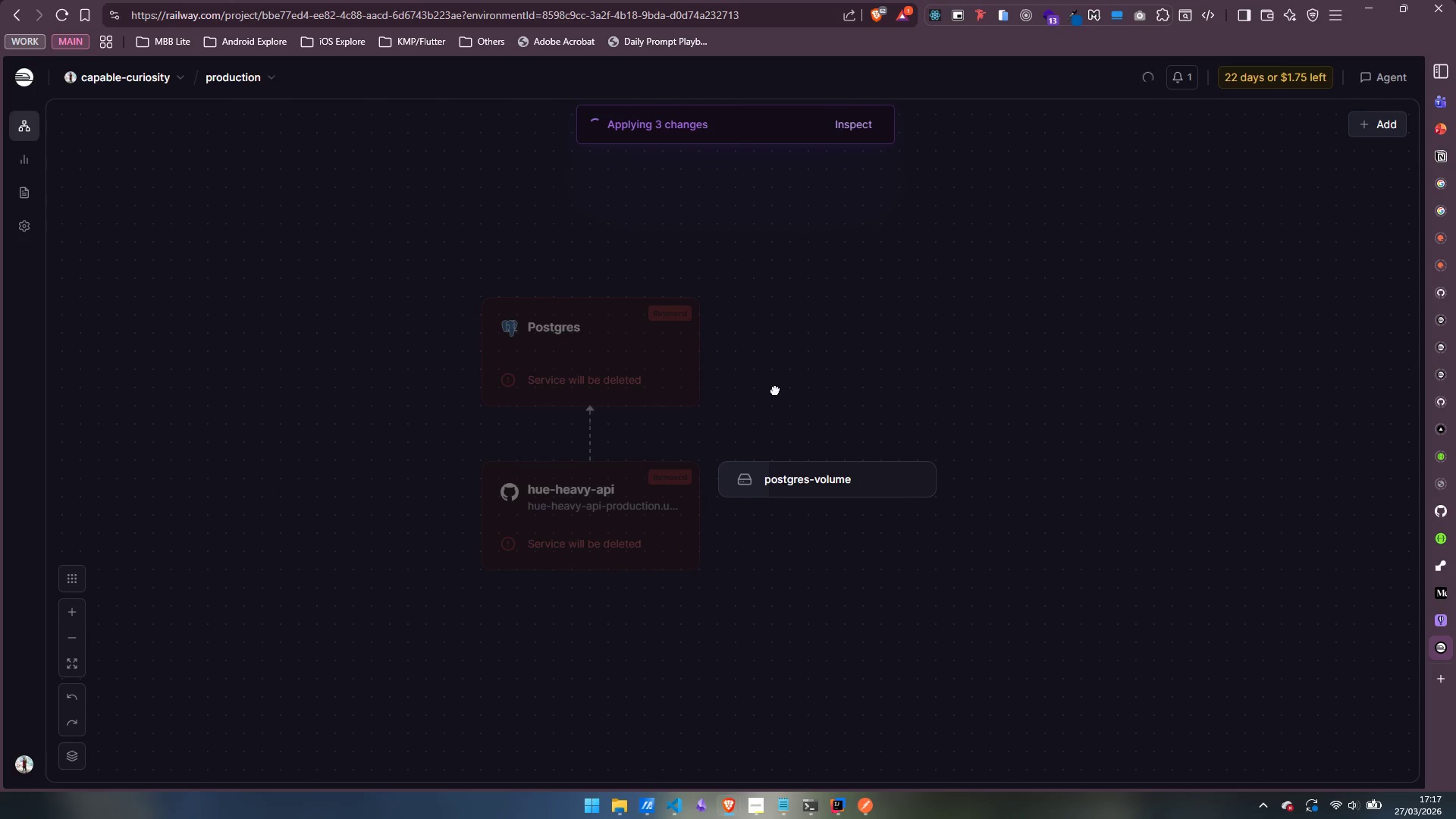 
double_click([775, 390])
 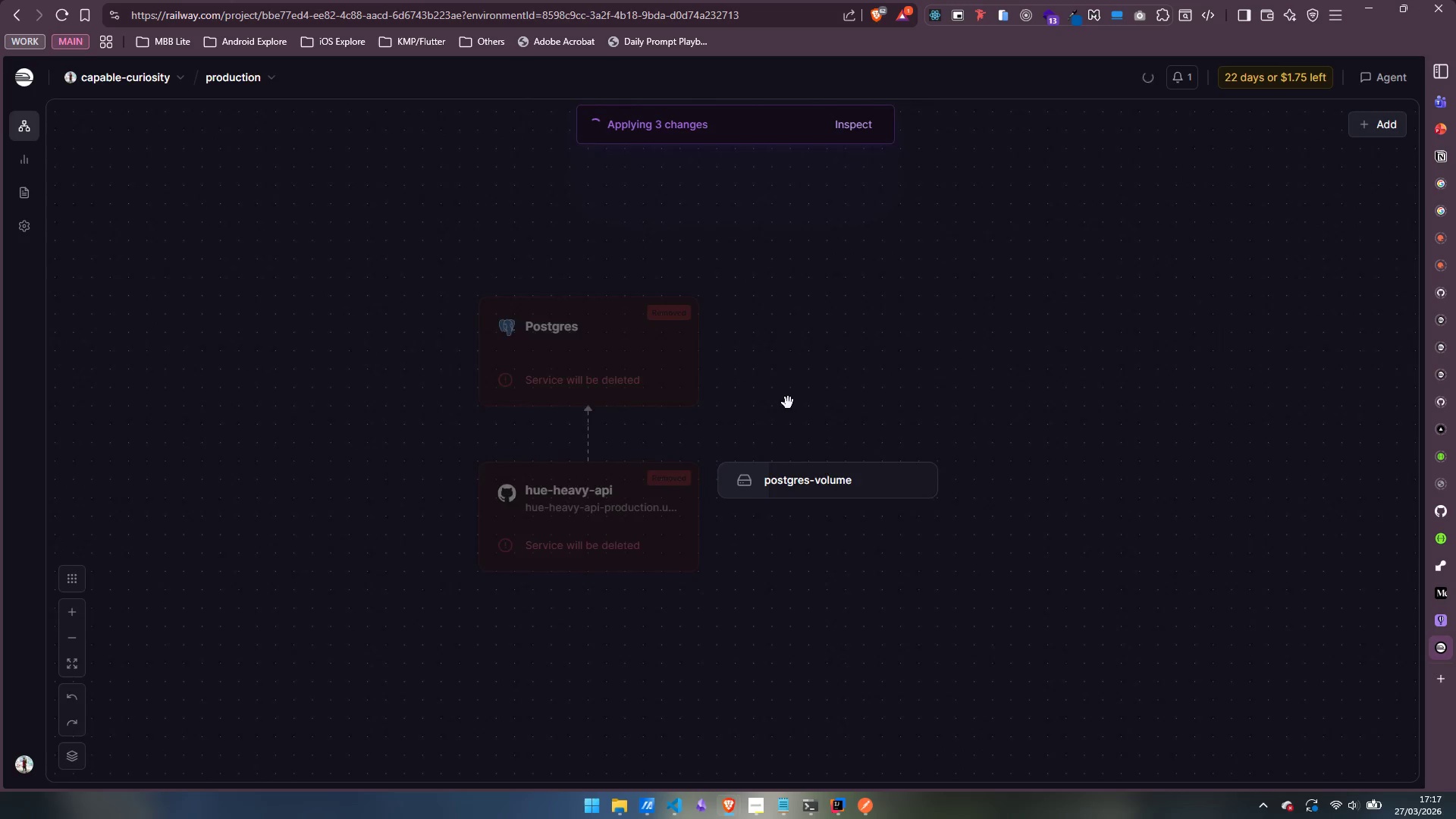 
triple_click([803, 415])
 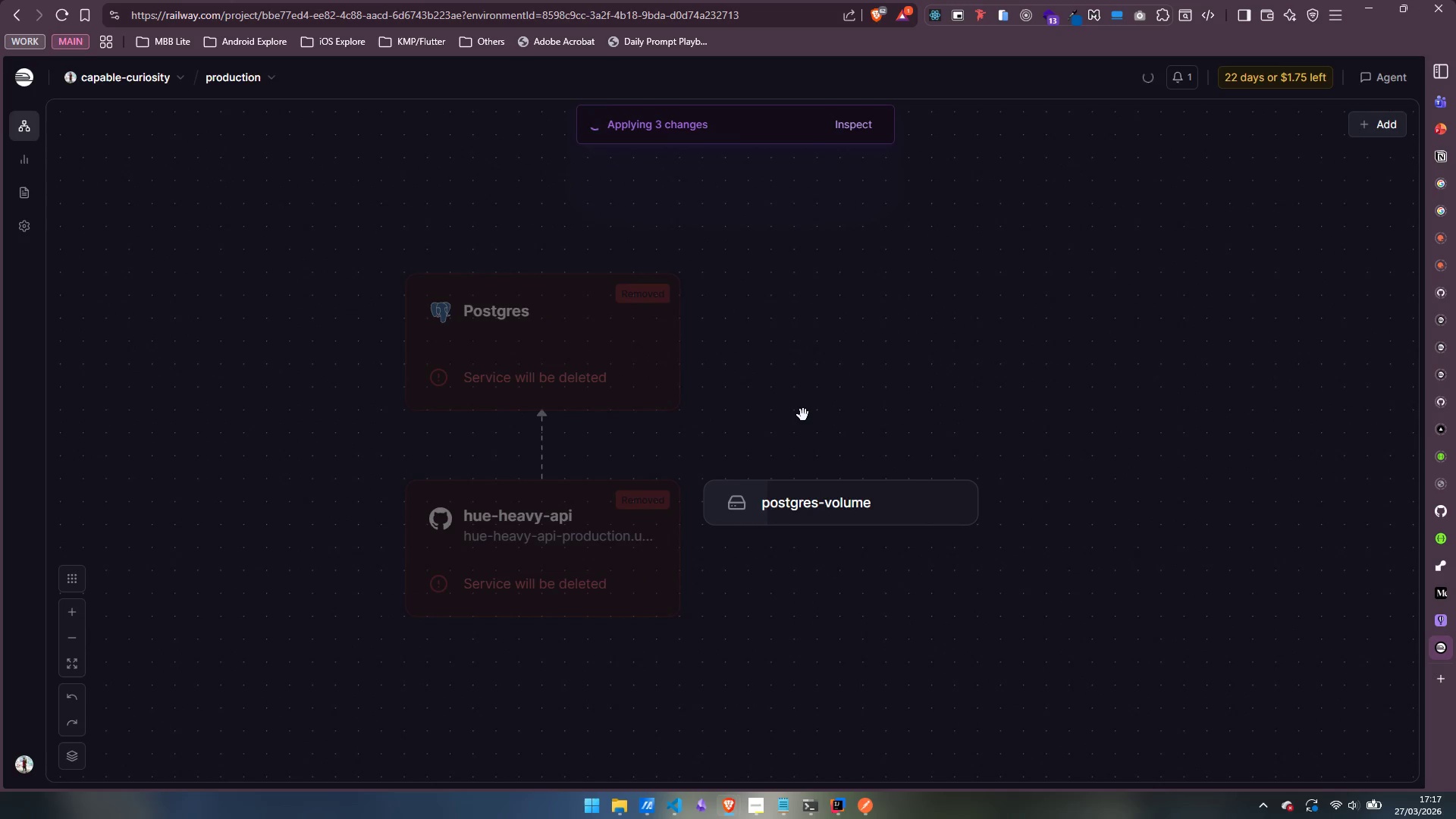 
triple_click([803, 415])
 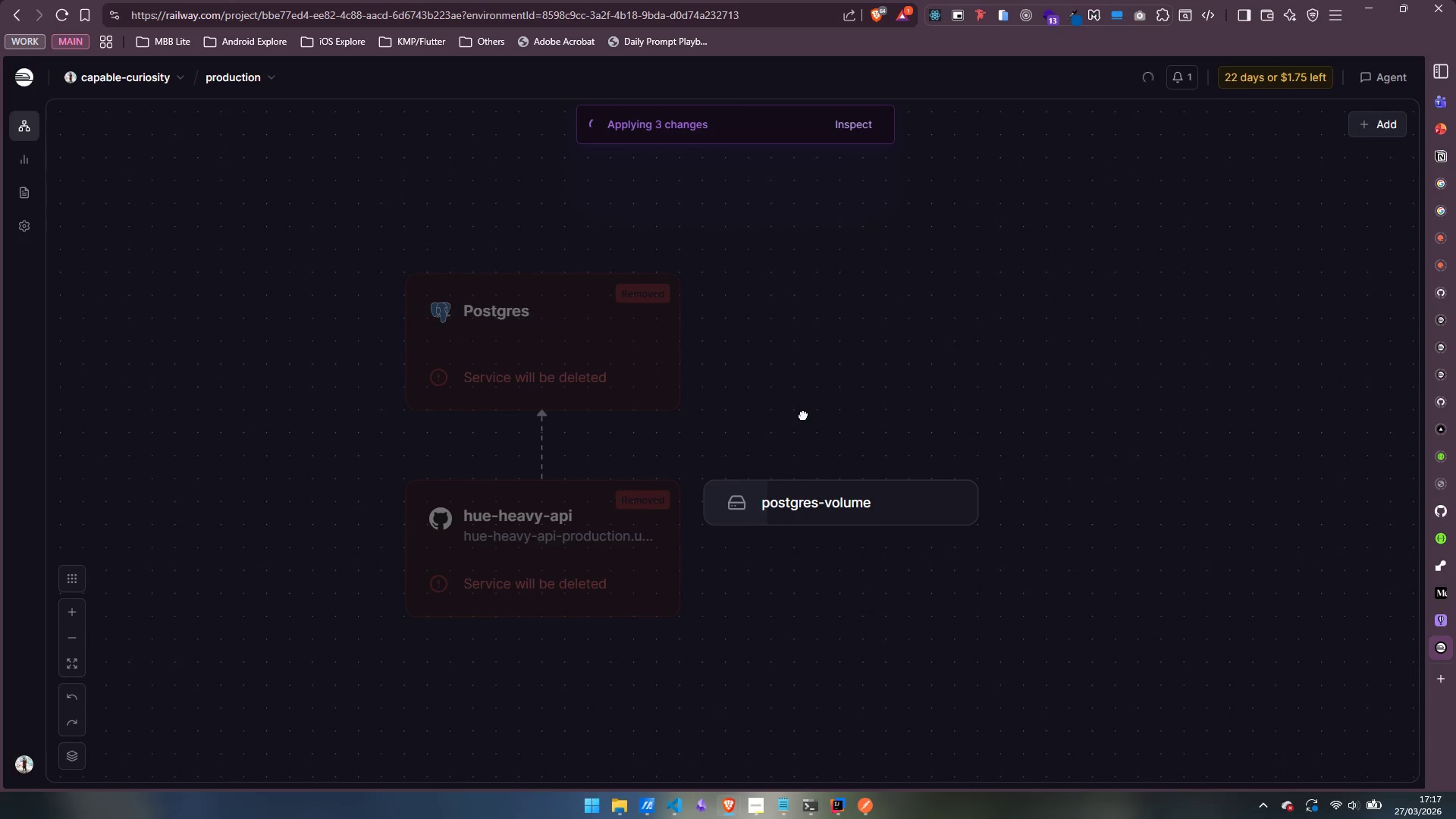 
triple_click([803, 415])
 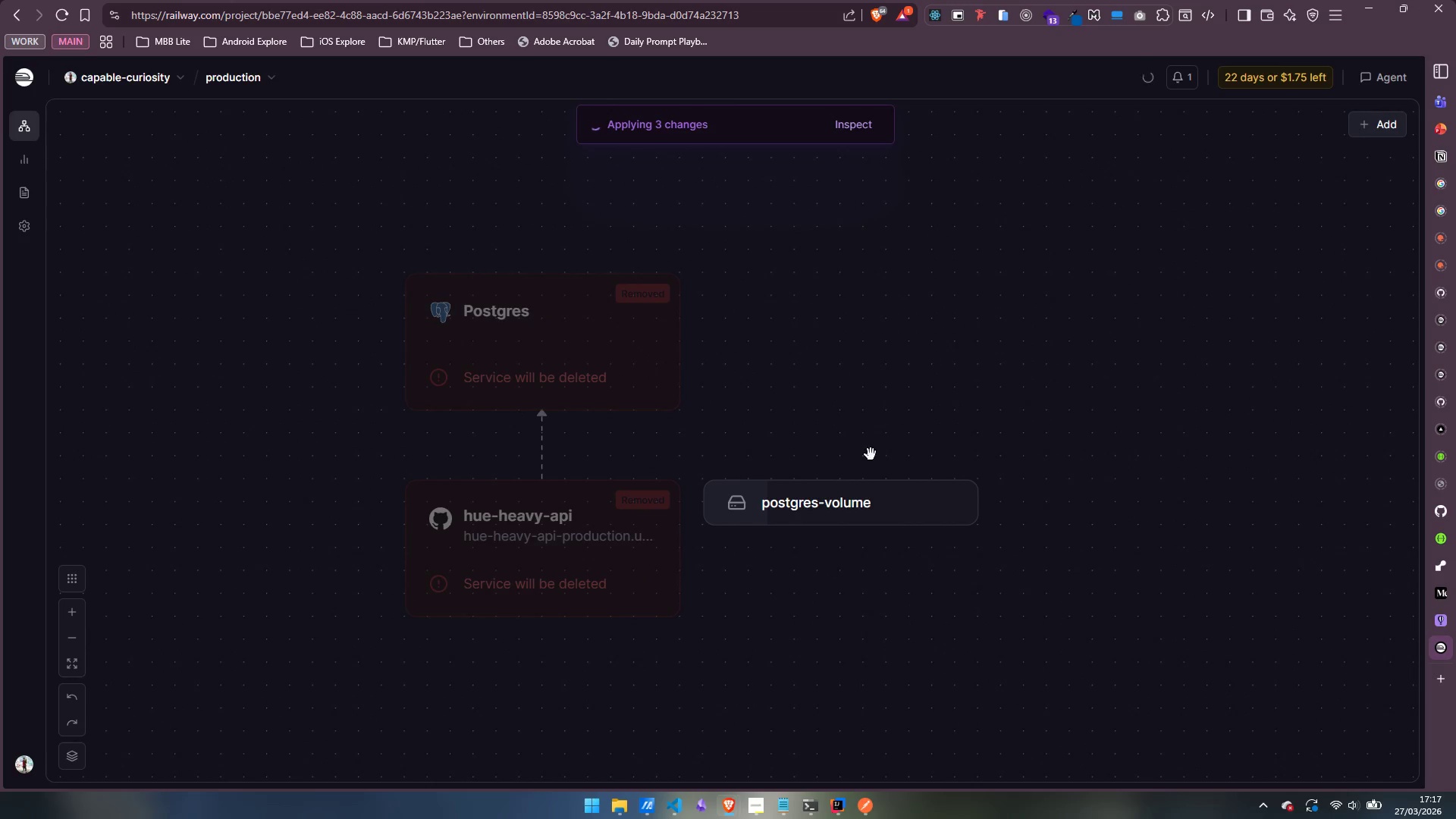 
left_click([590, 368])
 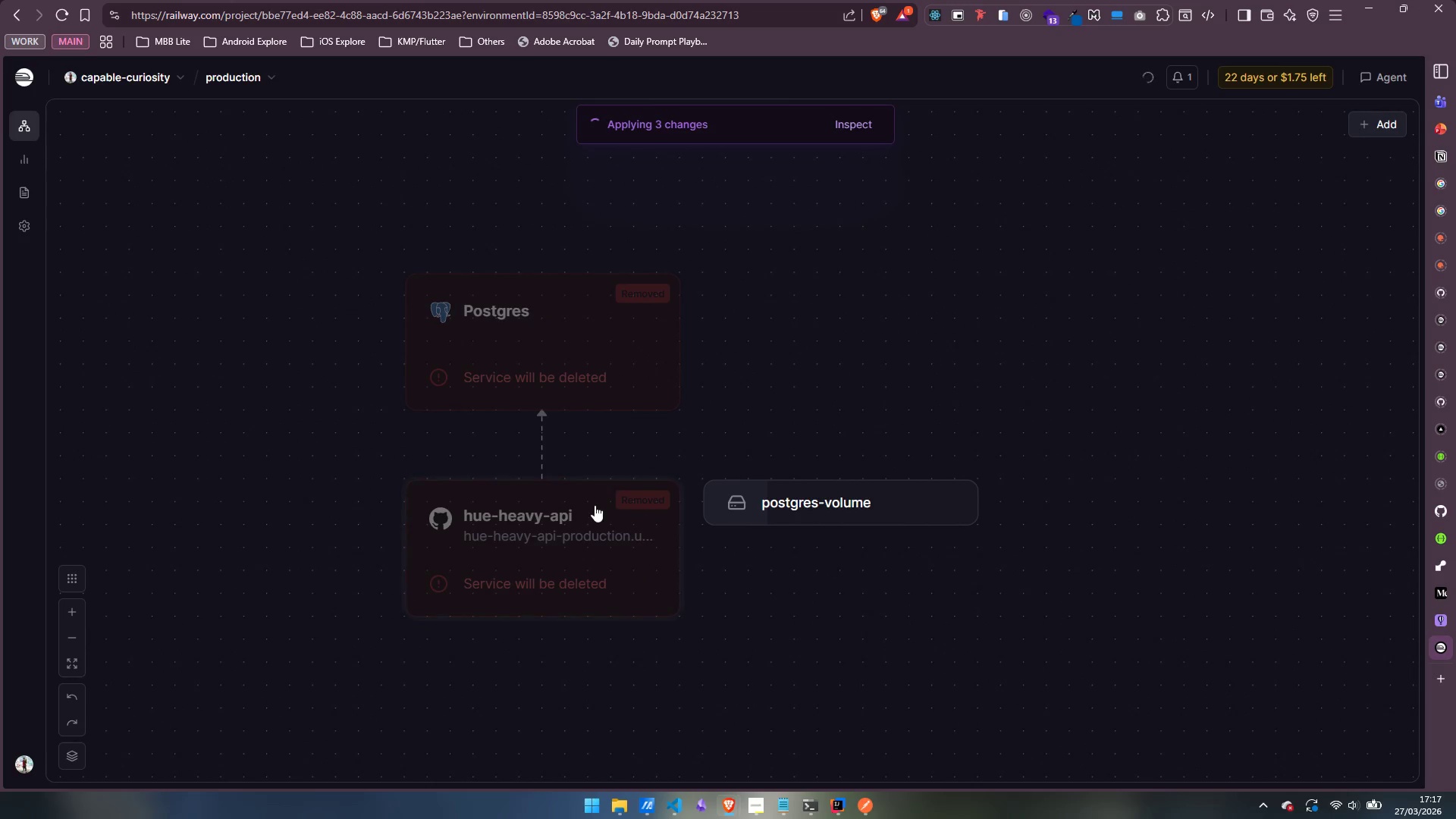 
left_click([592, 516])
 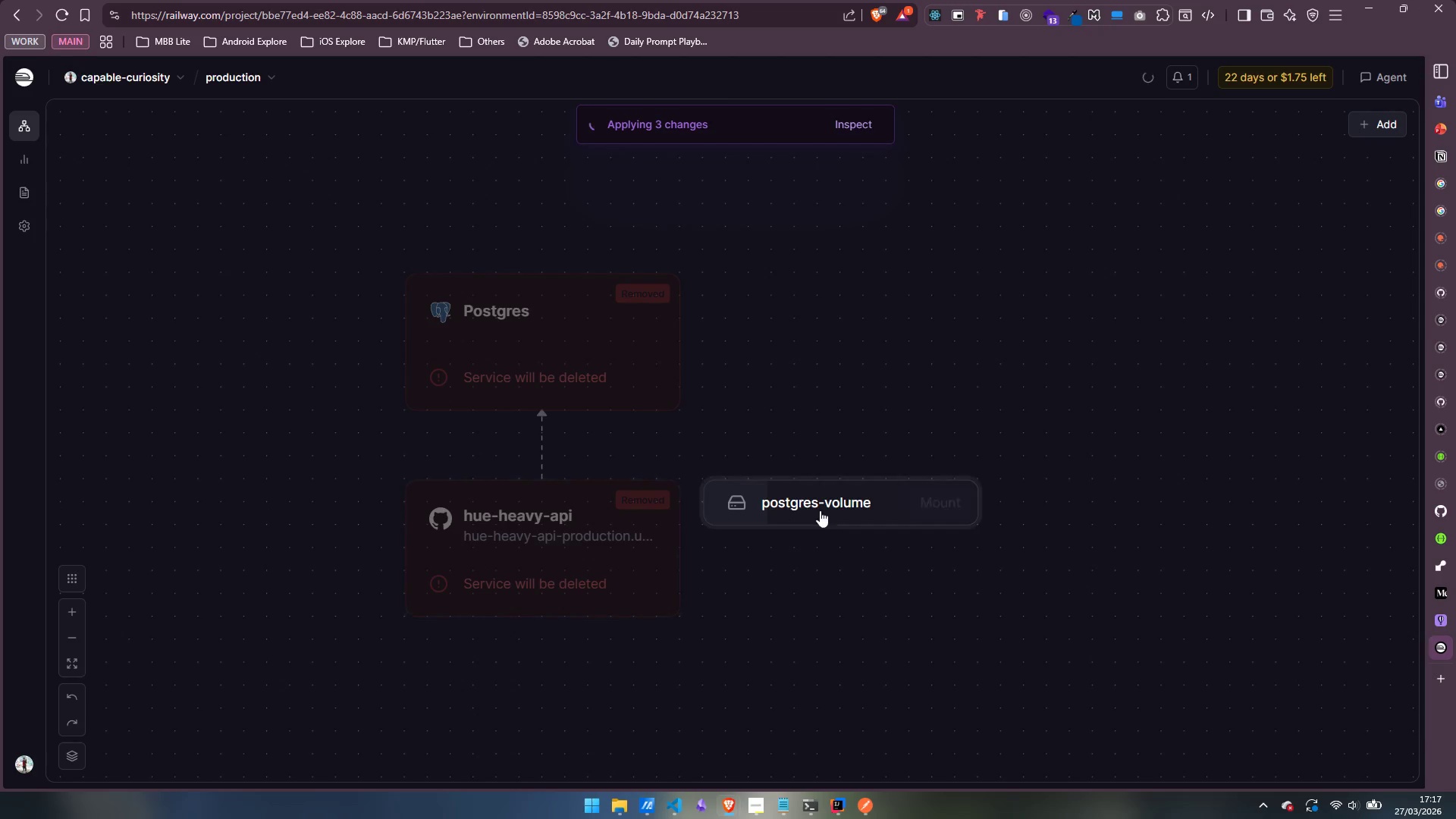 
left_click([905, 490])
 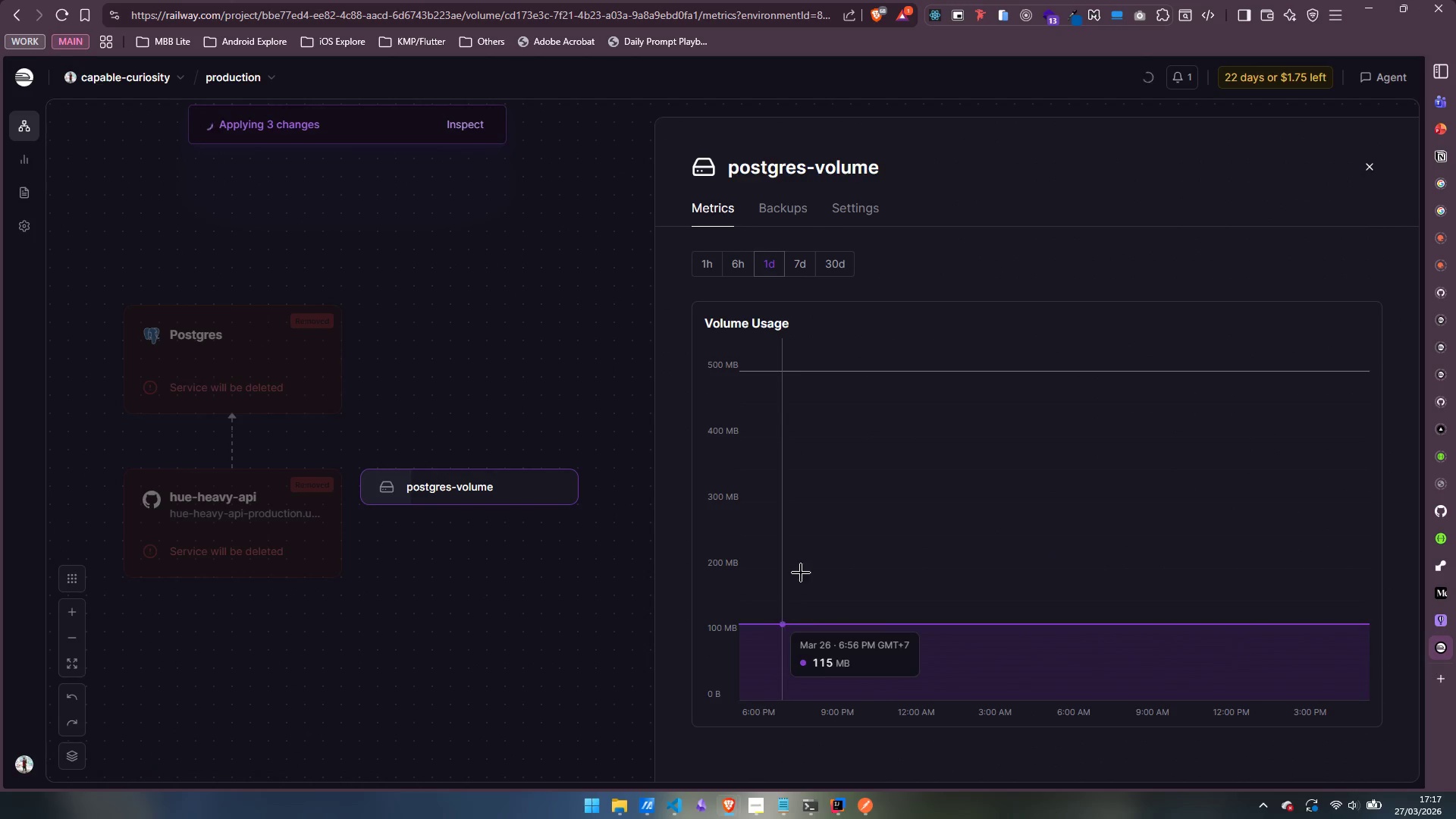 
left_click([1371, 166])
 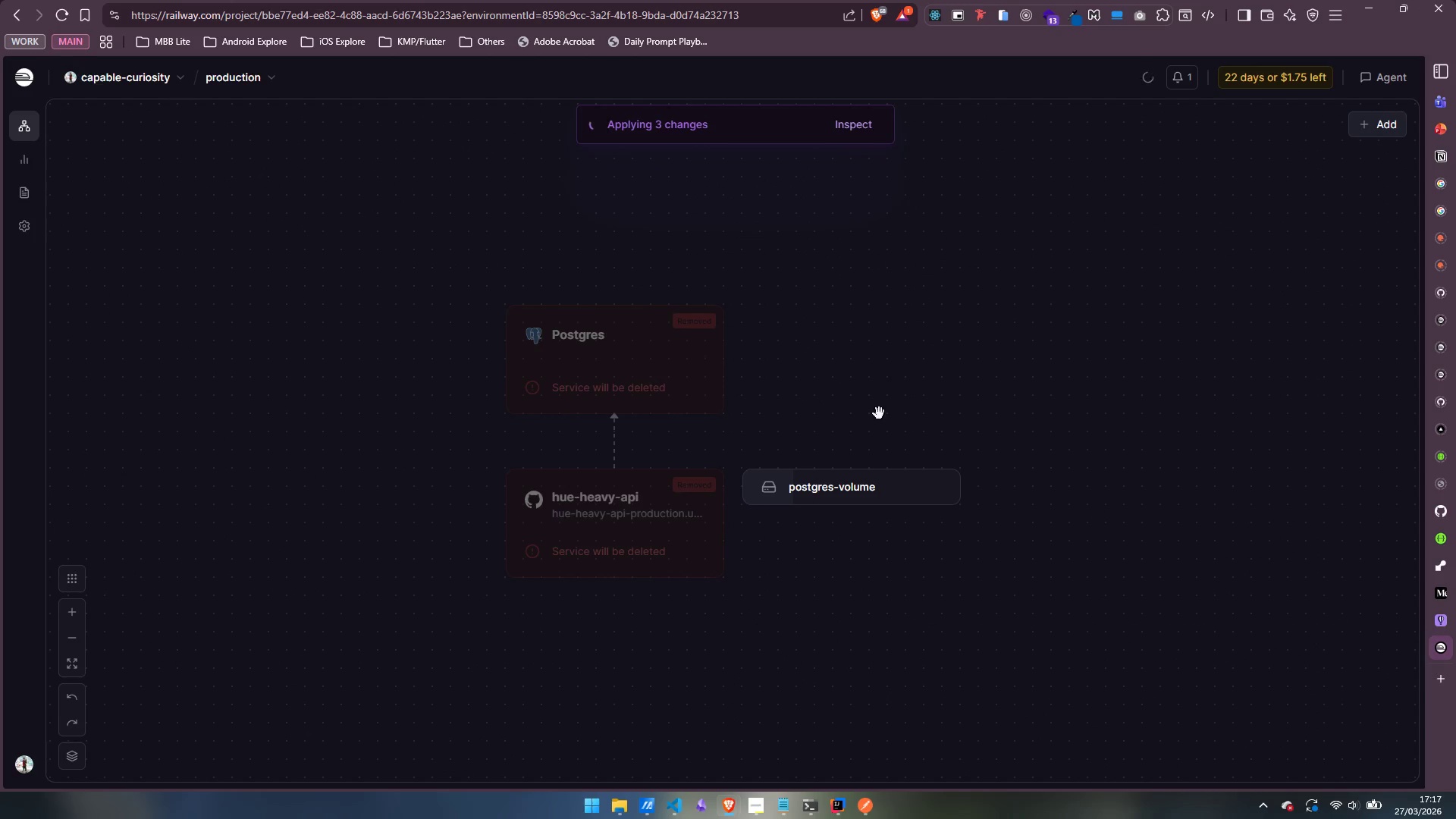 
left_click_drag(start_coordinate=[786, 423], to_coordinate=[761, 411])
 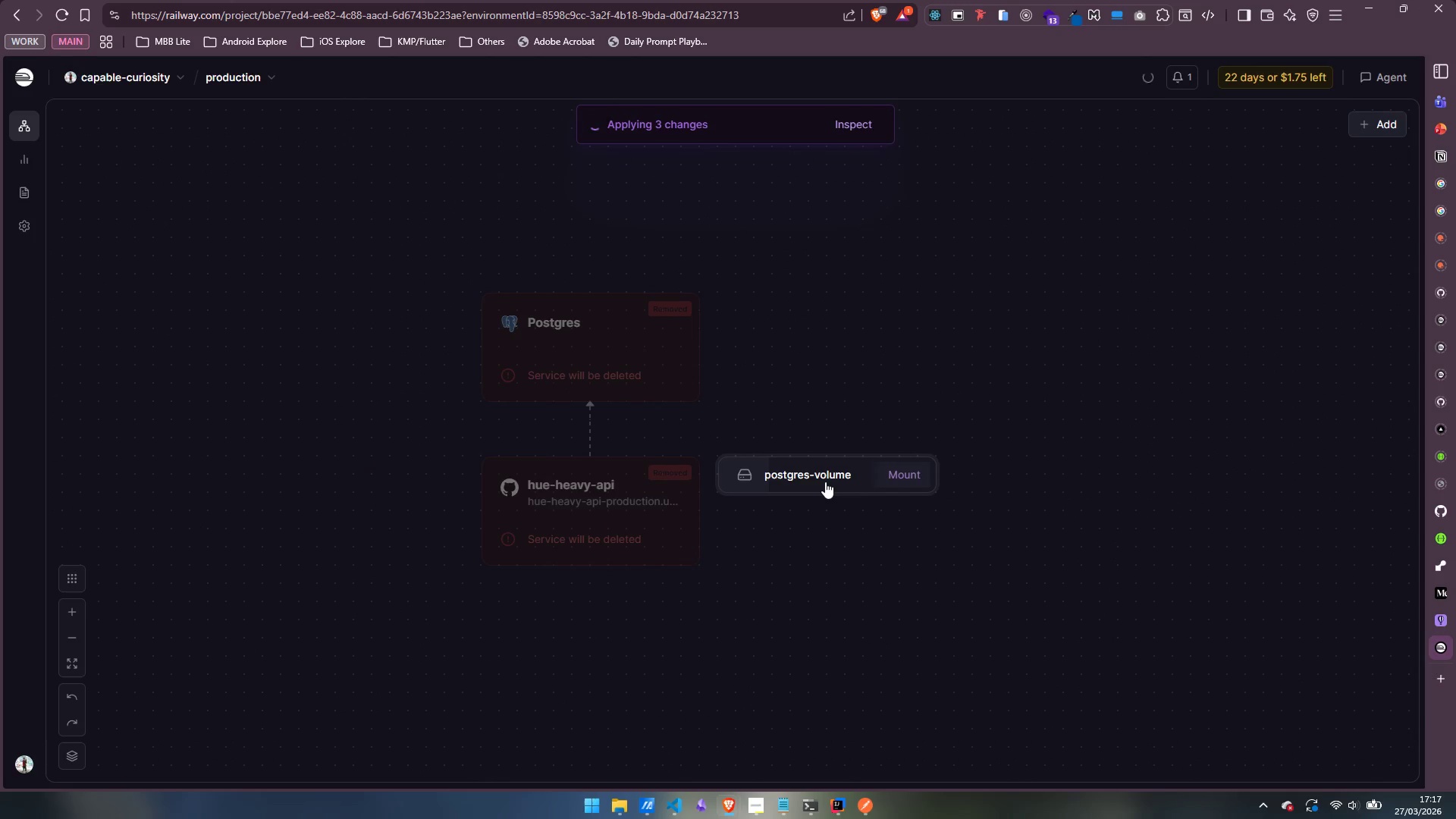 
right_click([825, 482])
 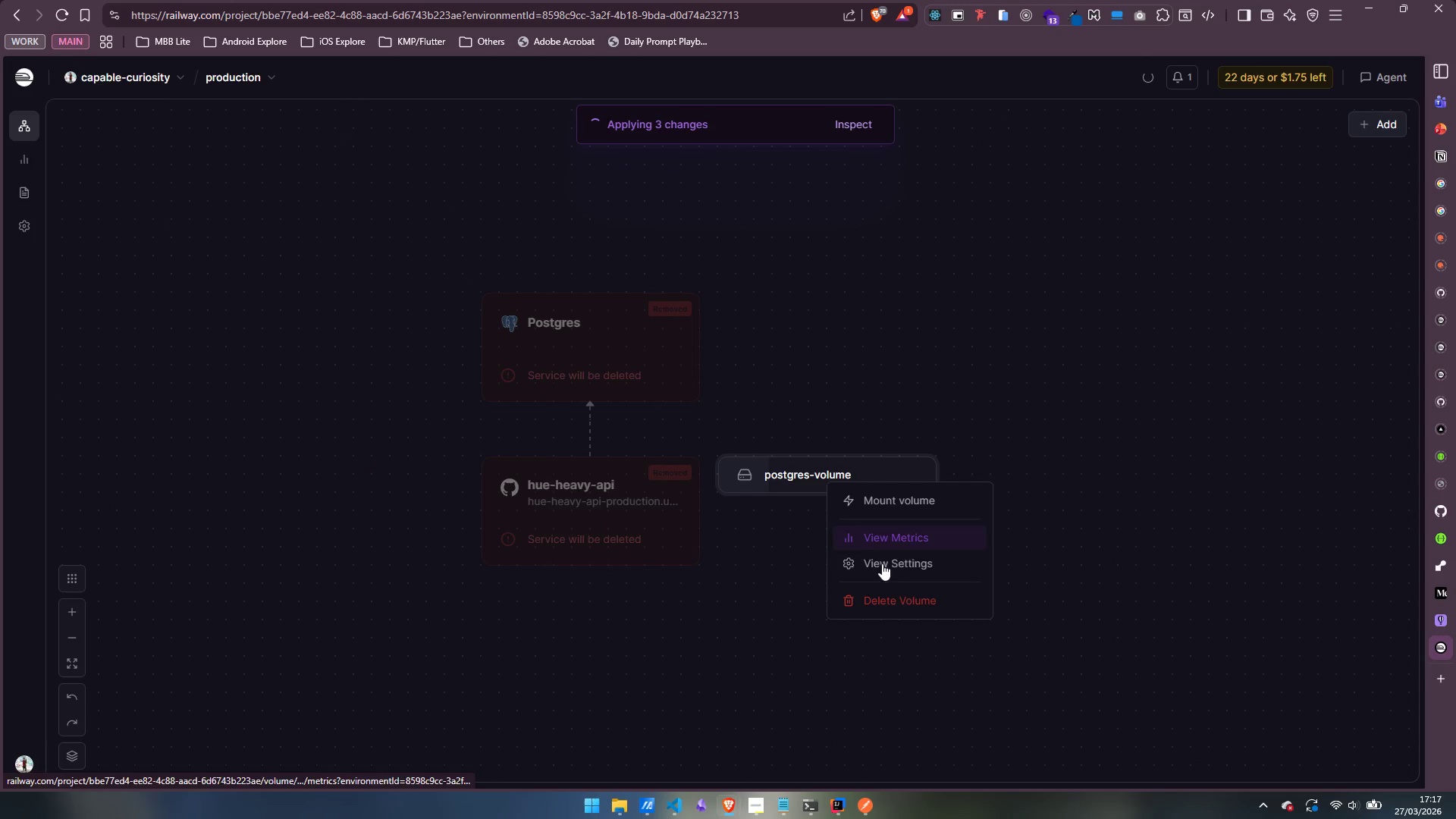 
left_click([894, 601])
 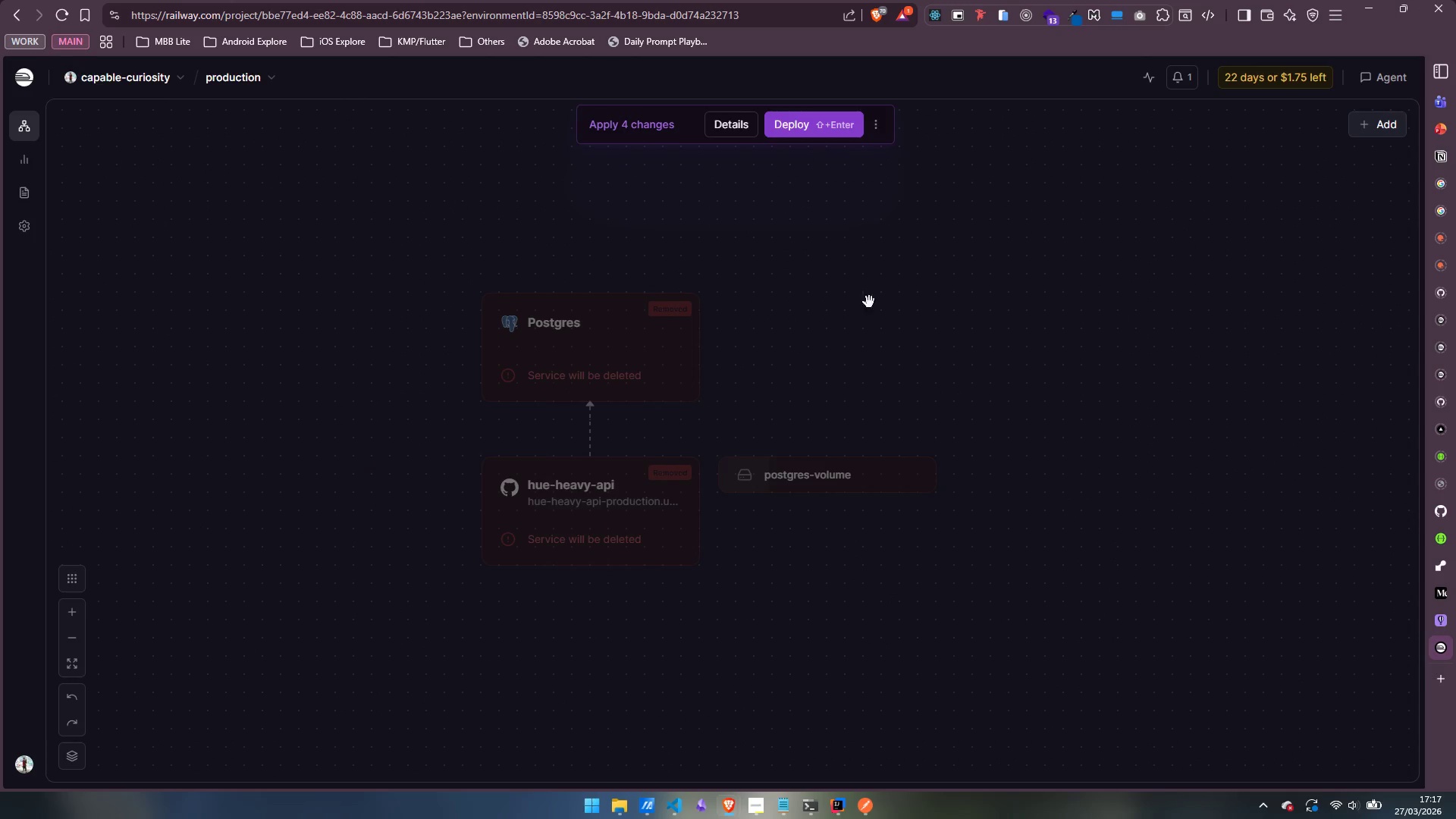 
left_click([825, 127])
 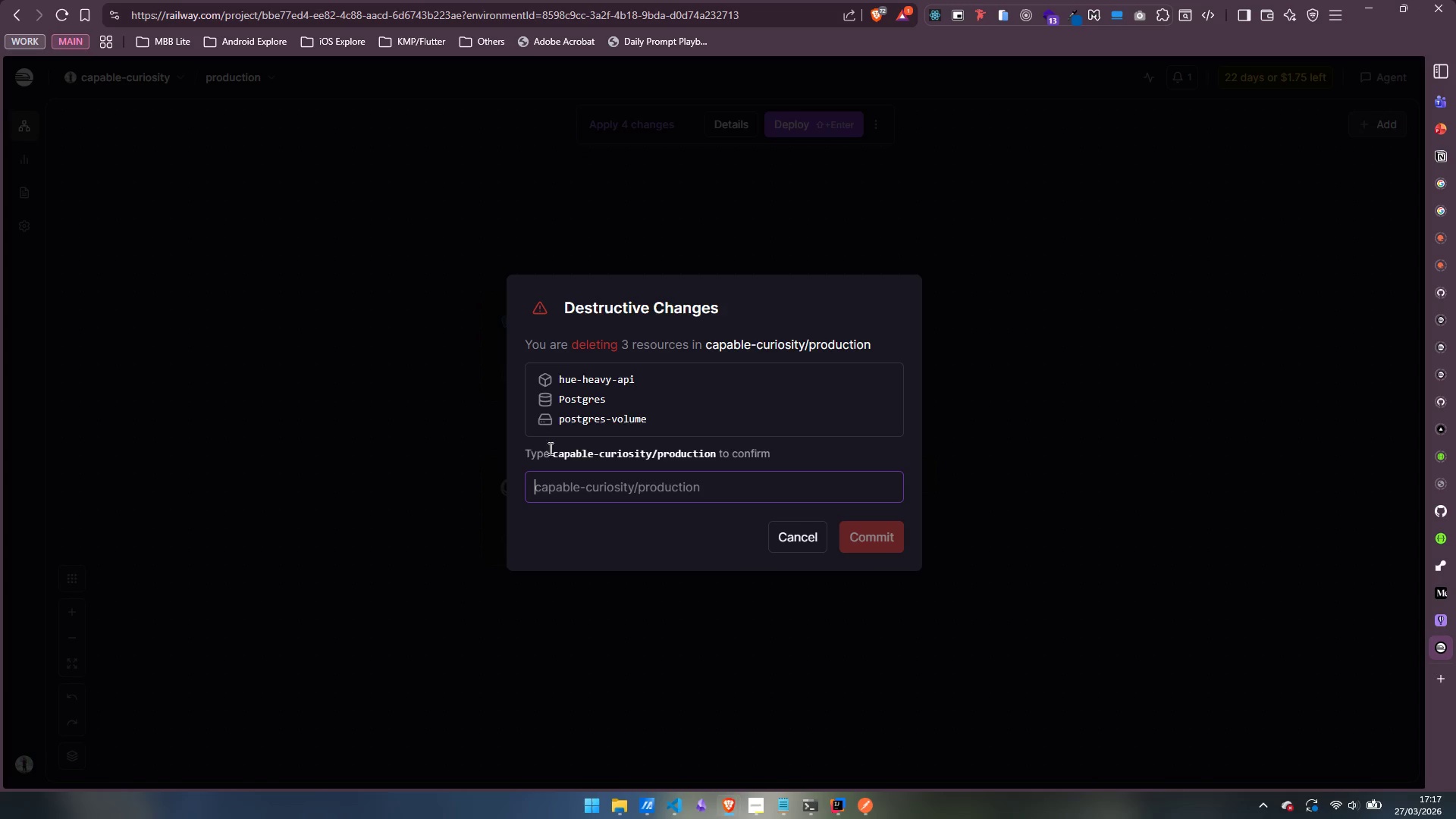 
left_click_drag(start_coordinate=[555, 452], to_coordinate=[715, 460])
 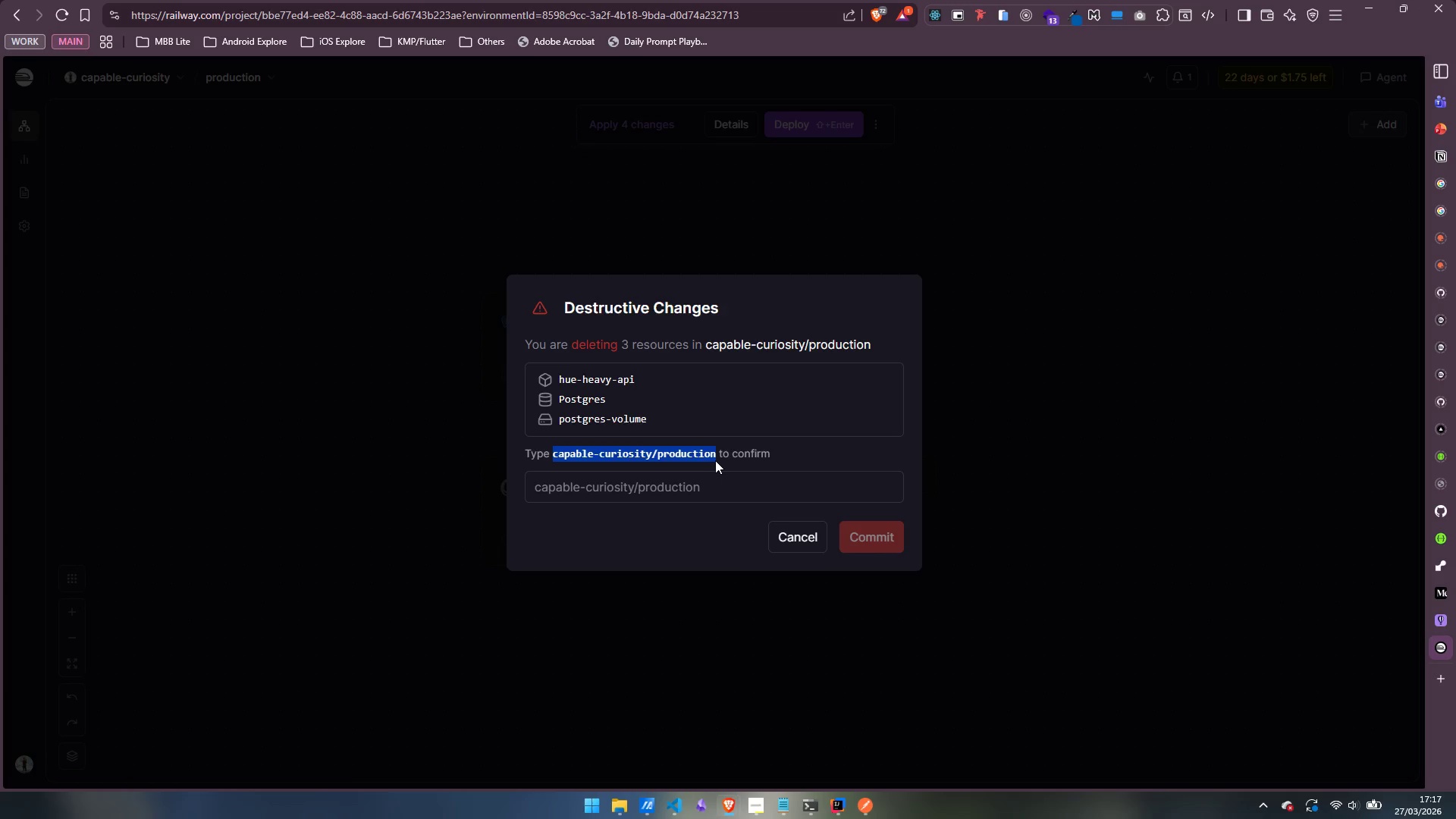 
key(Control+C)
 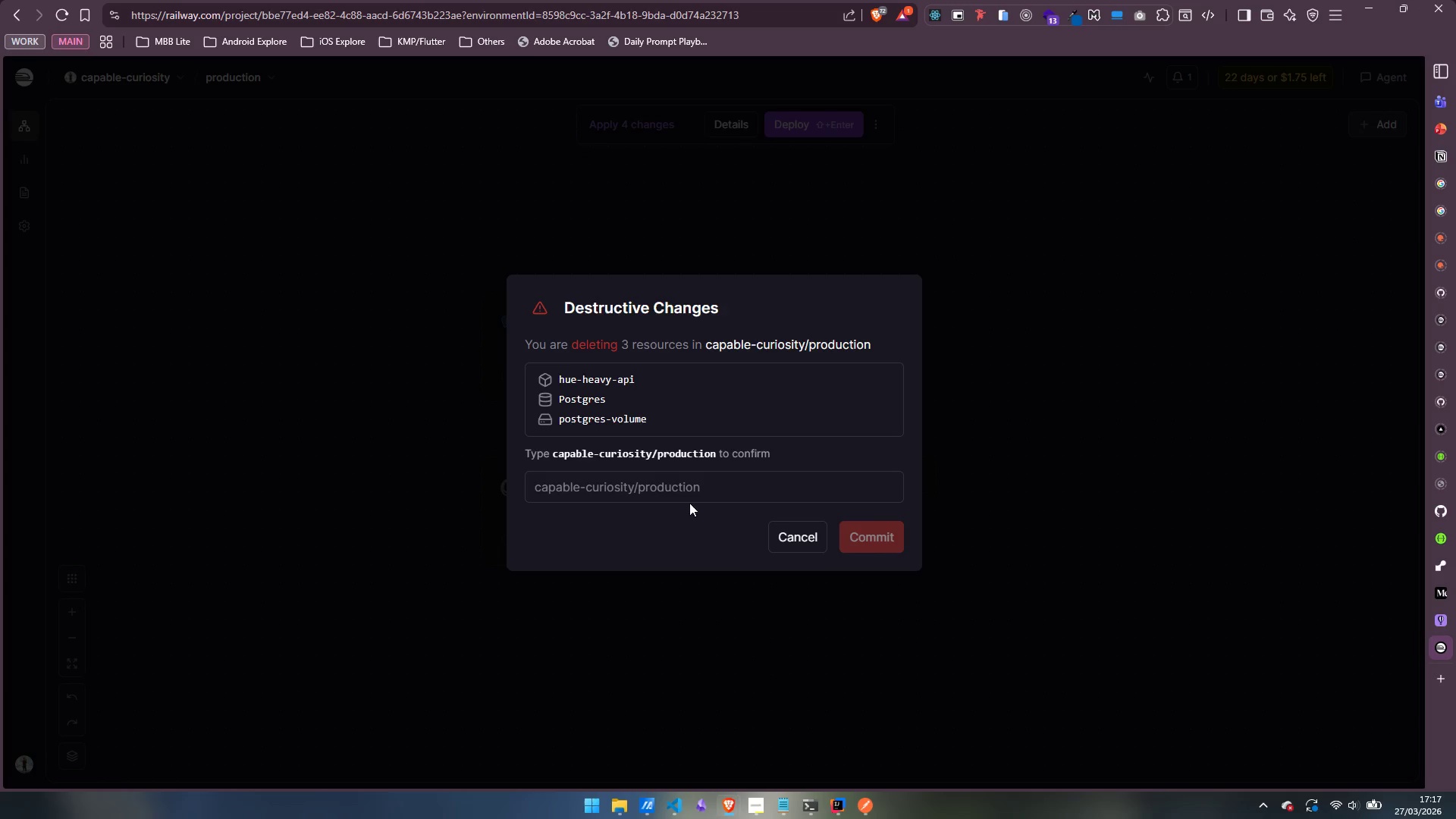 
double_click([689, 497])
 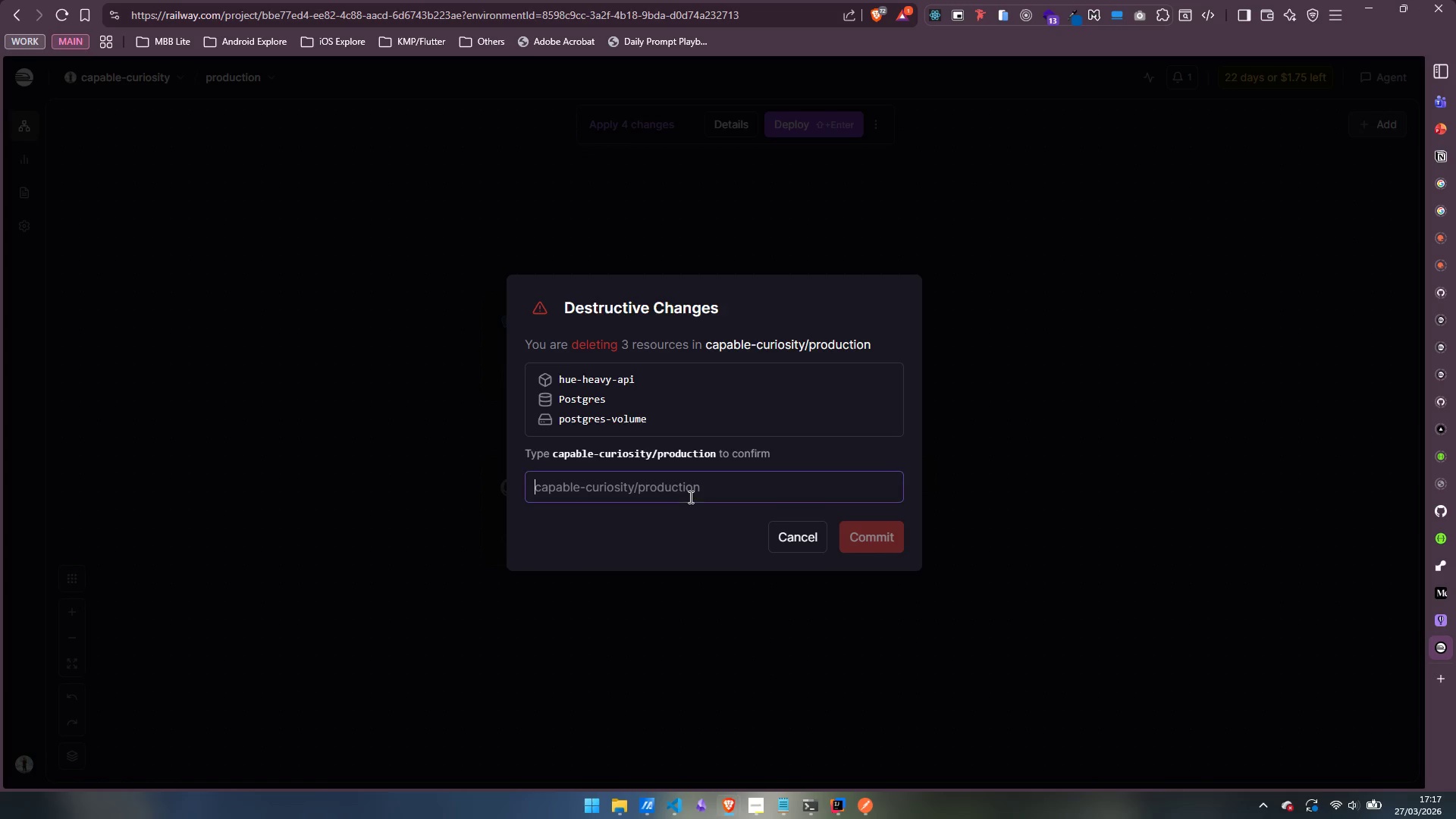 
key(Control+ControlLeft)
 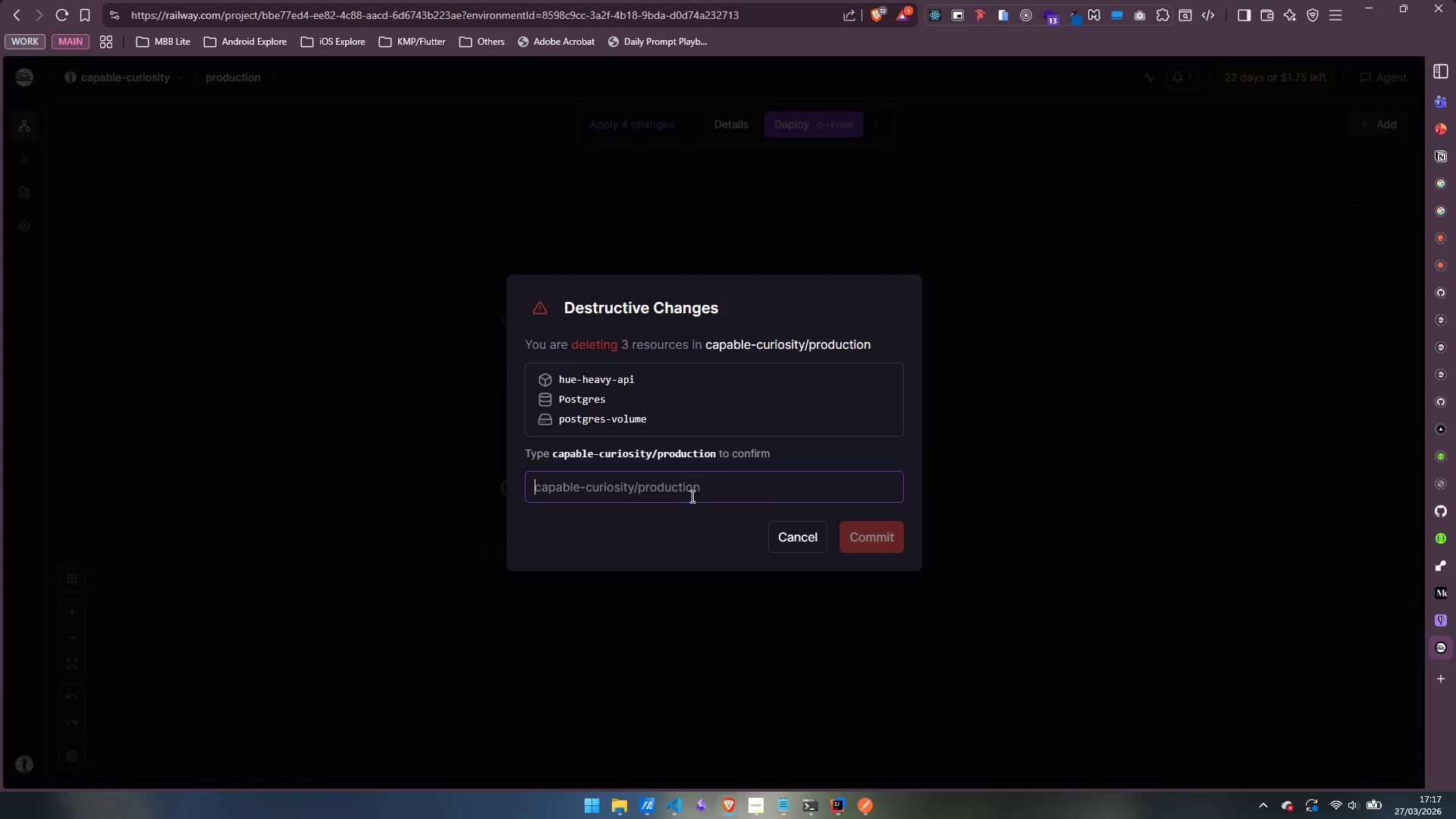 
key(Control+V)
 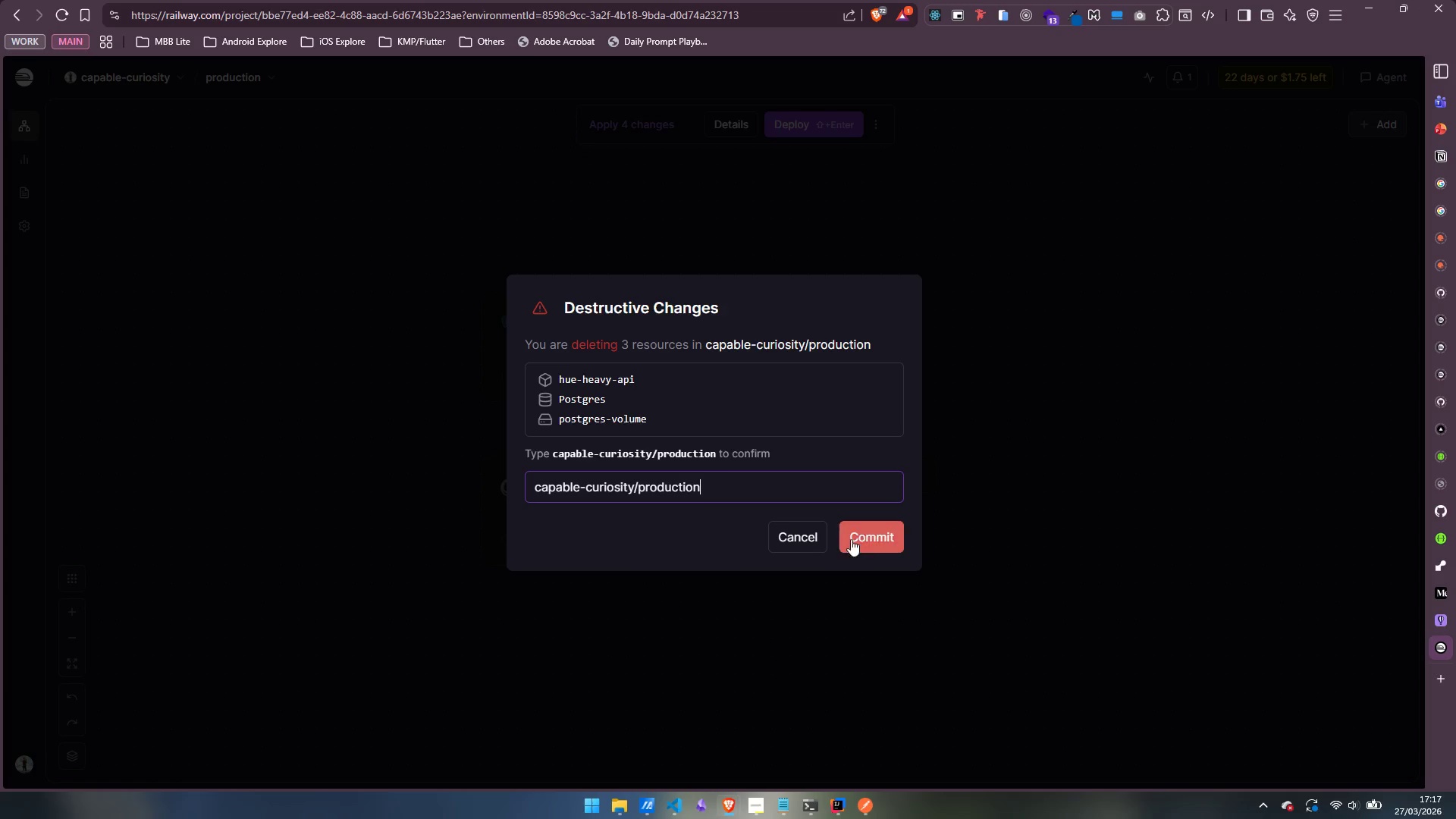 
left_click([868, 535])
 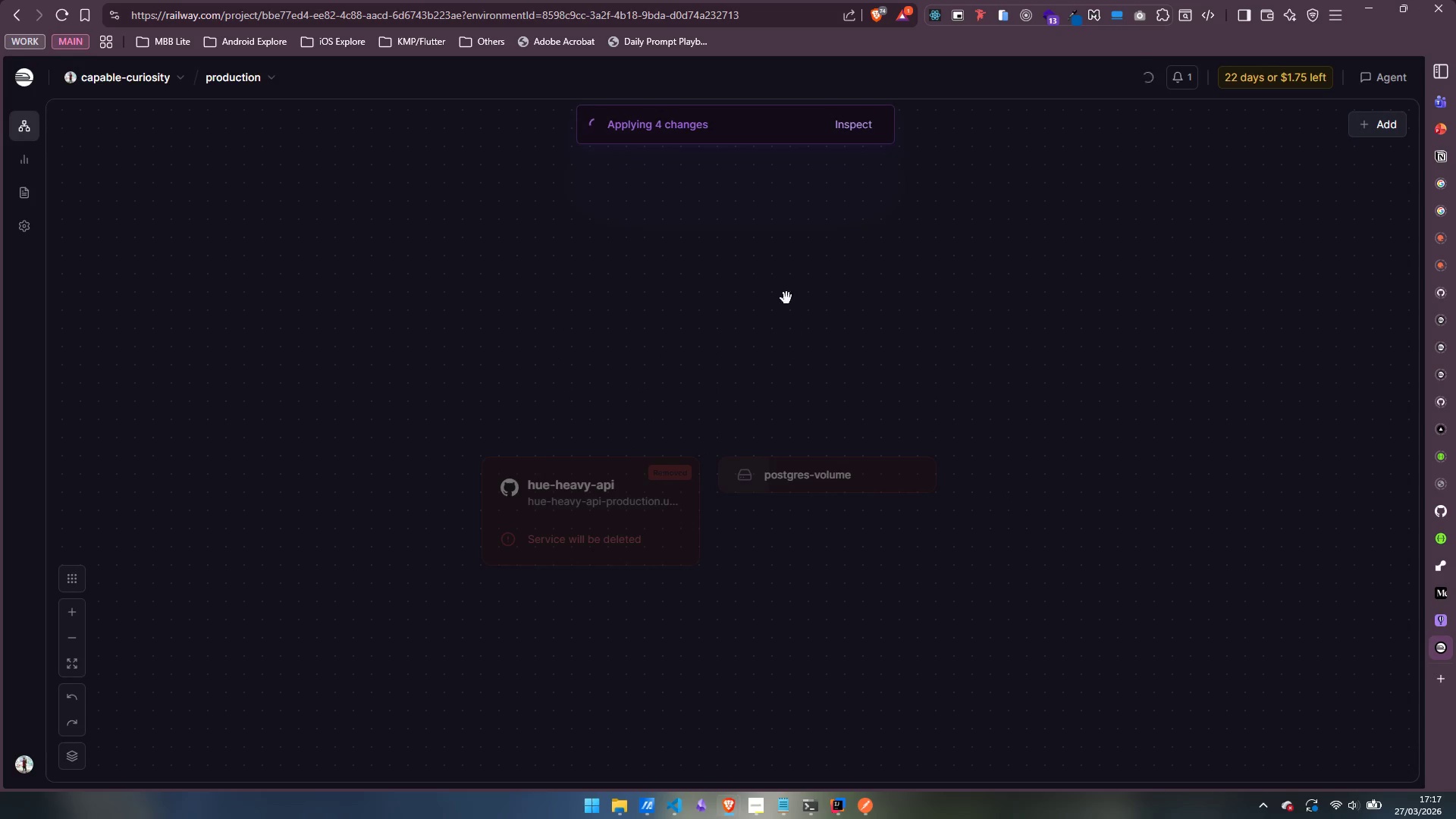 
left_click([858, 123])
 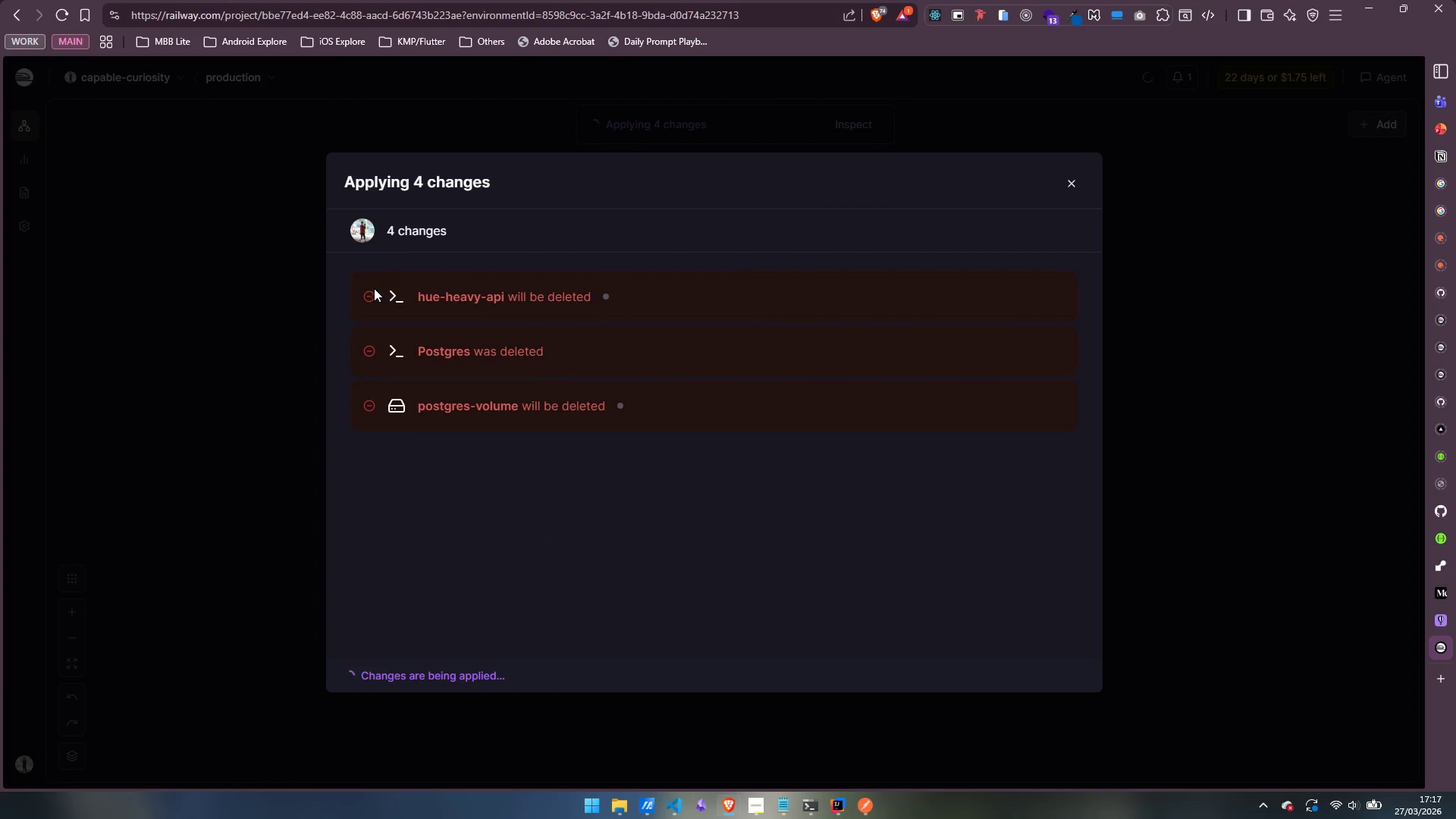 
left_click([632, 296])
 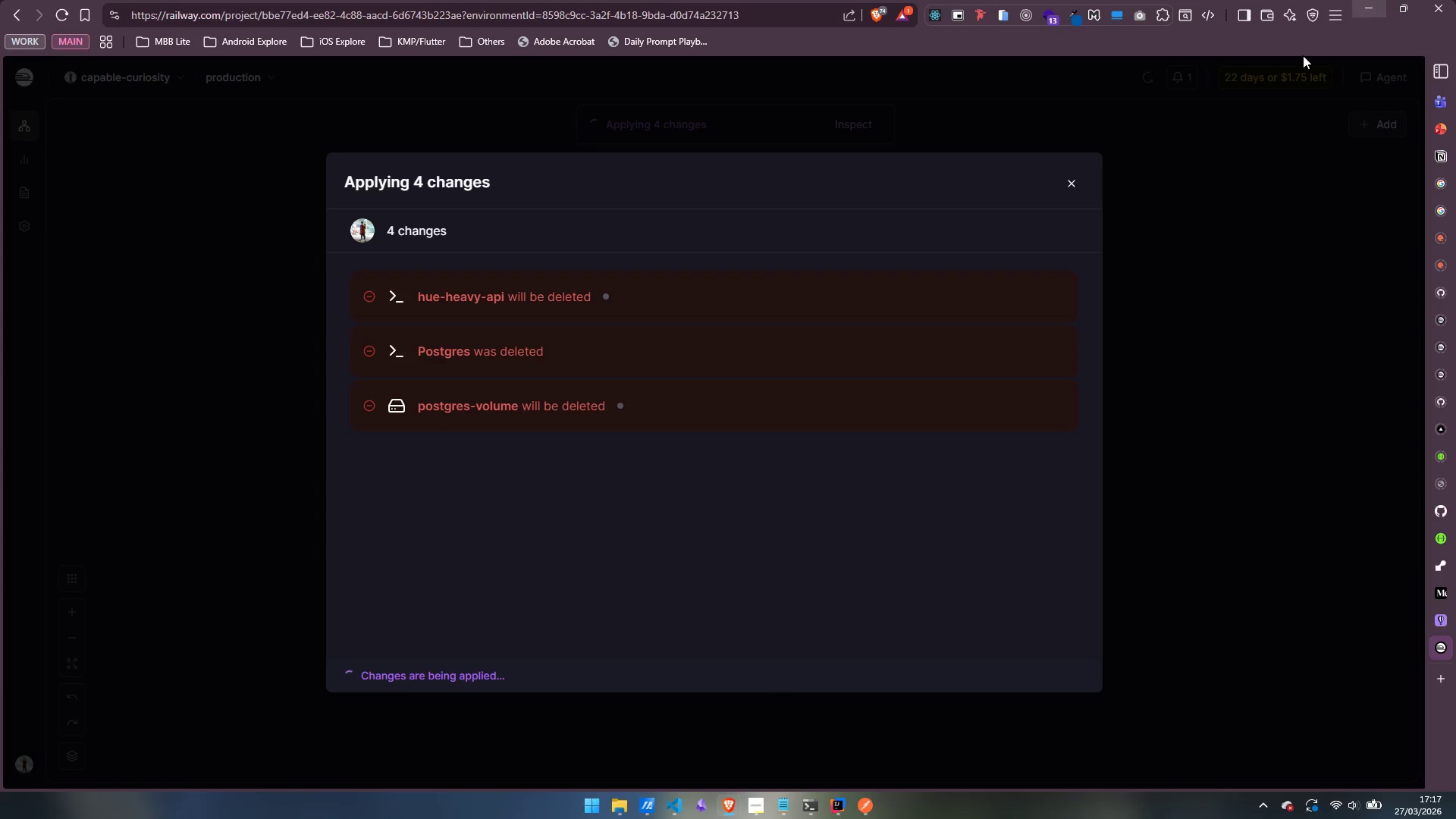 
left_click([1066, 190])
 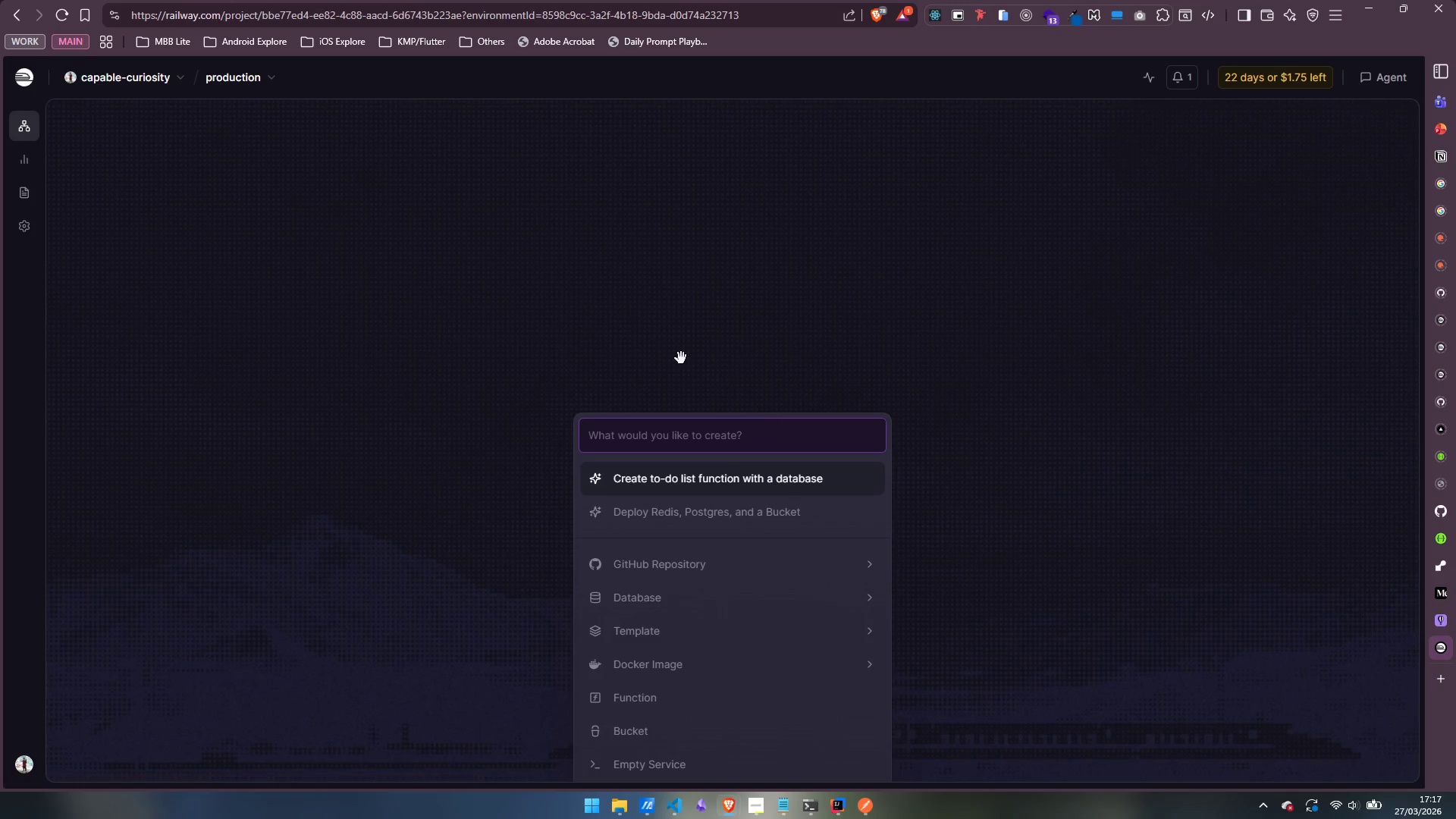 
wait(5.31)
 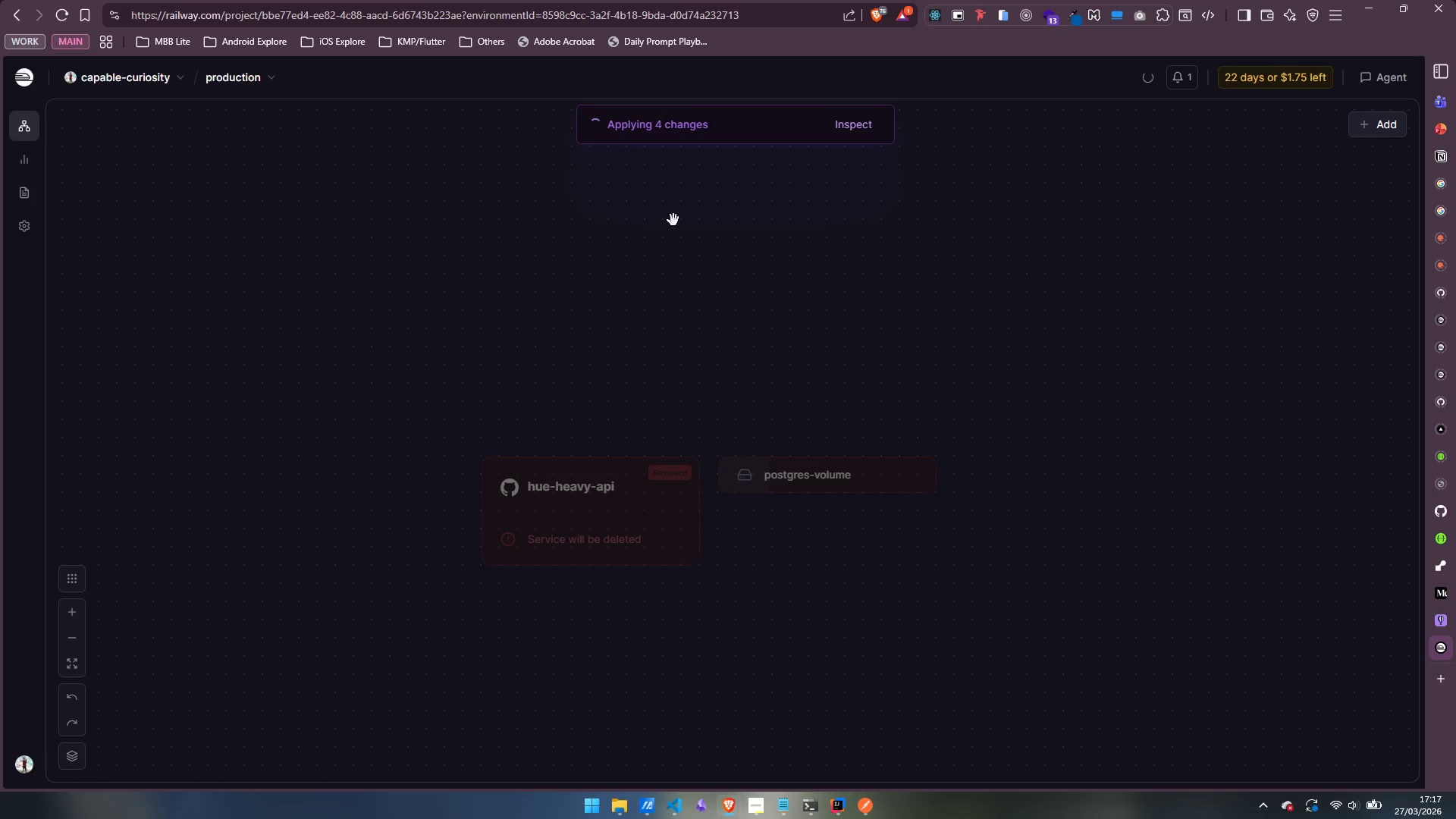 
left_click([654, 567])
 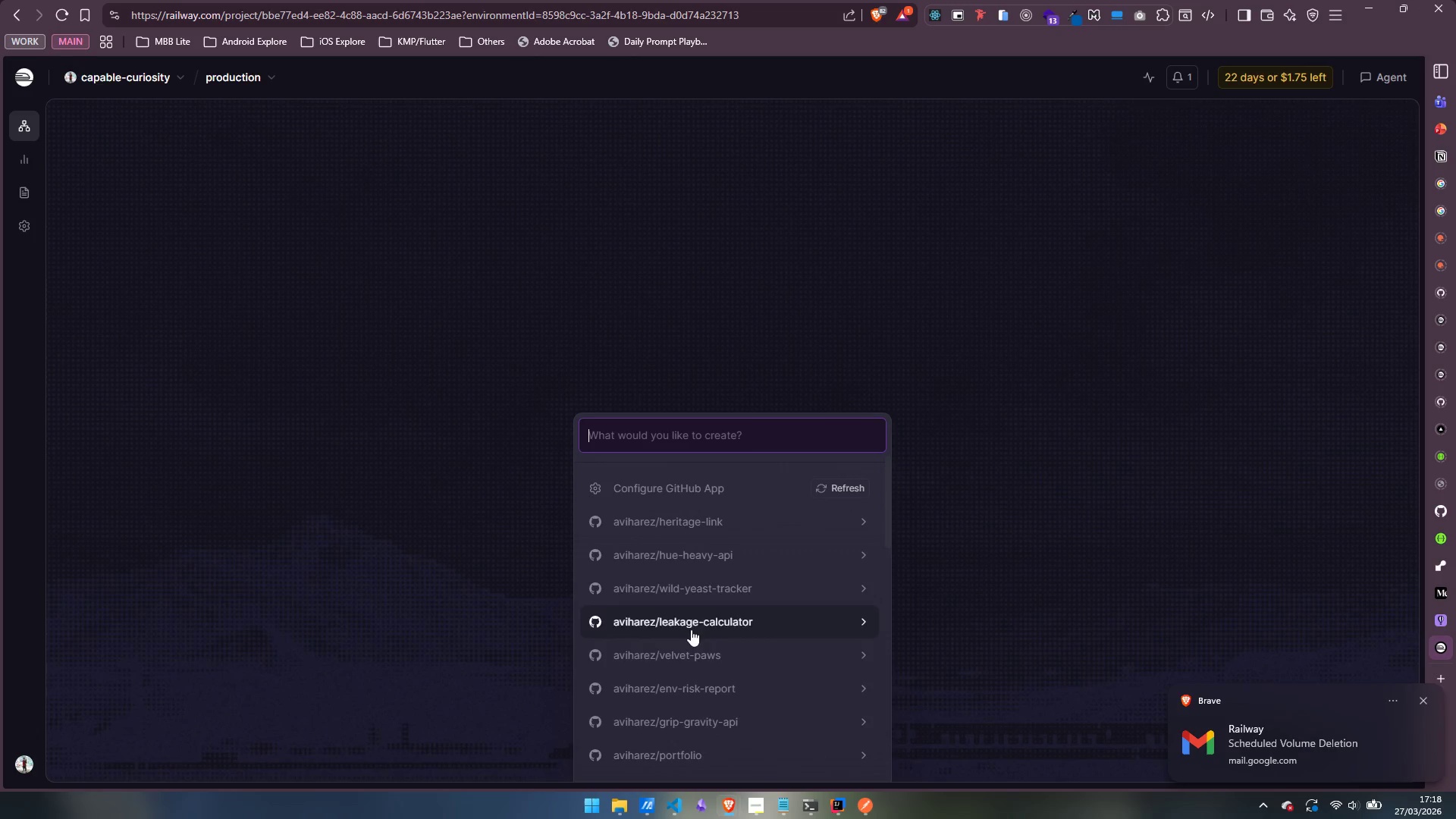 
wait(6.33)
 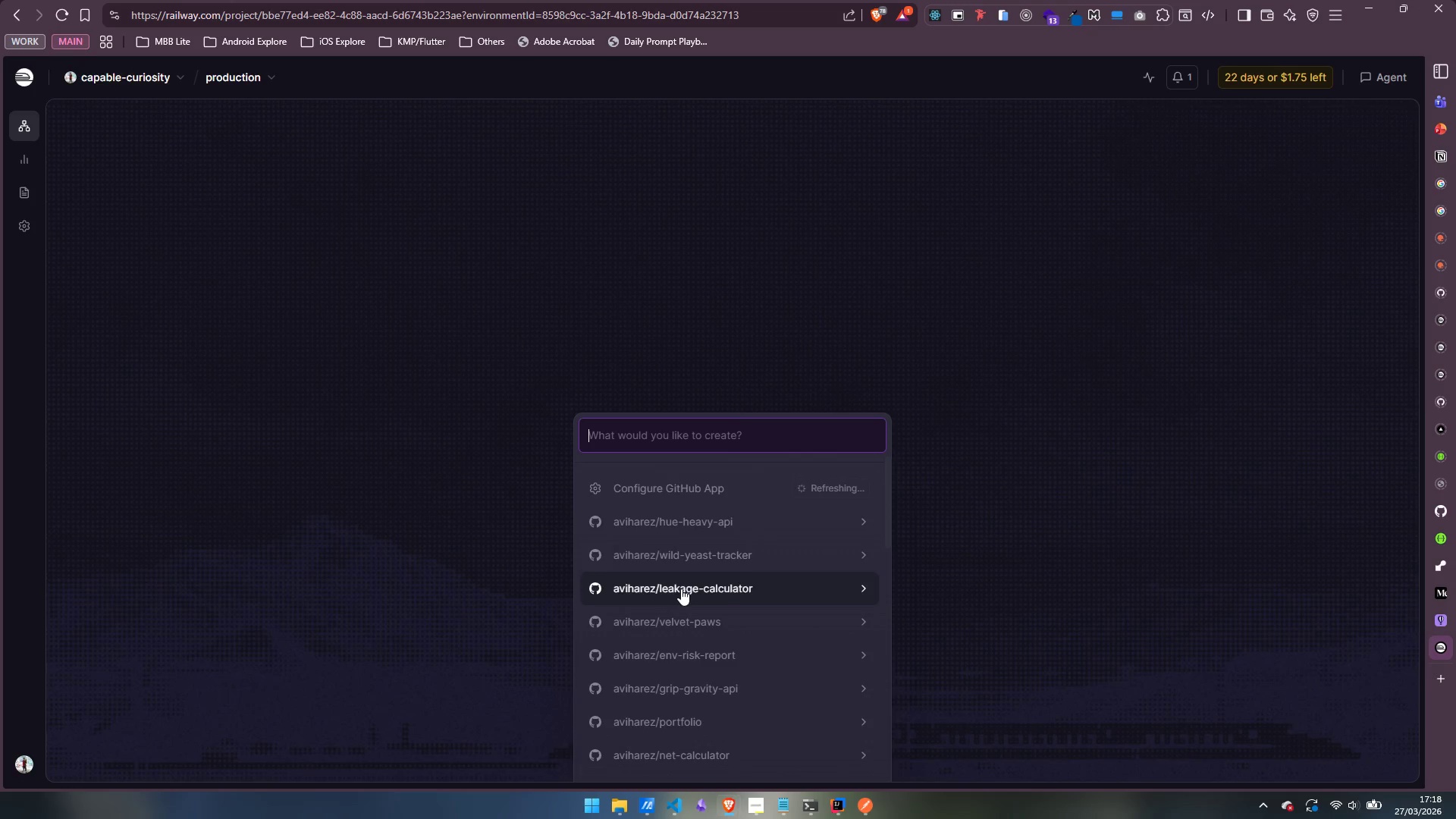 
left_click([698, 525])
 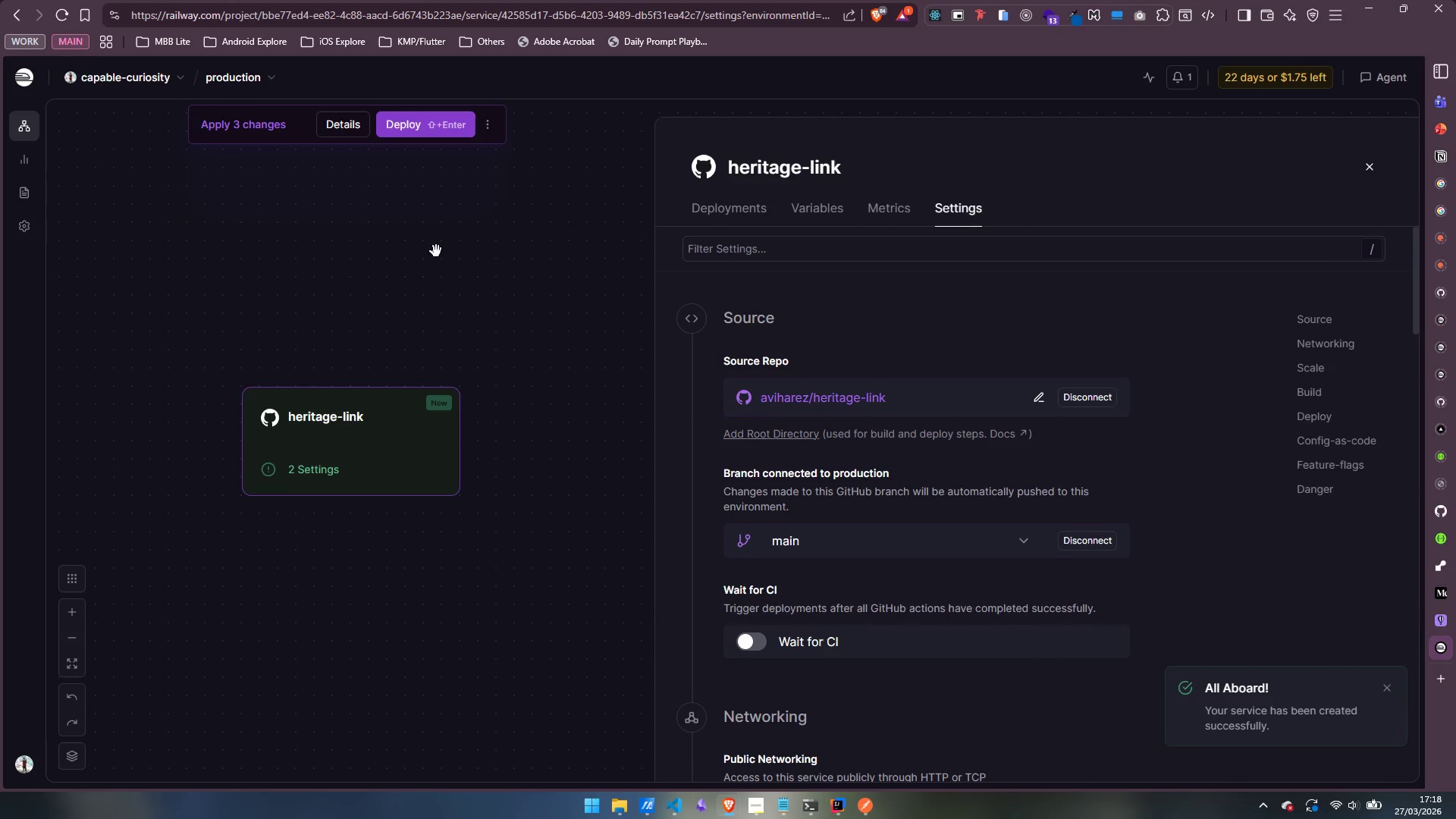 
wait(6.12)
 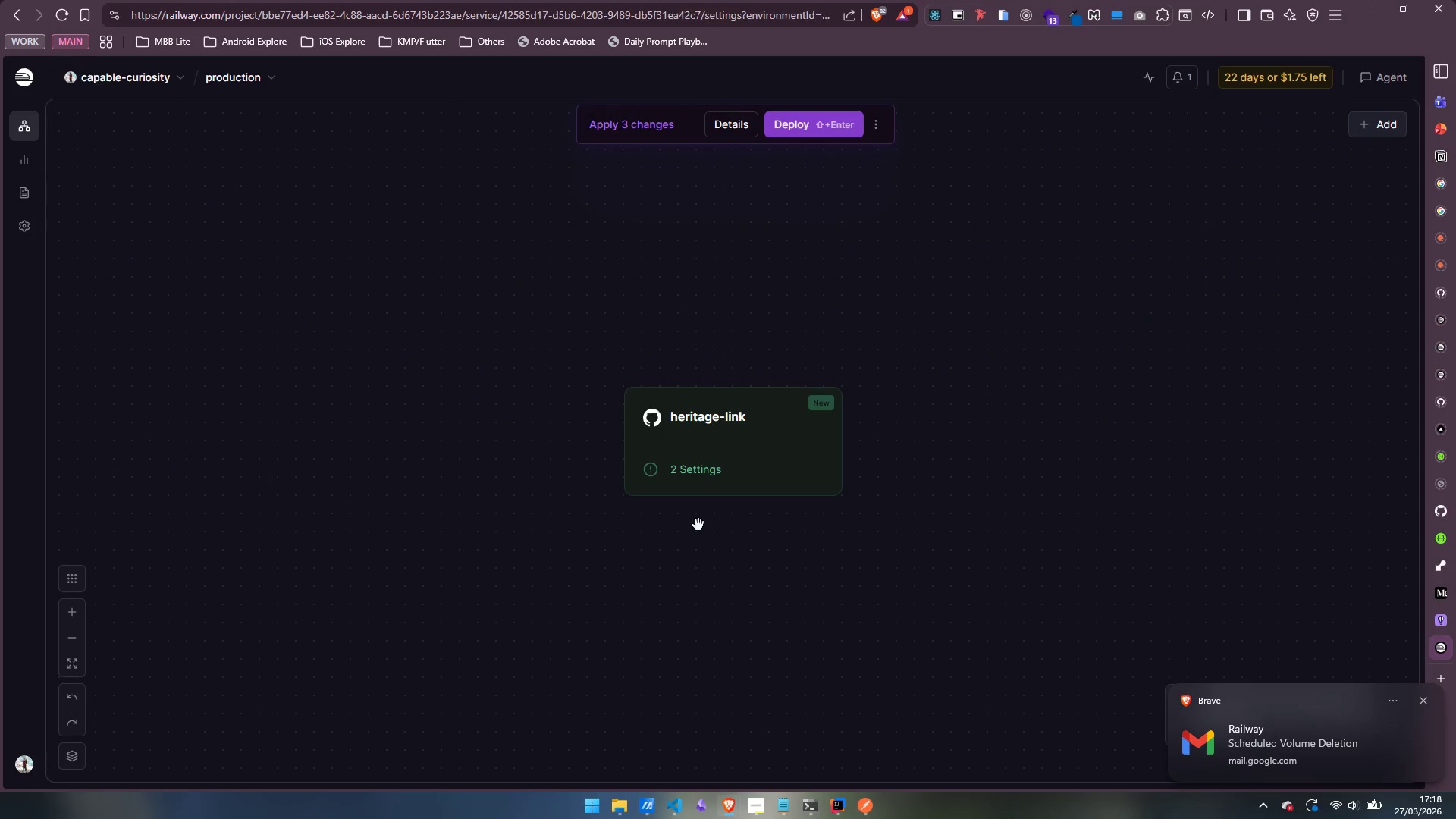 
left_click([342, 124])
 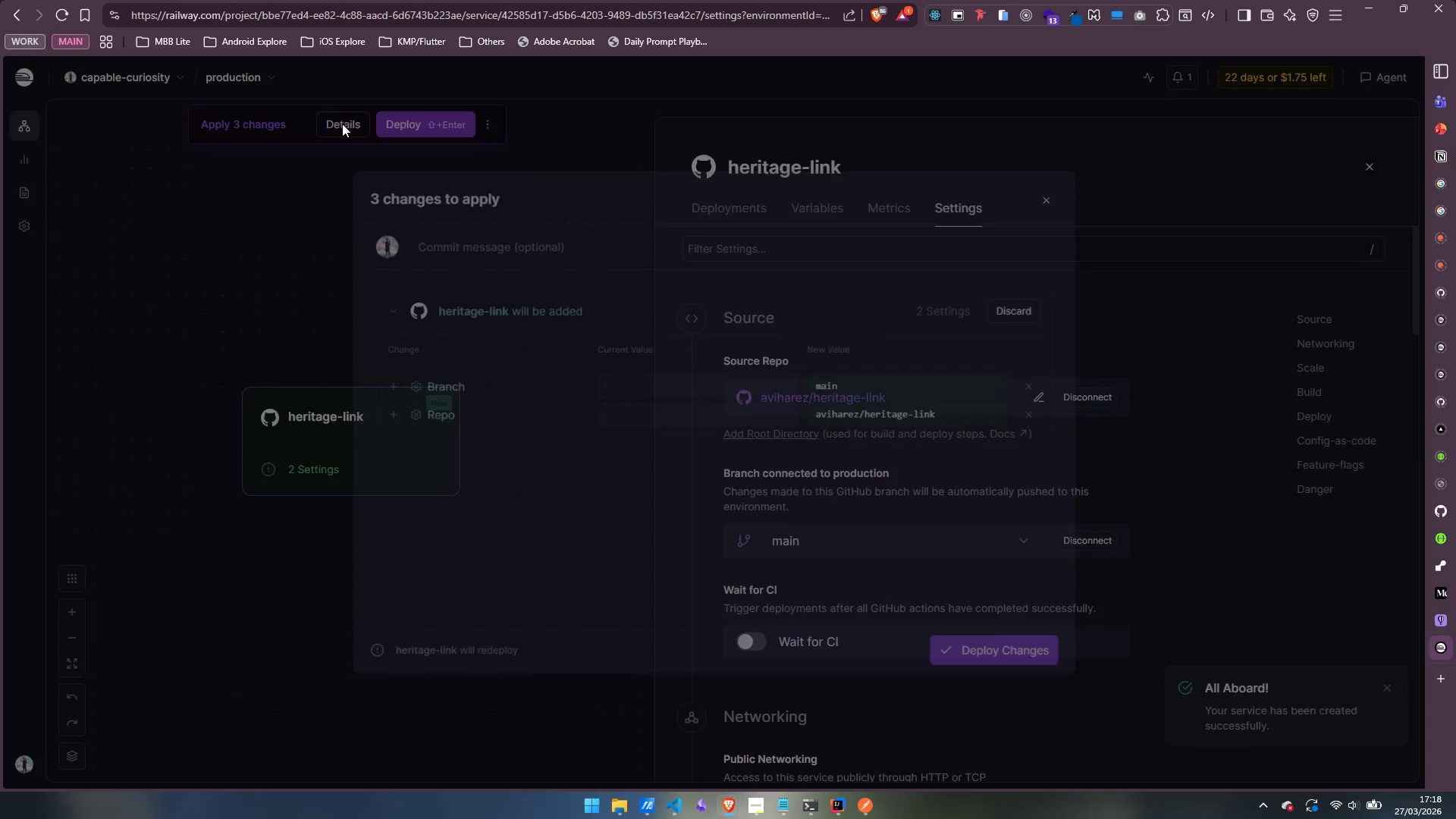 
mouse_move([422, 145])
 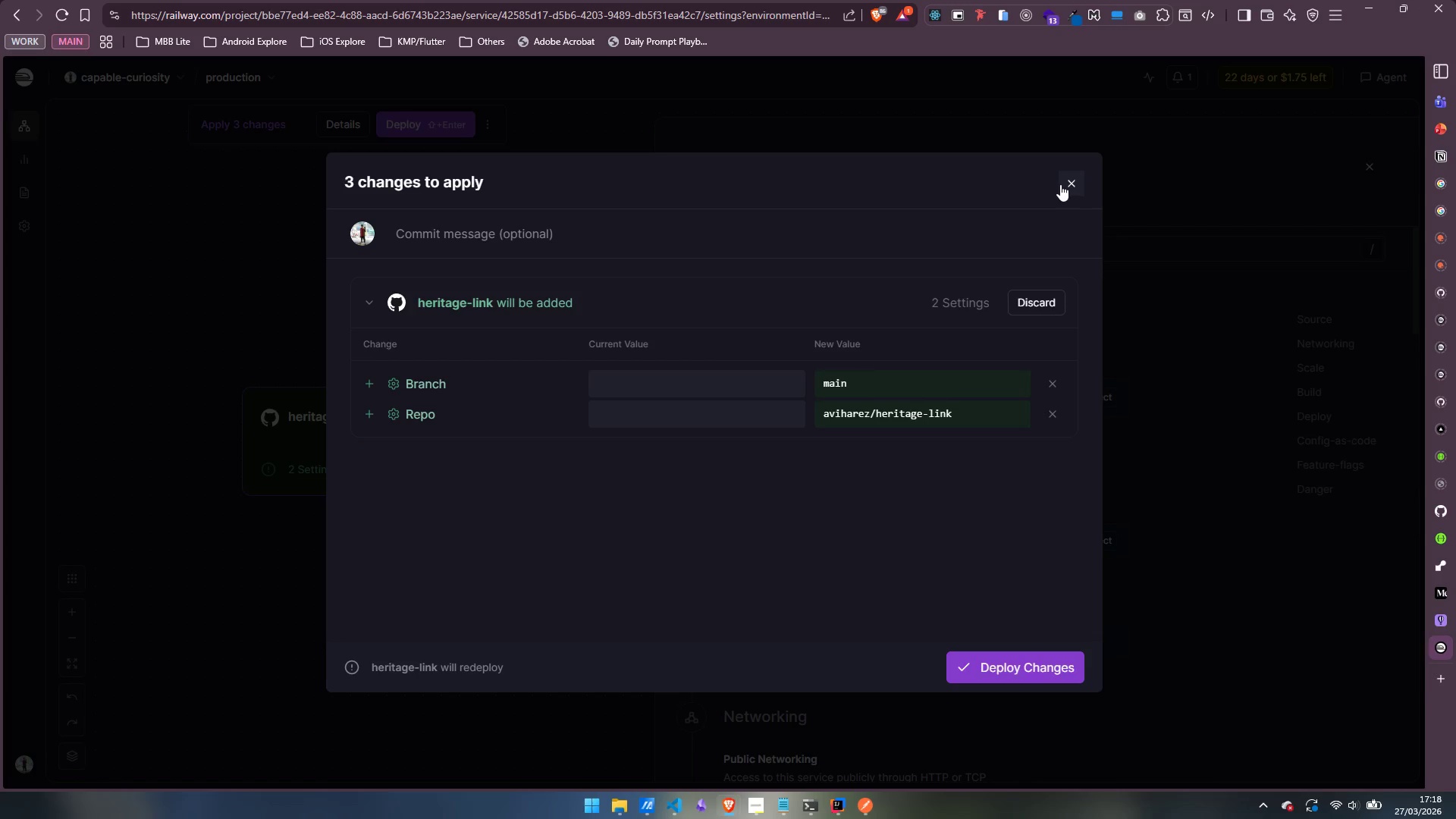 
left_click([1071, 177])
 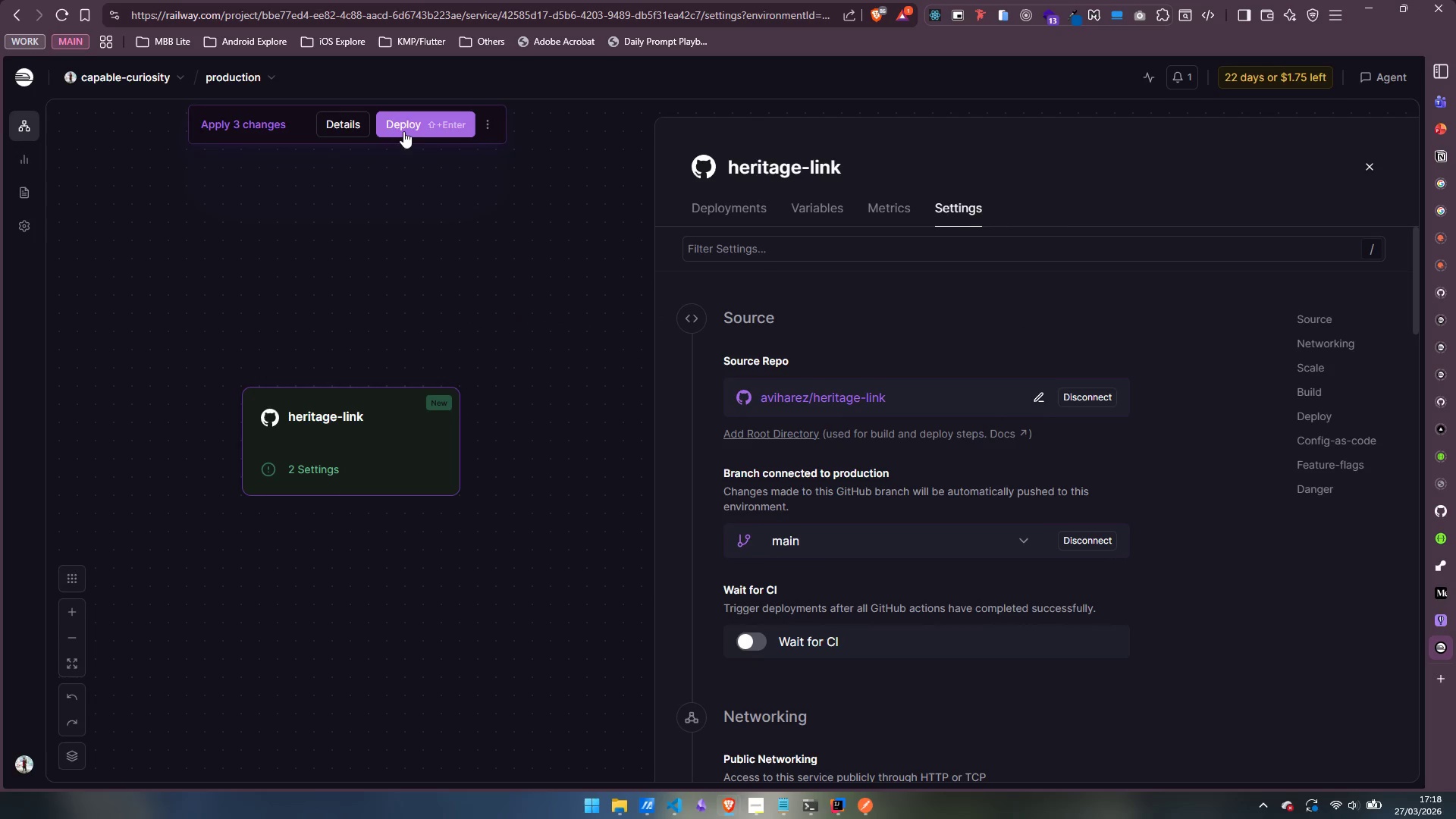 
left_click([414, 127])
 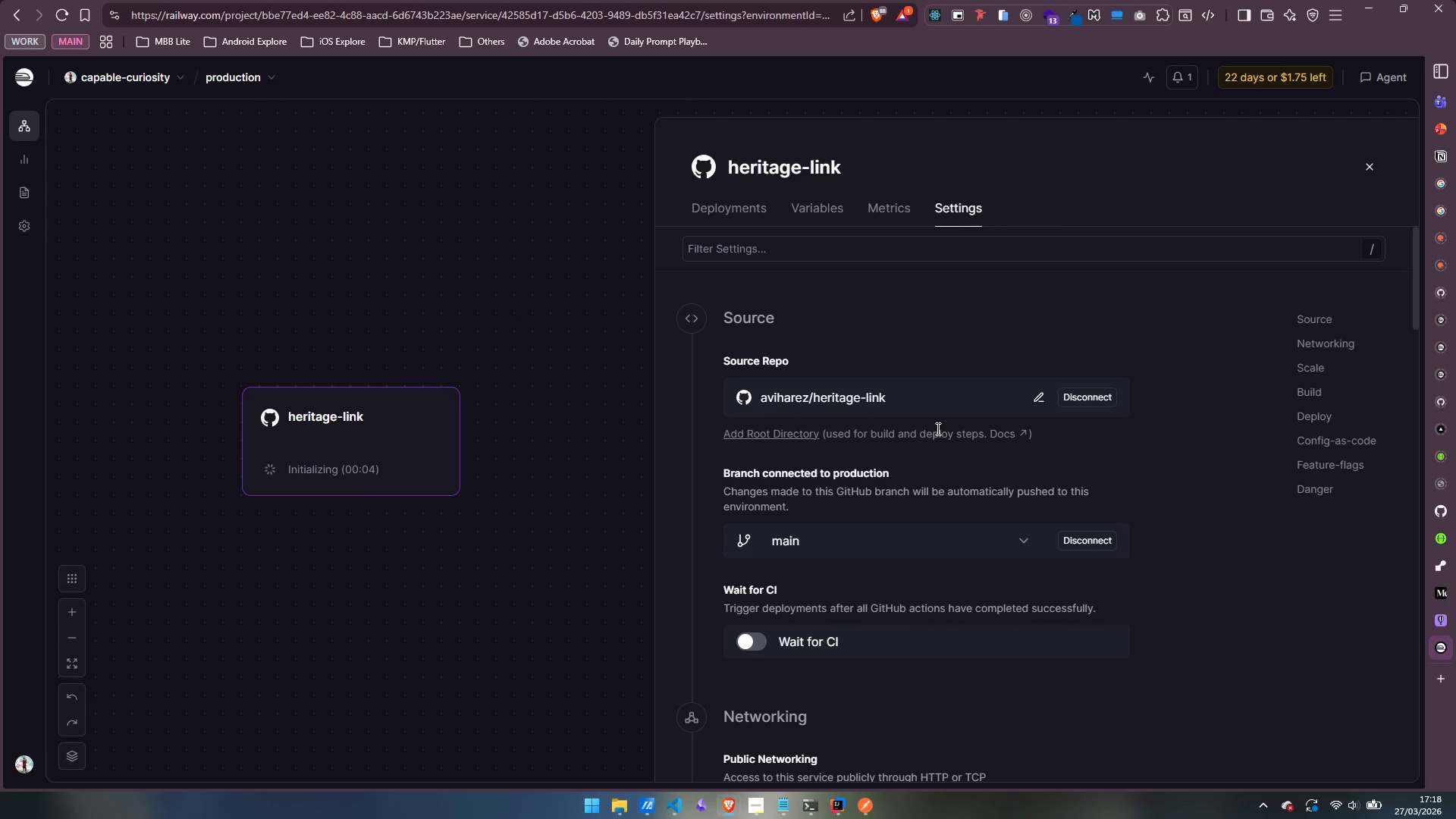 
wait(12.22)
 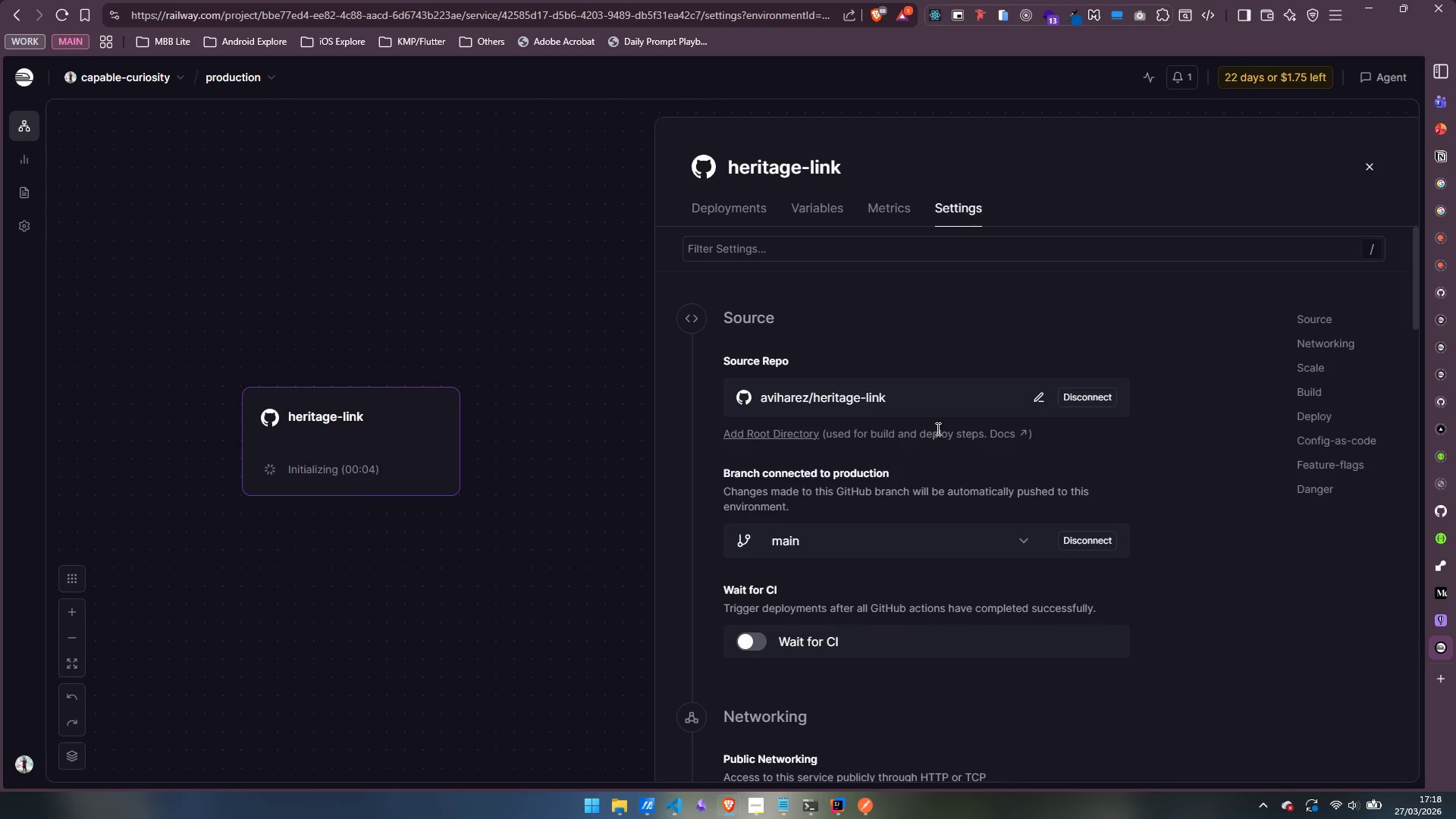 
left_click([371, 466])
 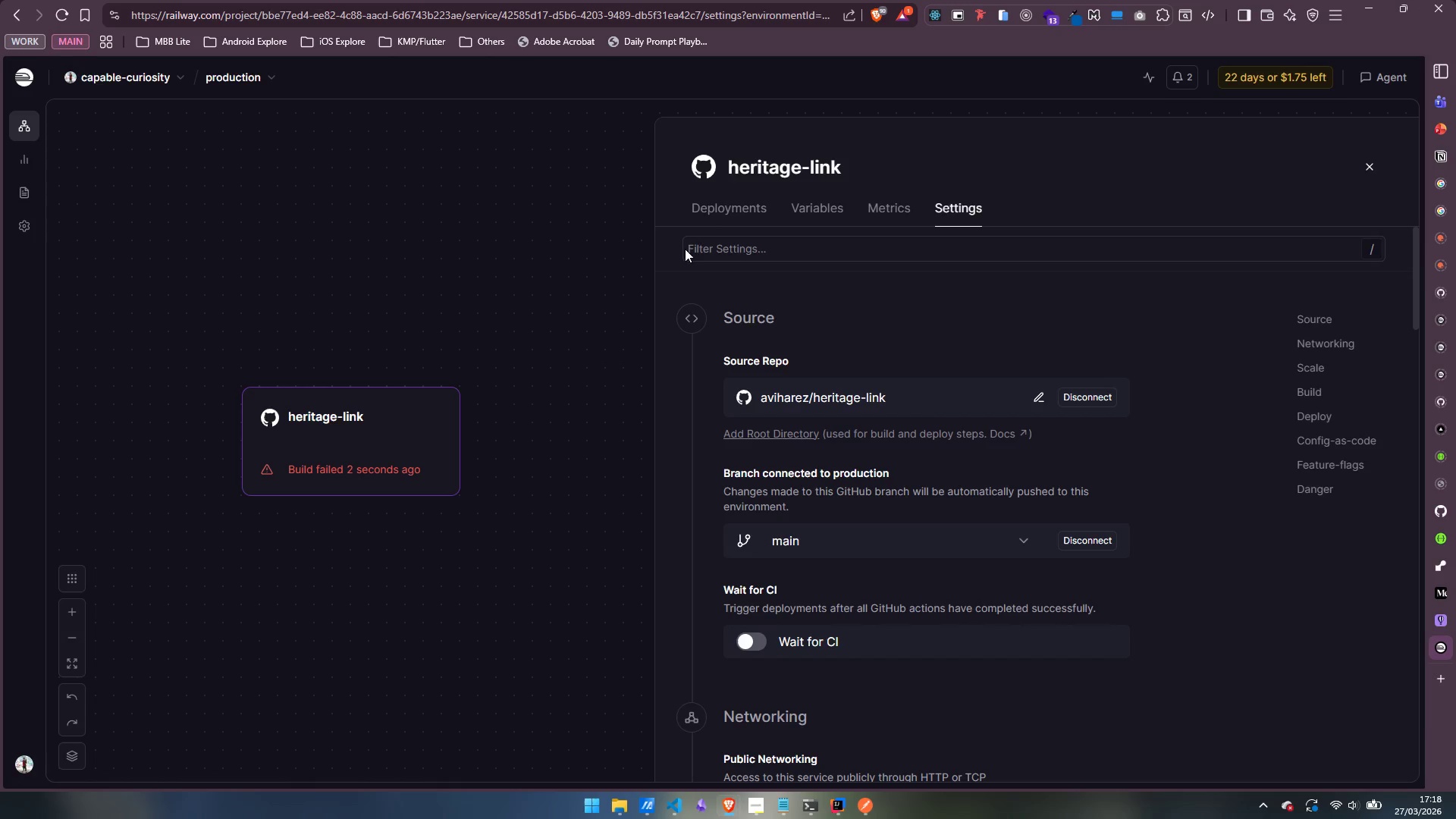 
left_click([717, 203])
 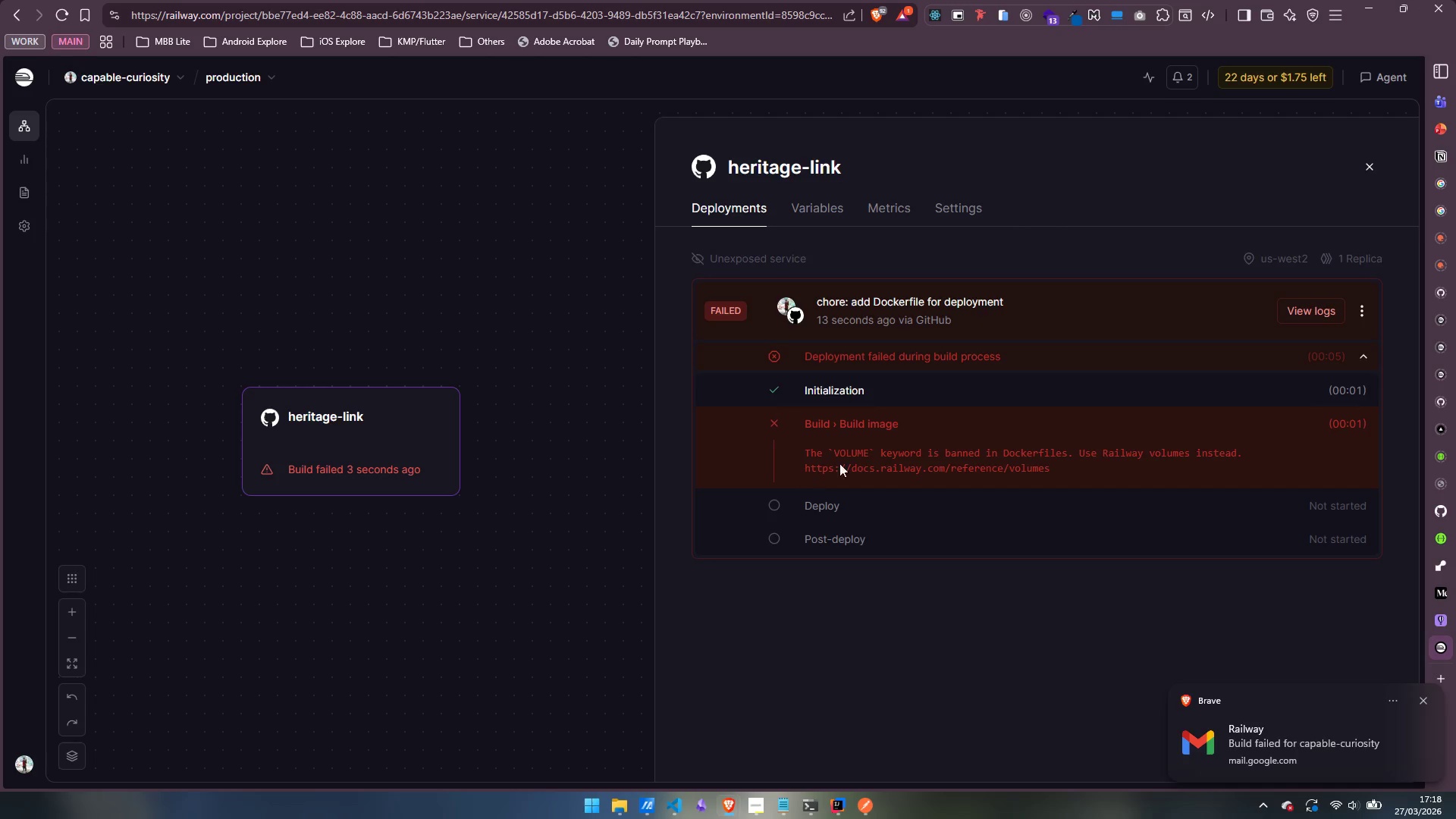 
wait(10.58)
 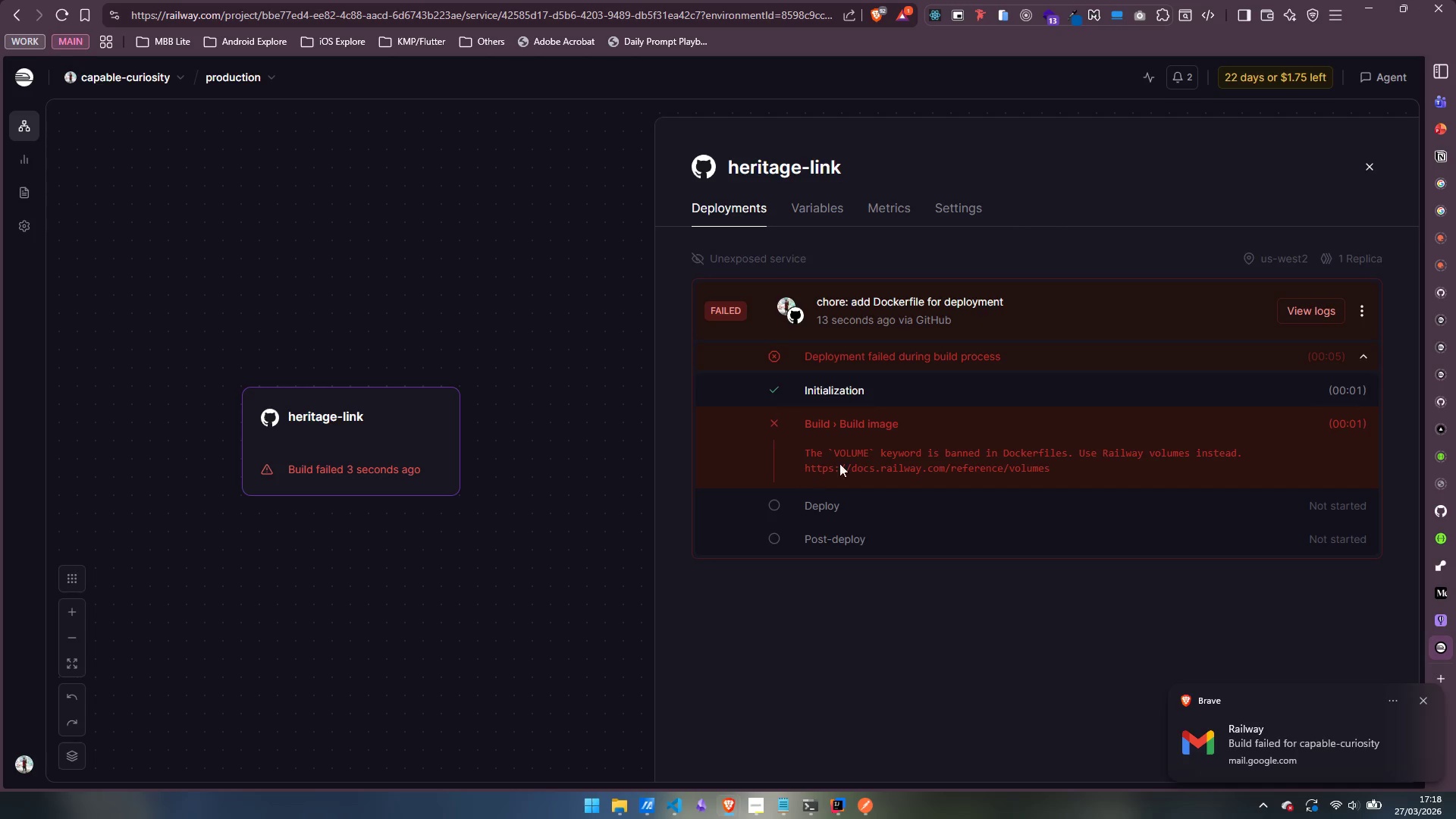 
left_click([832, 805])
 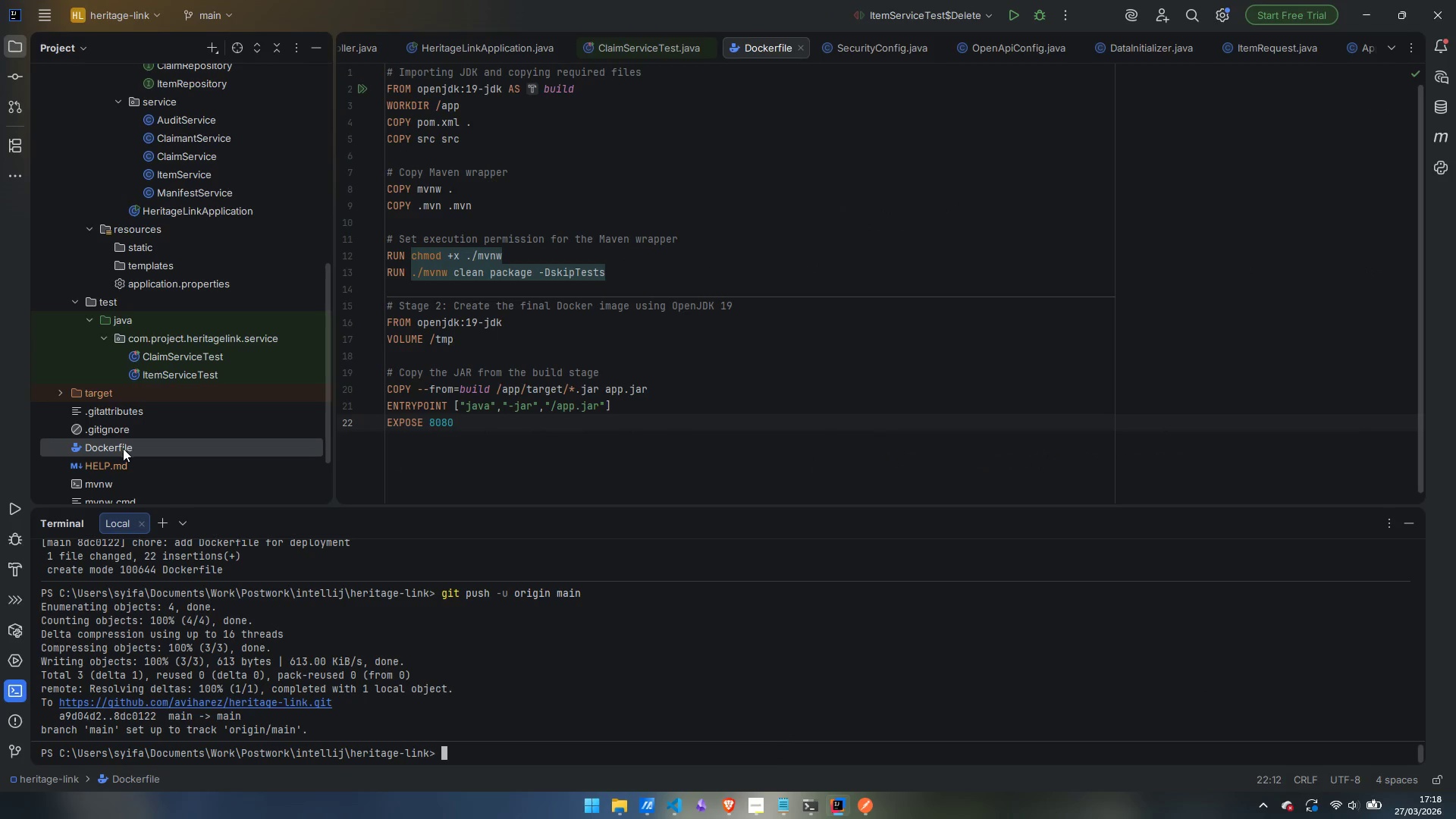 
right_click([123, 447])
 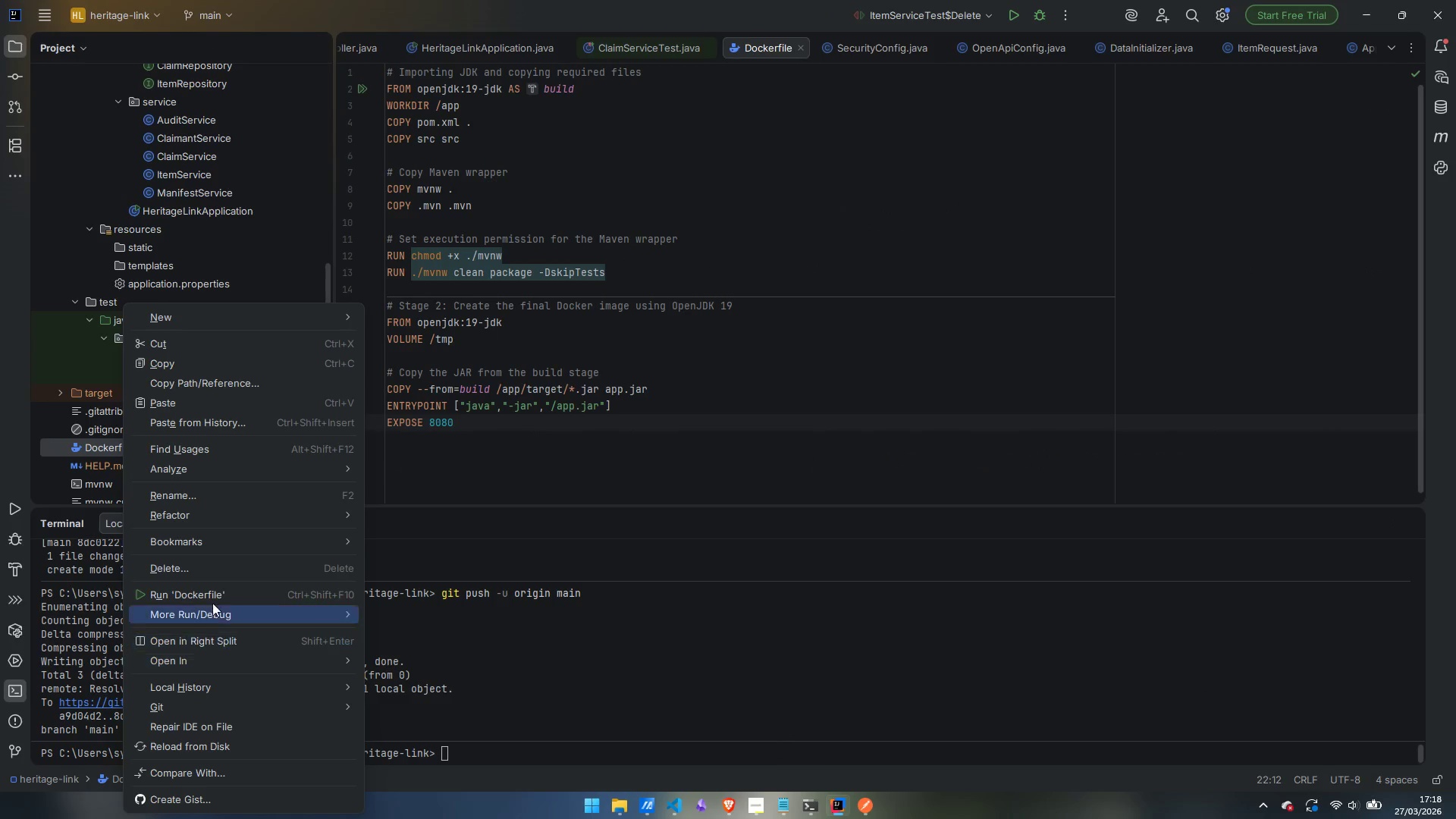 
left_click([205, 563])
 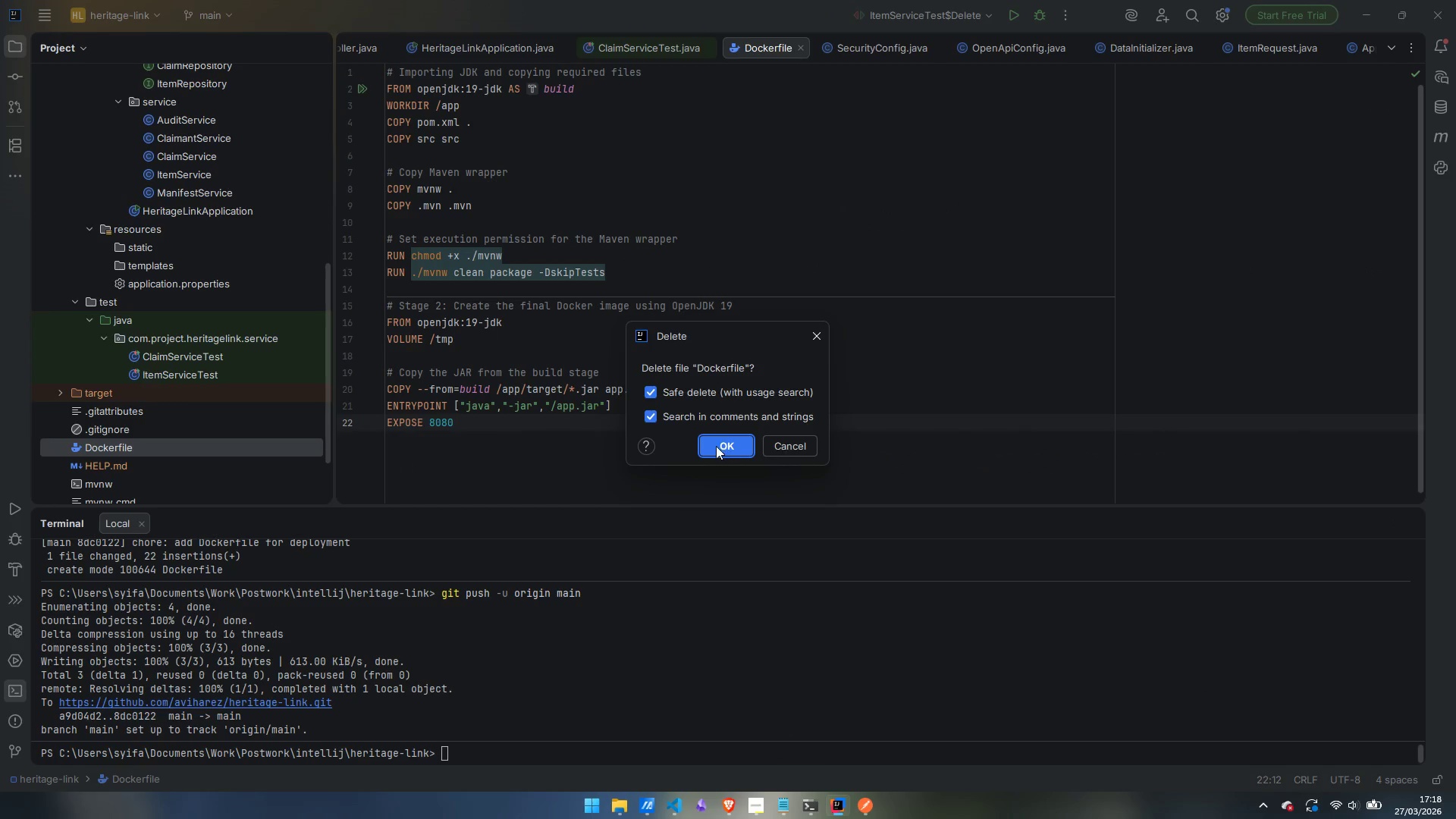 
left_click([728, 445])
 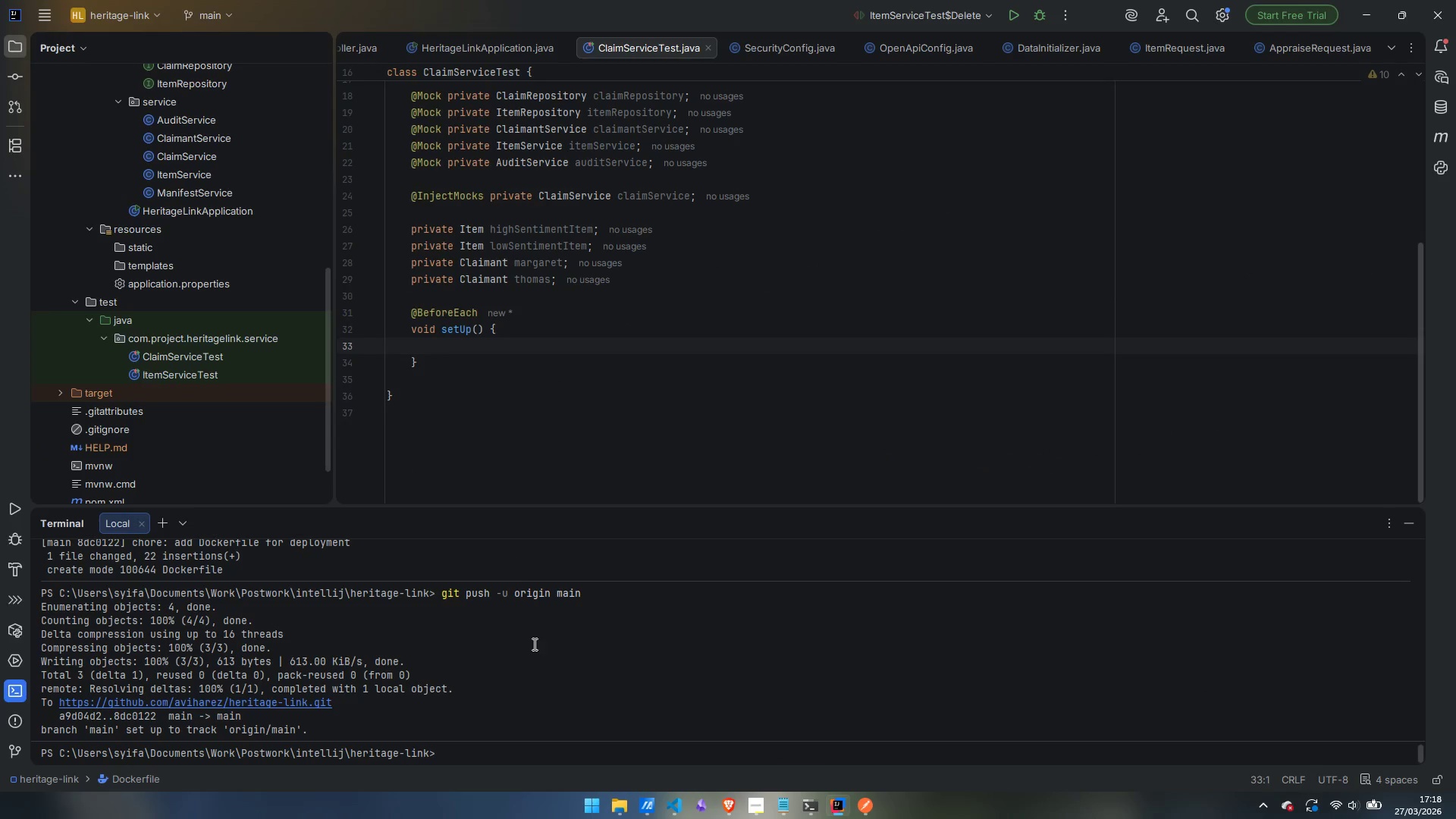 
left_click([586, 737])
 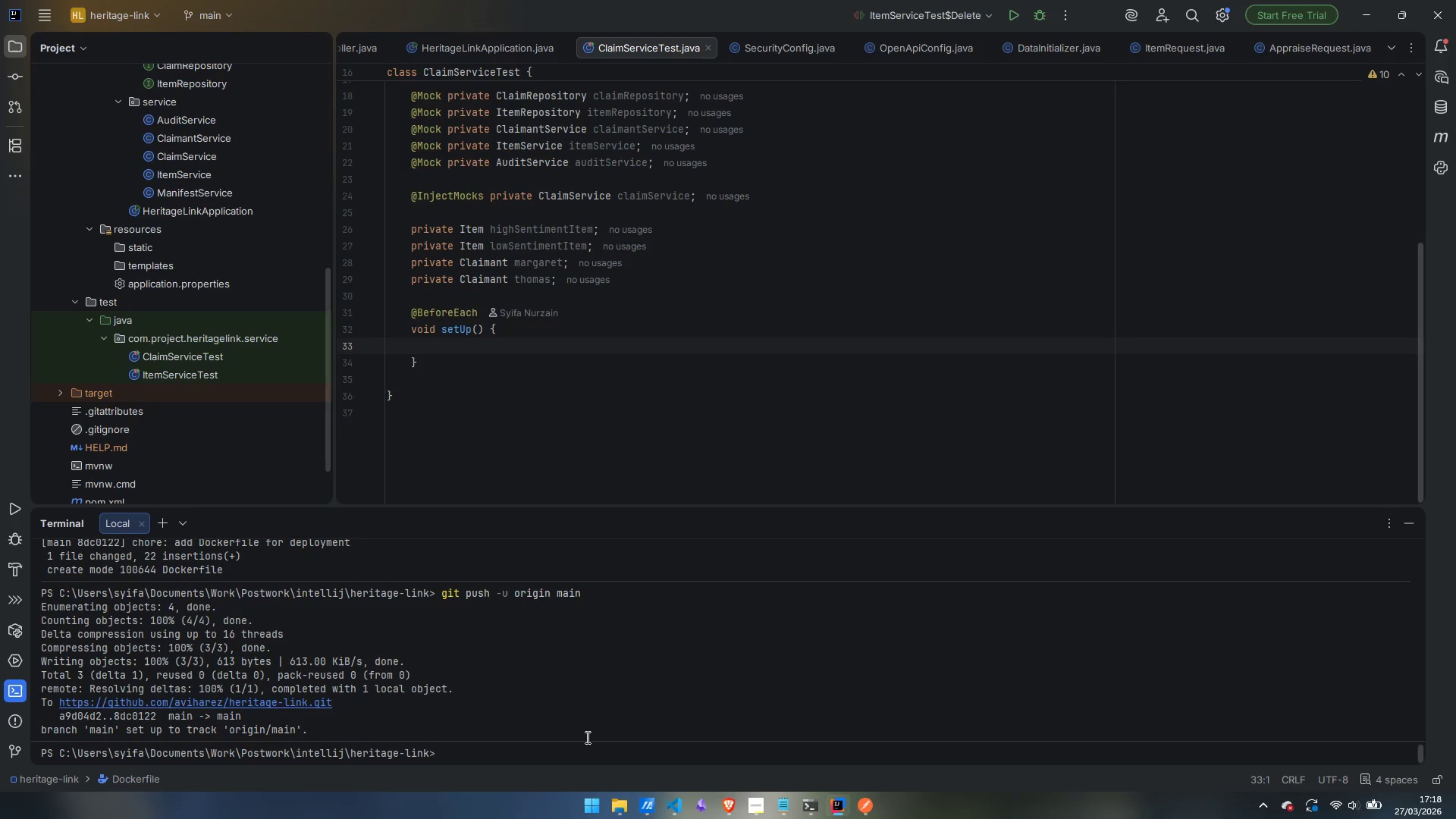 
type(git add .,)
key(Backspace)
key(Backspace)
type(.)
 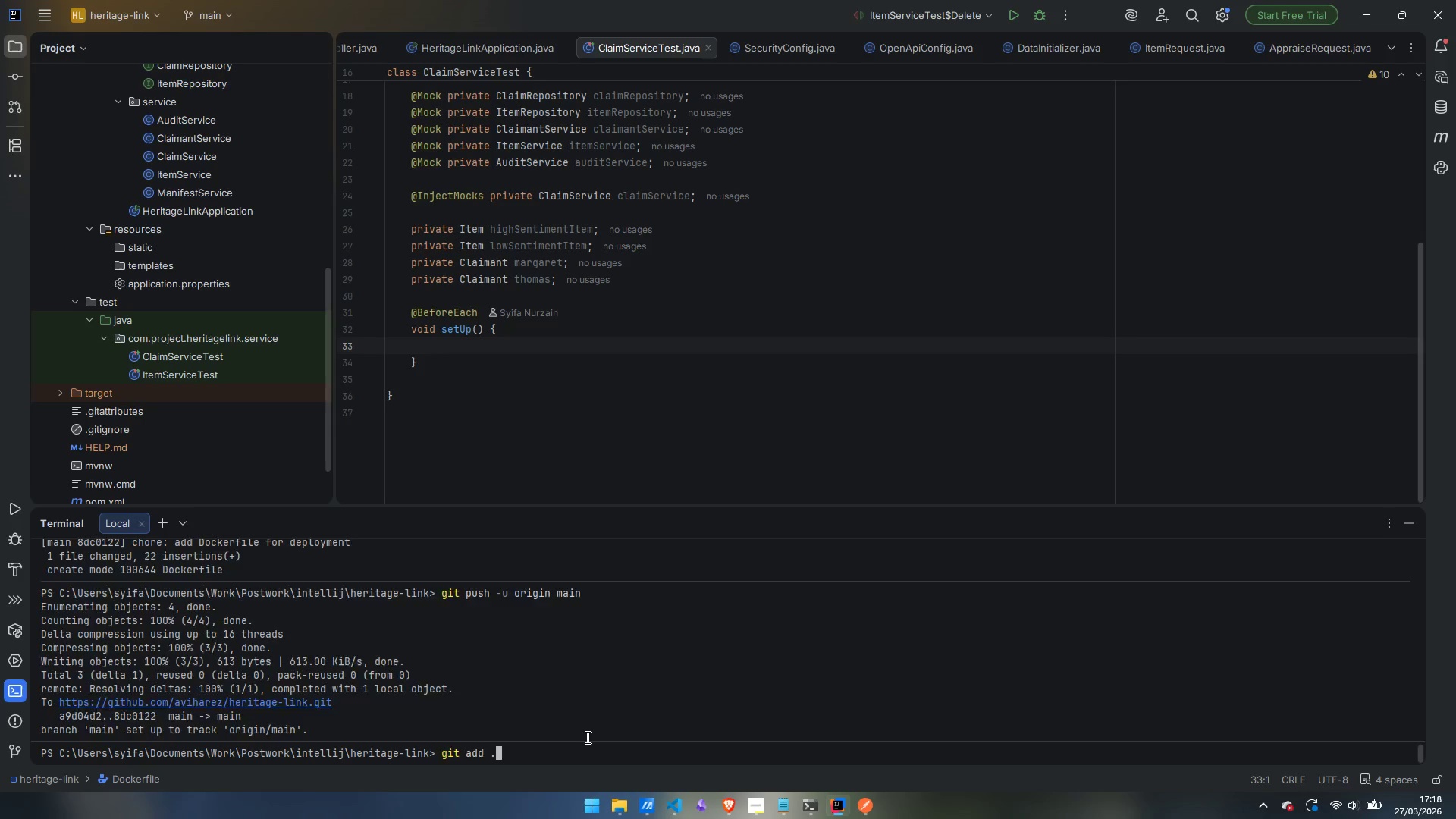 
key(Enter)
 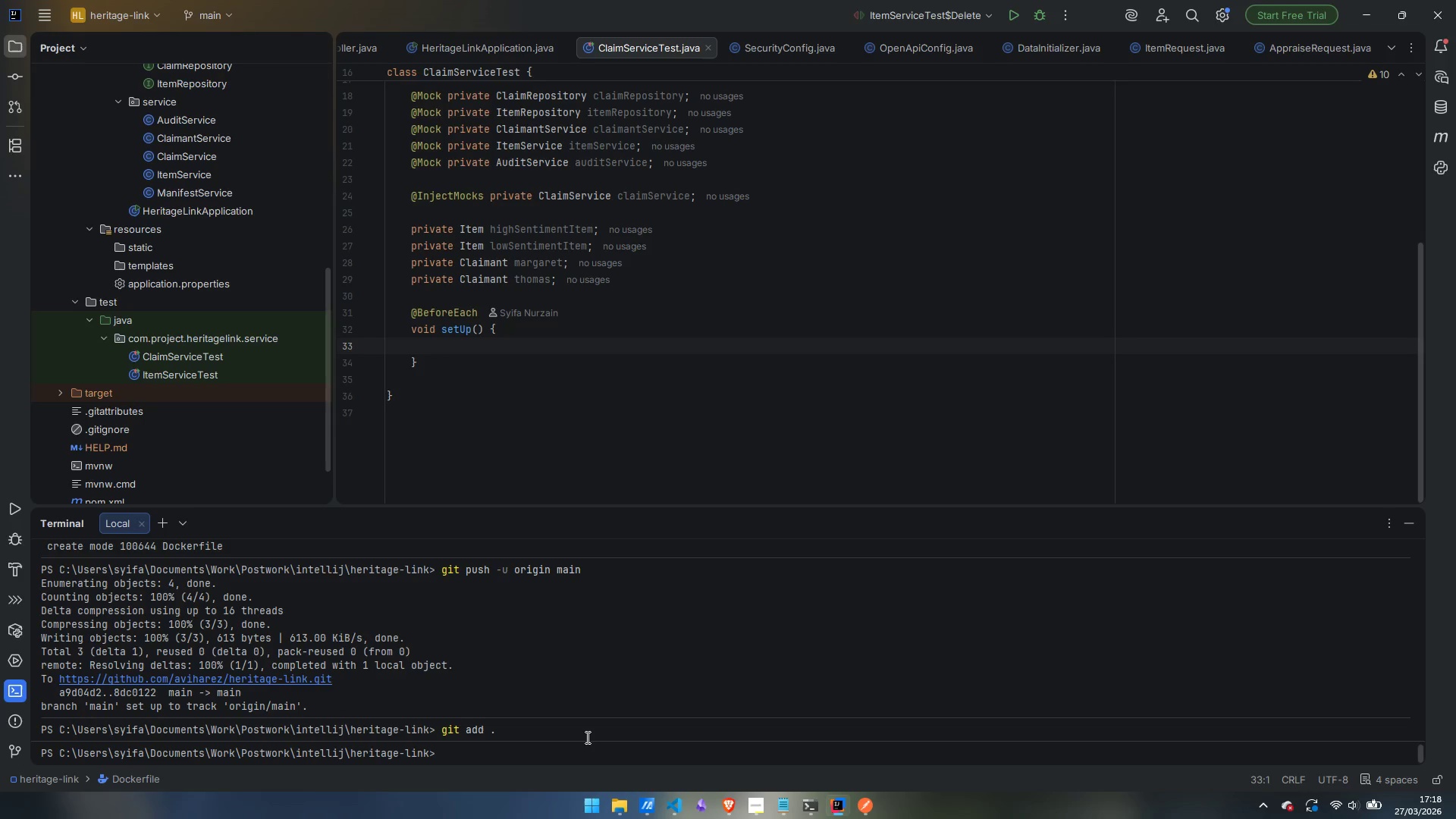 
type(git commit -m "Remove )
 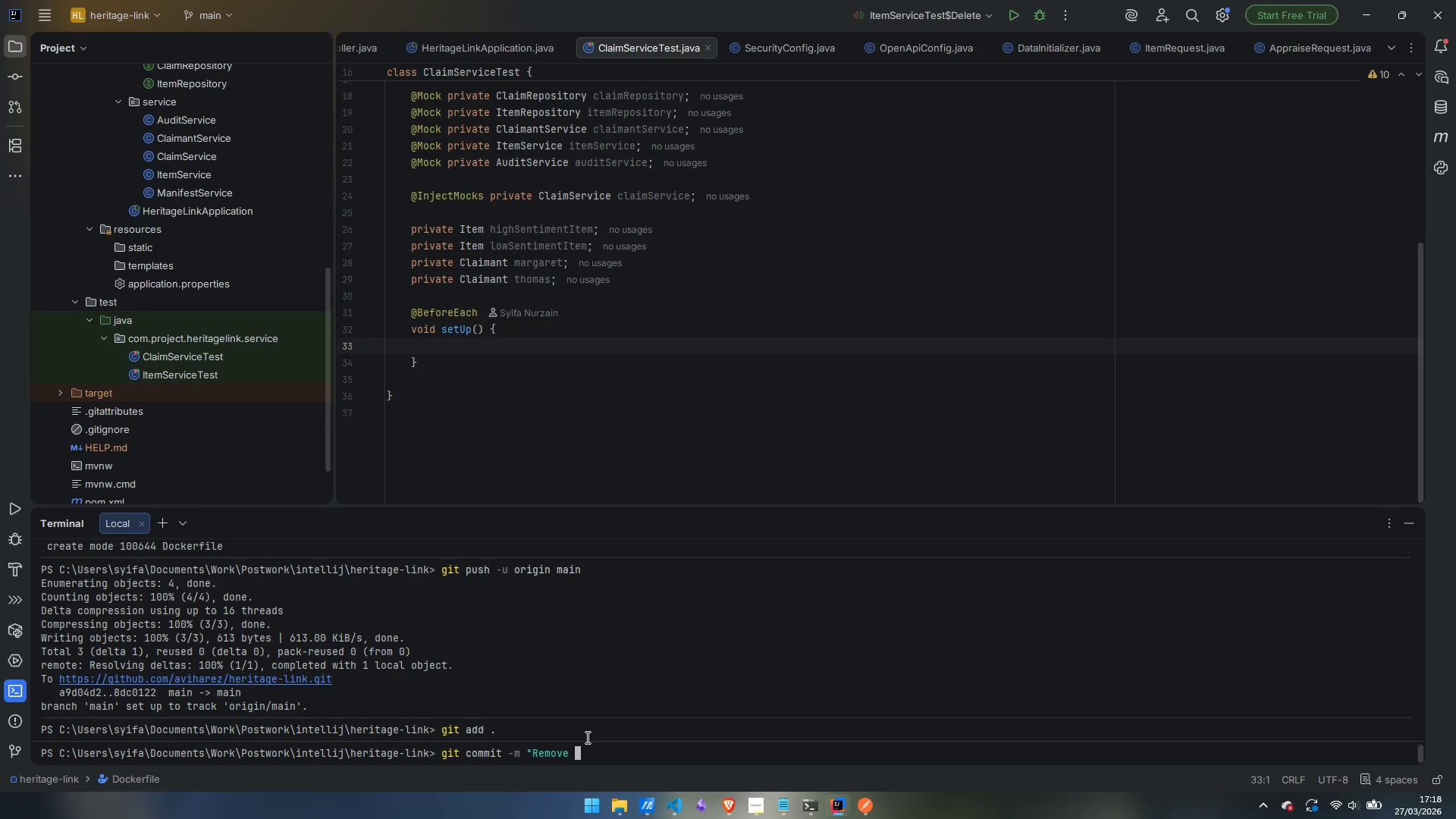 
key(Control+ControlLeft)
 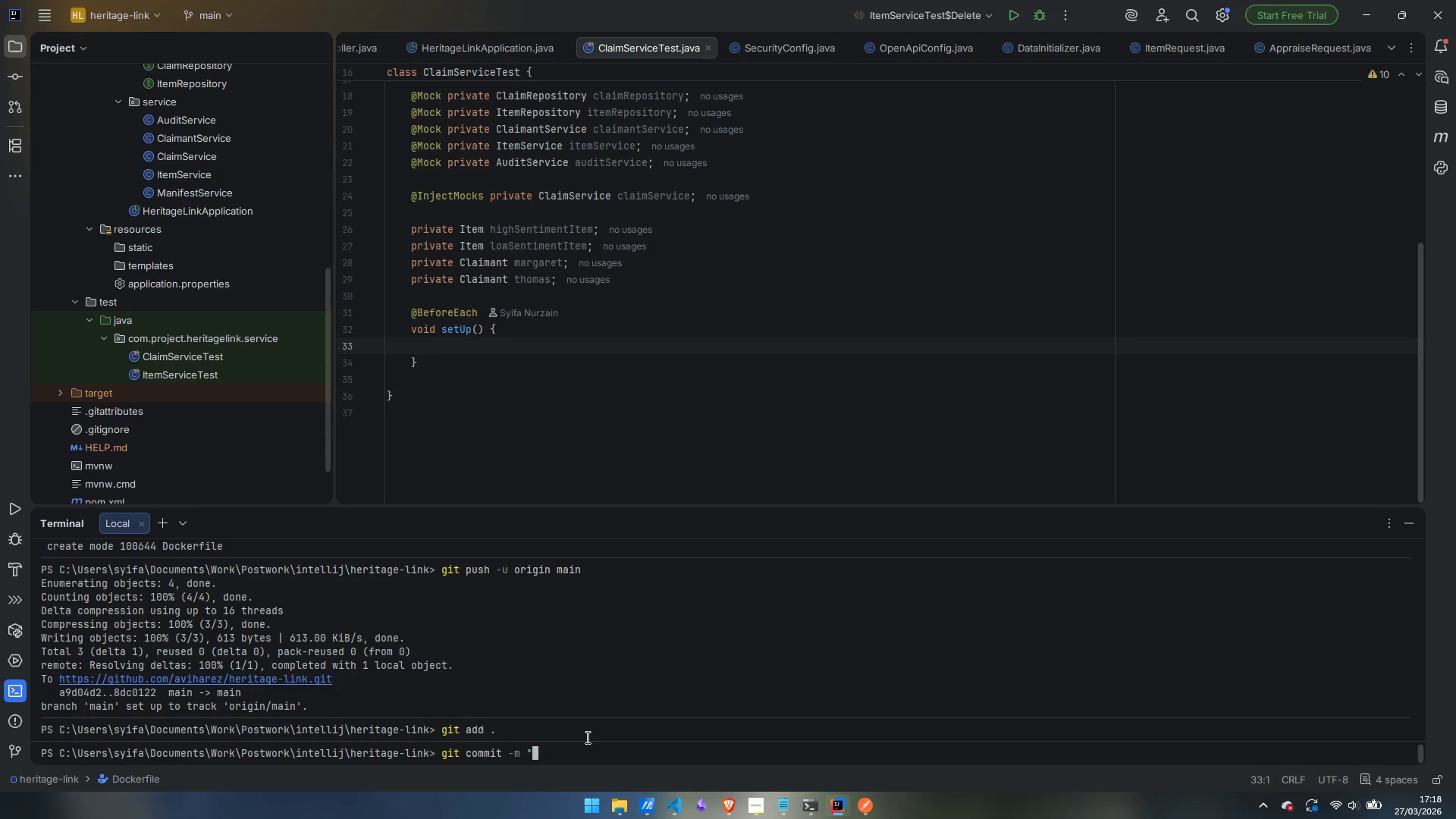 
key(Control+Backspace)
 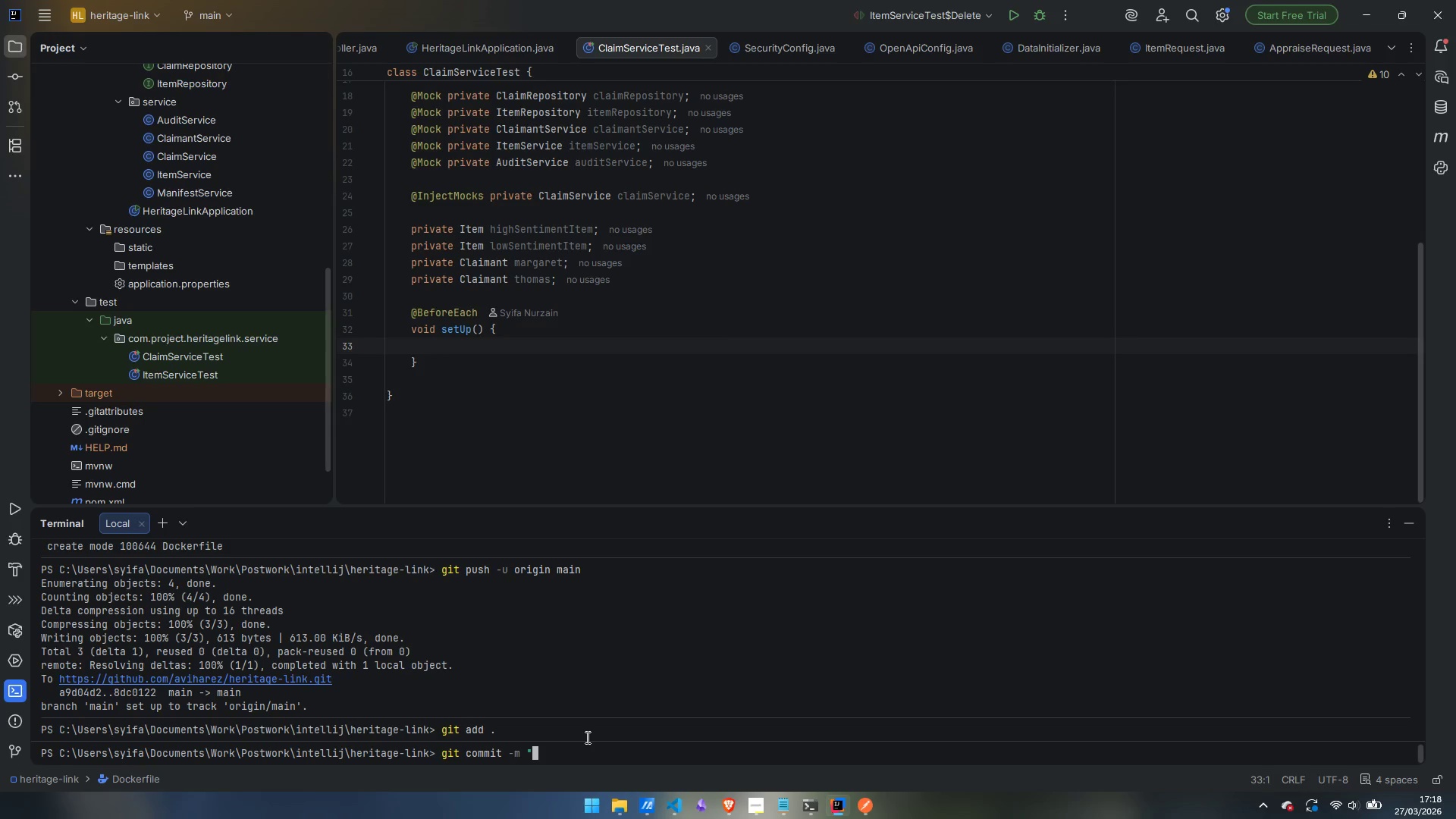 
type(chode)
key(Backspace)
key(Backspace)
type(re: remove dockerfile )
key(Backspace)
type(")
 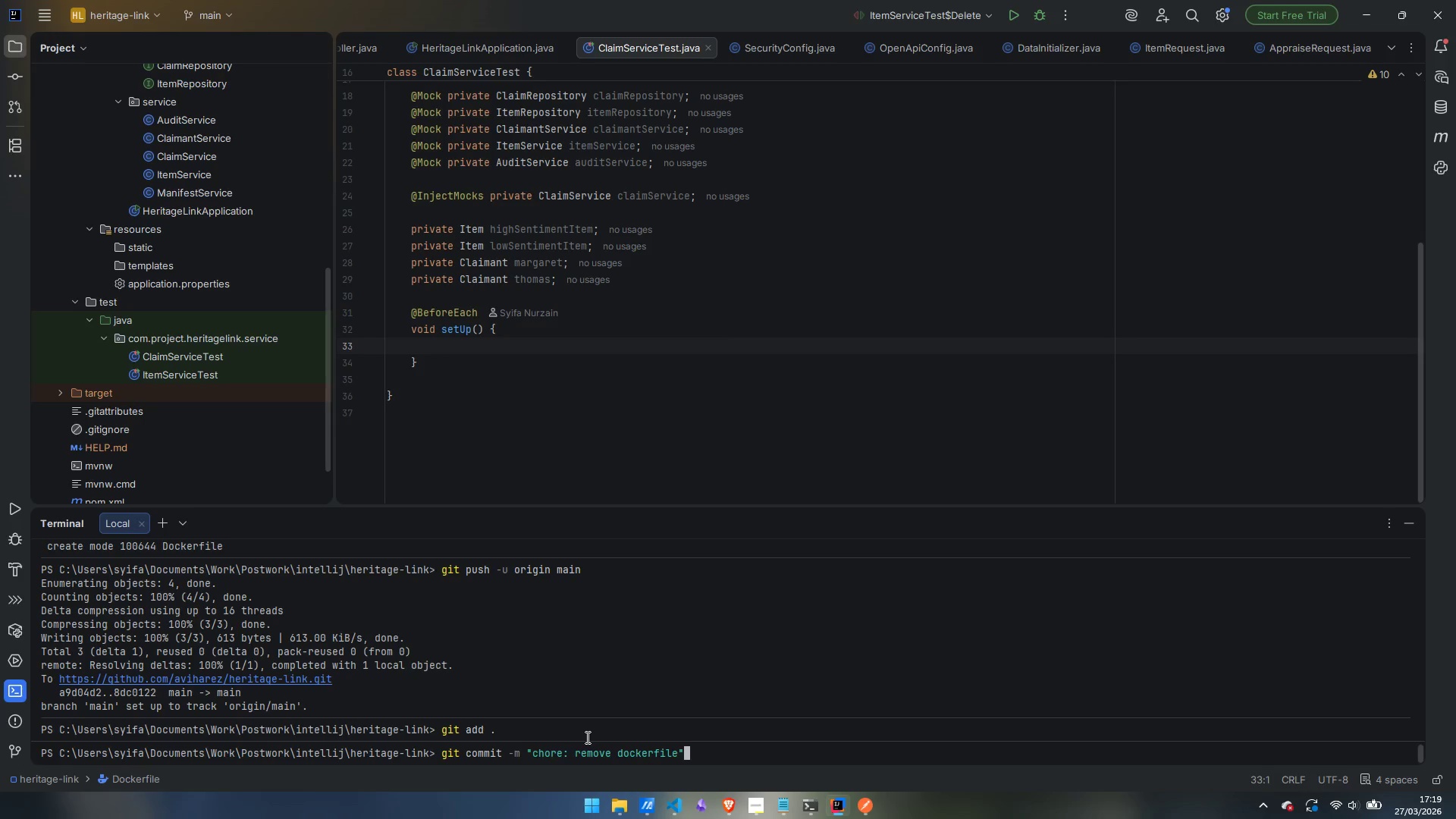 
 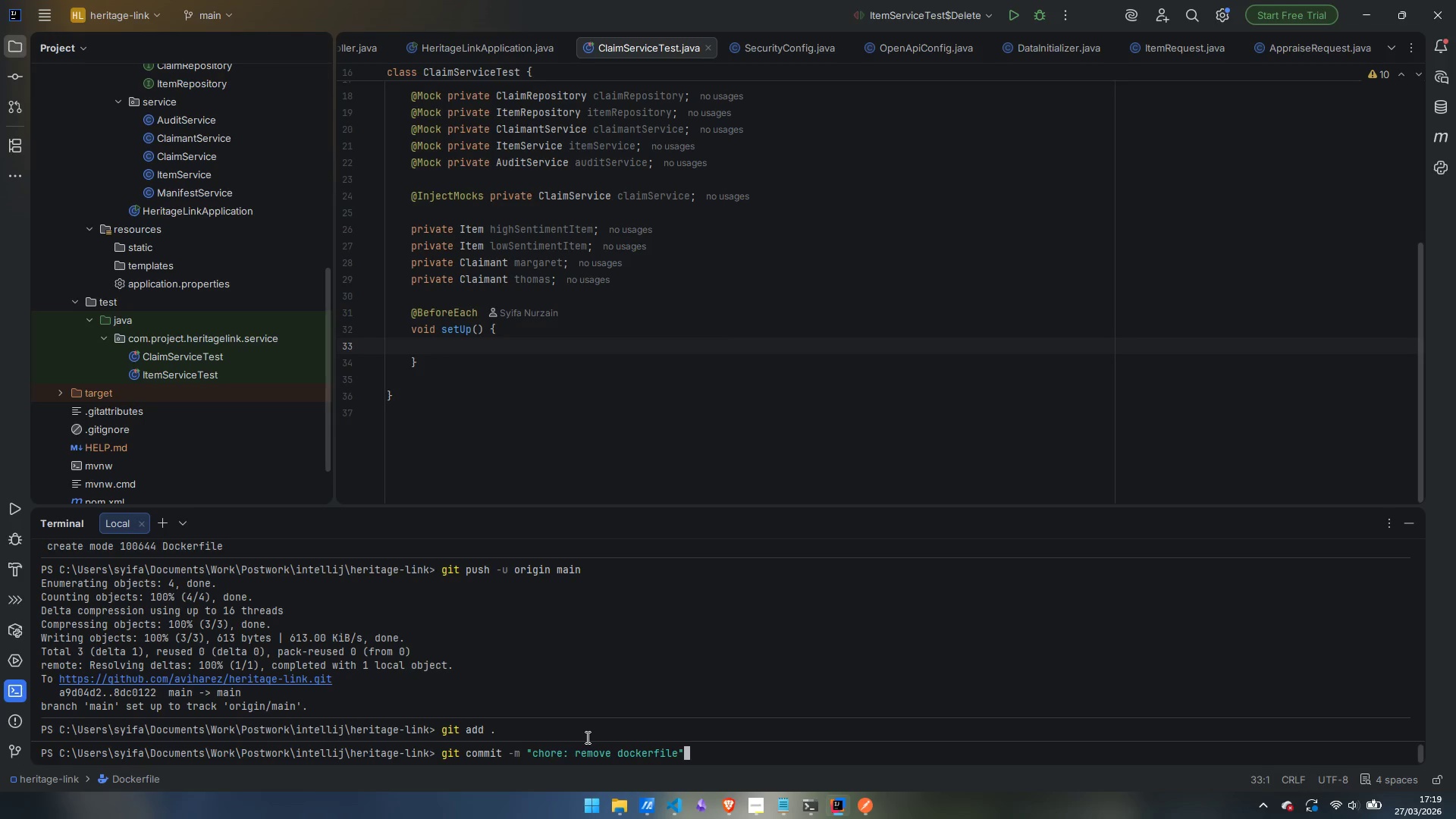 
key(Enter)
 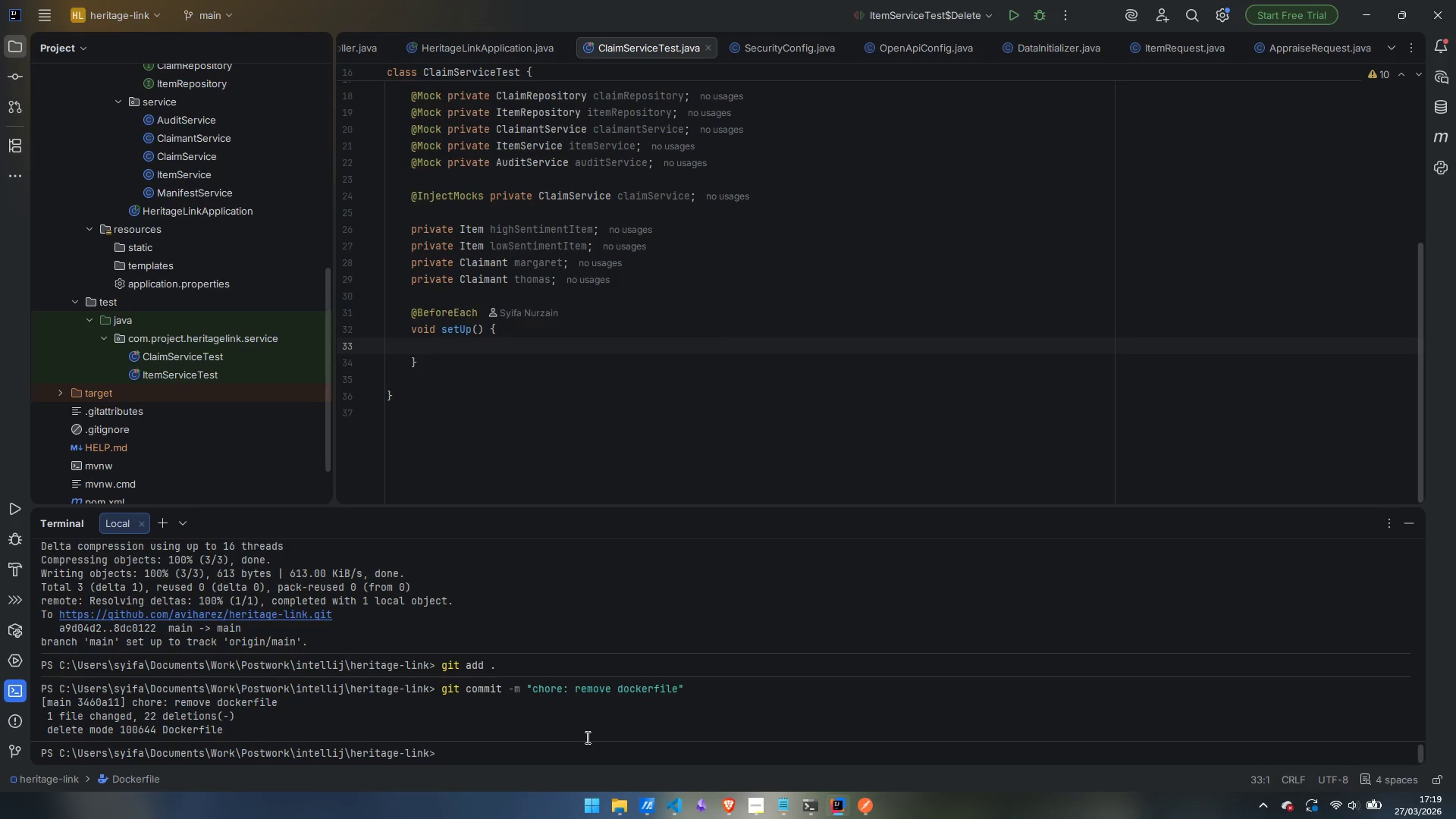 
type(git push -u origin main)
 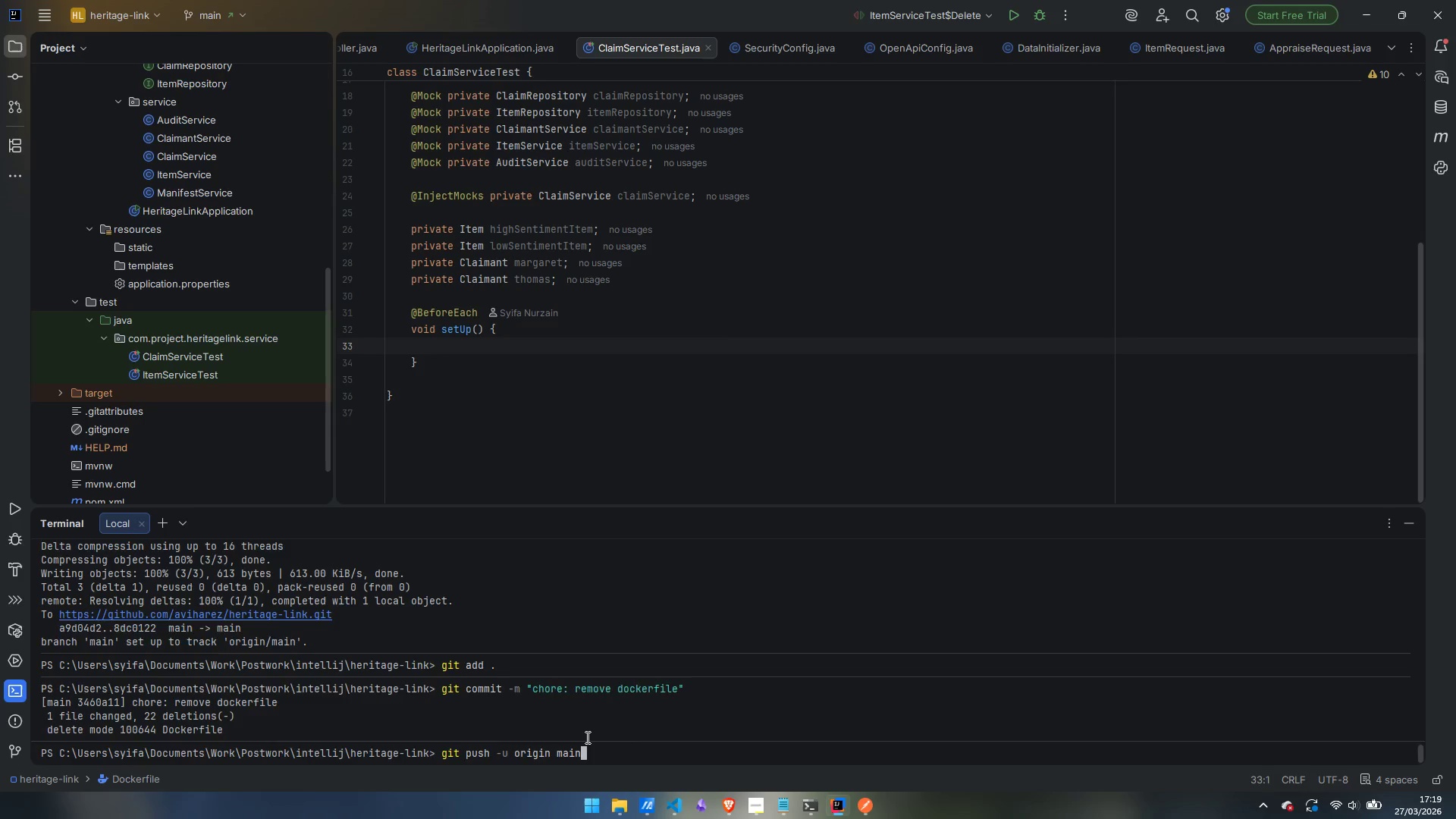 
key(Enter)
 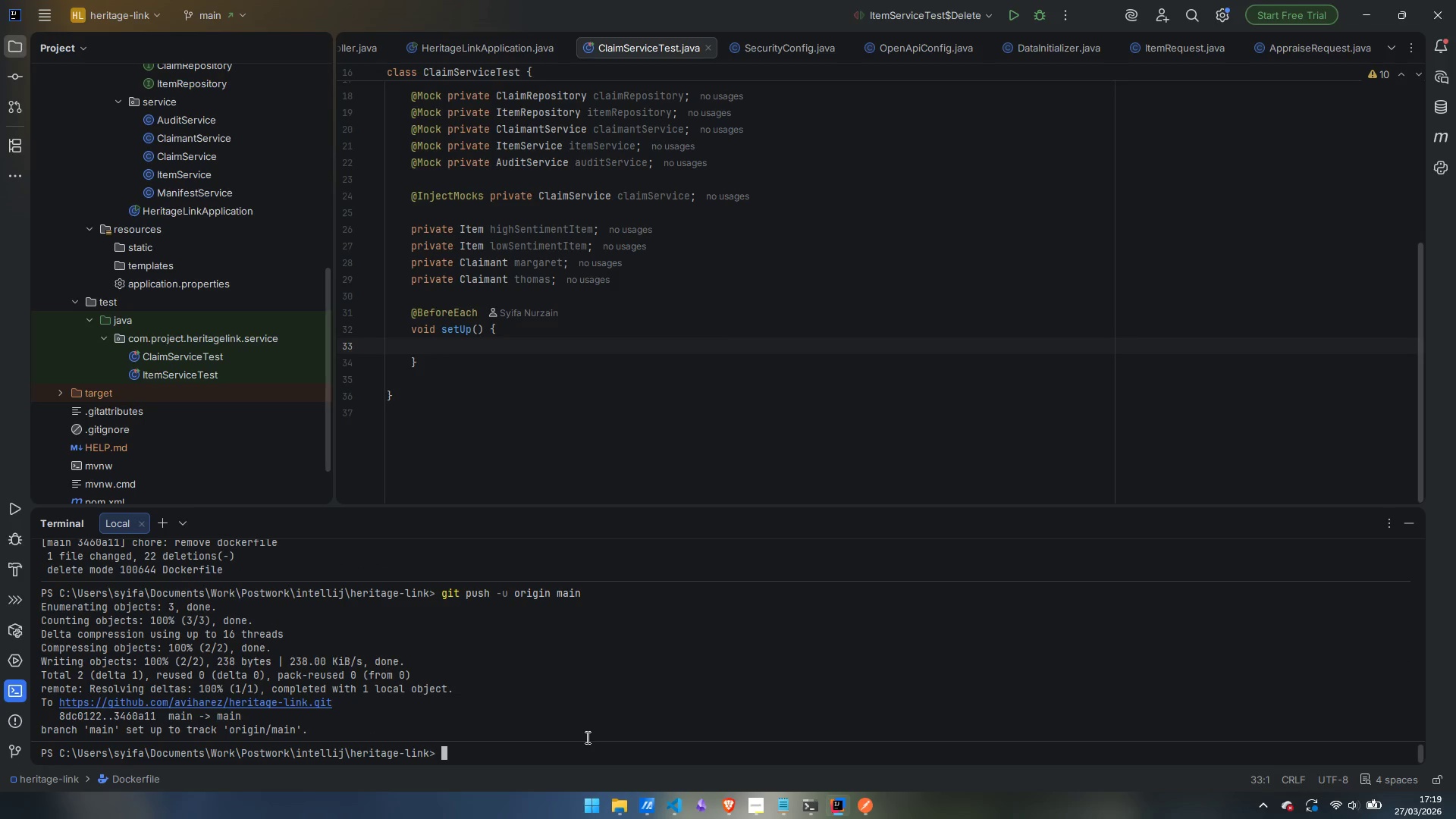 
wait(9.09)
 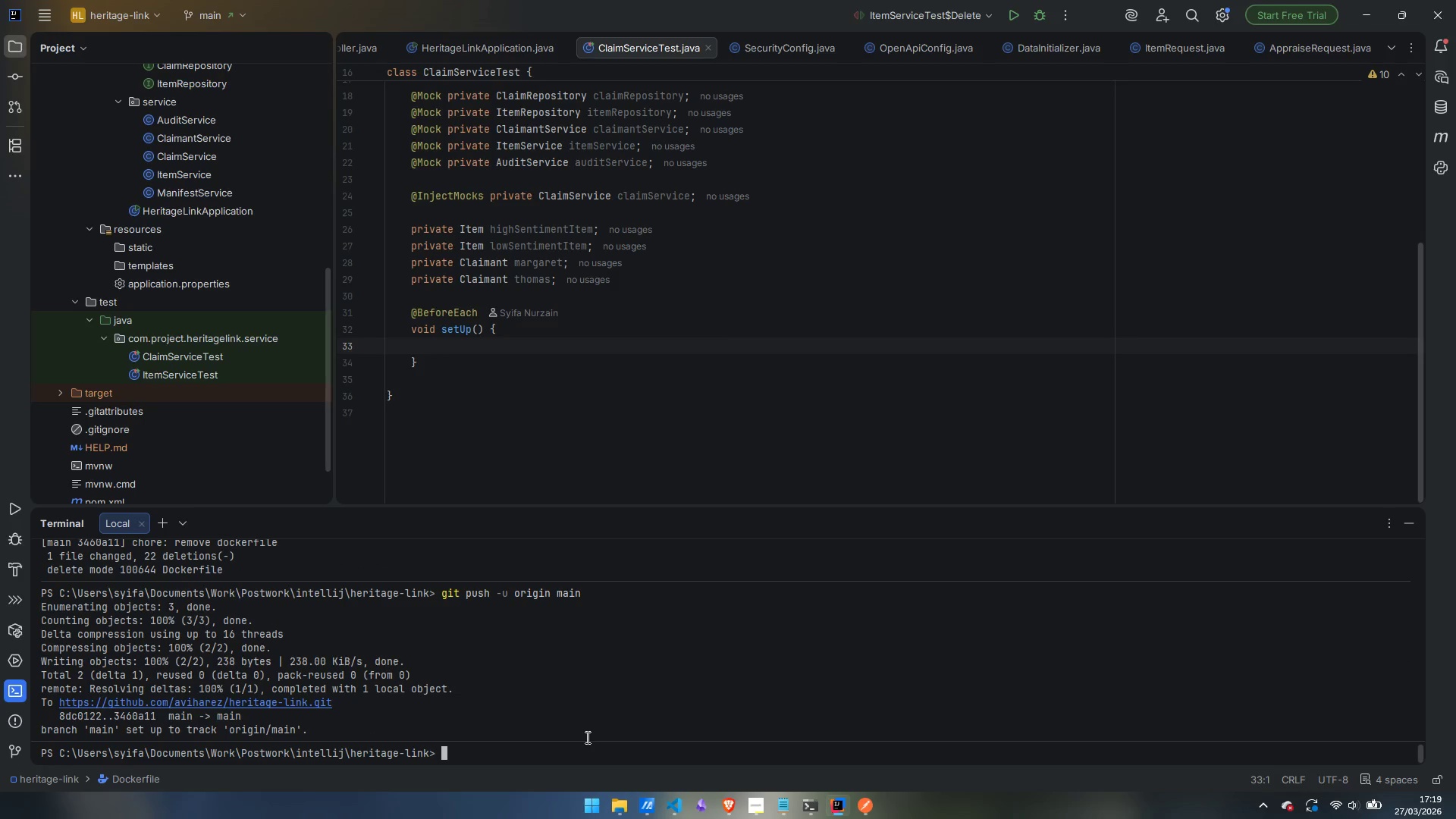 
left_click([742, 725])
 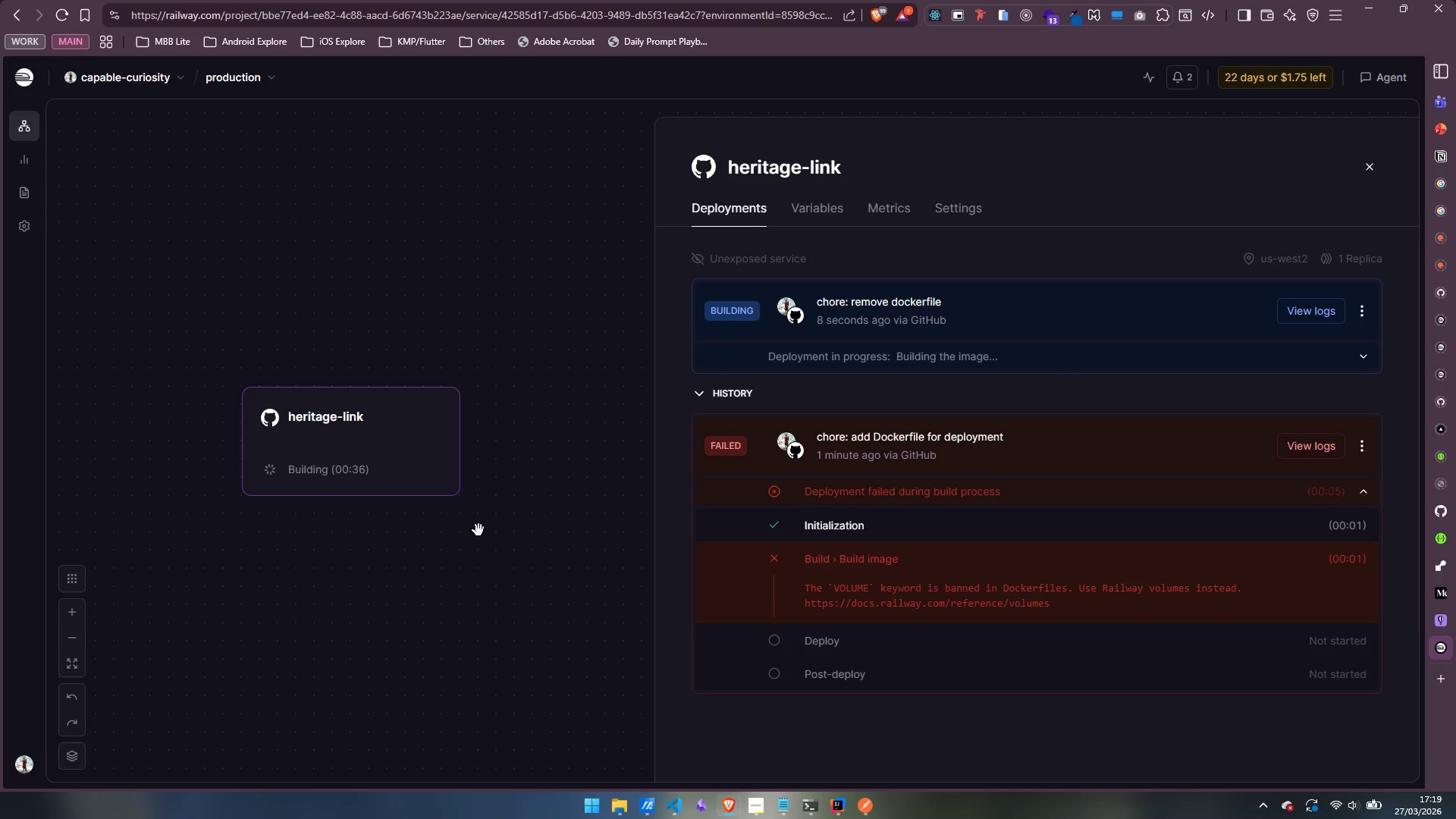 
wait(35.92)
 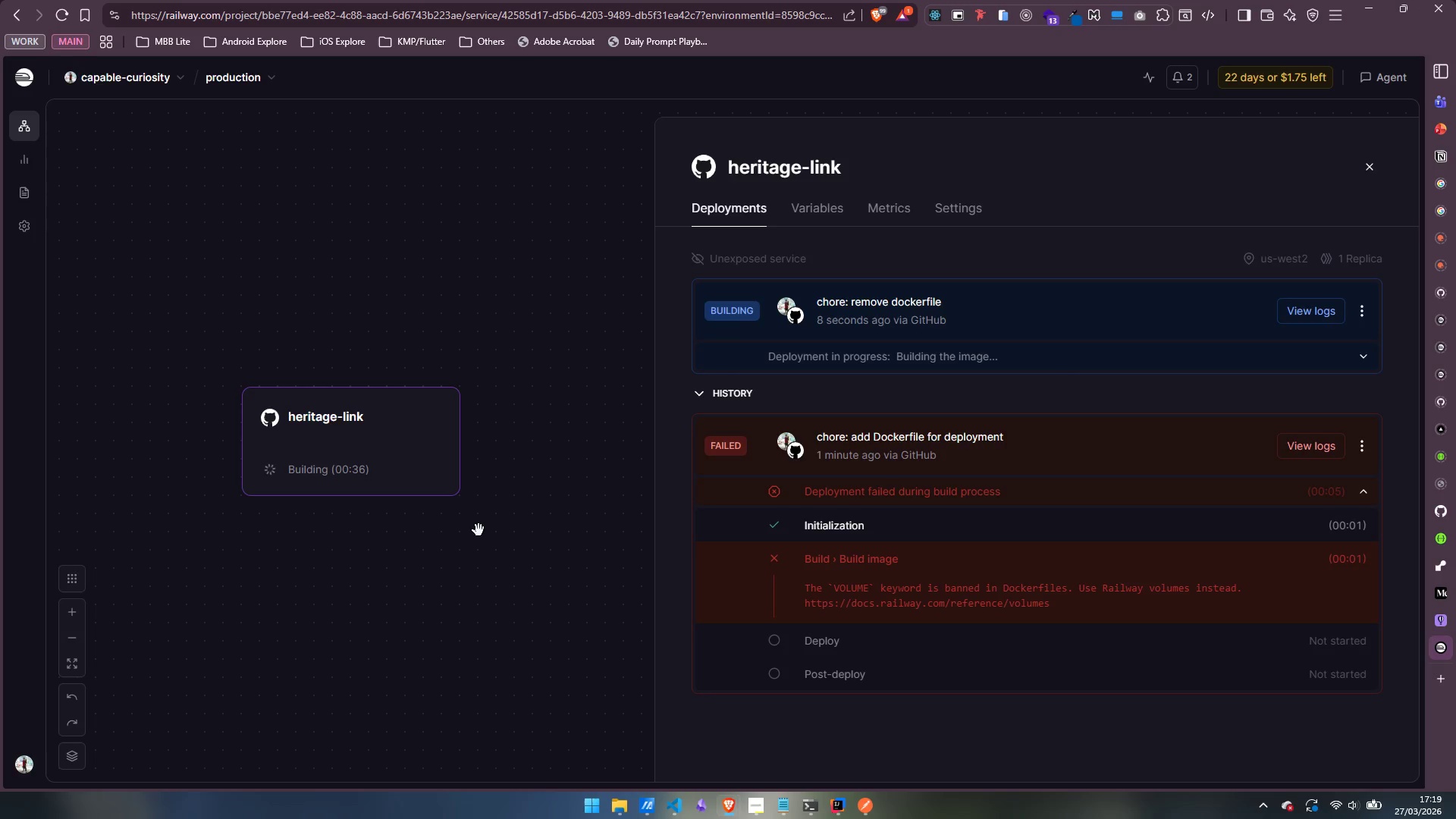 
left_click([1310, 306])
 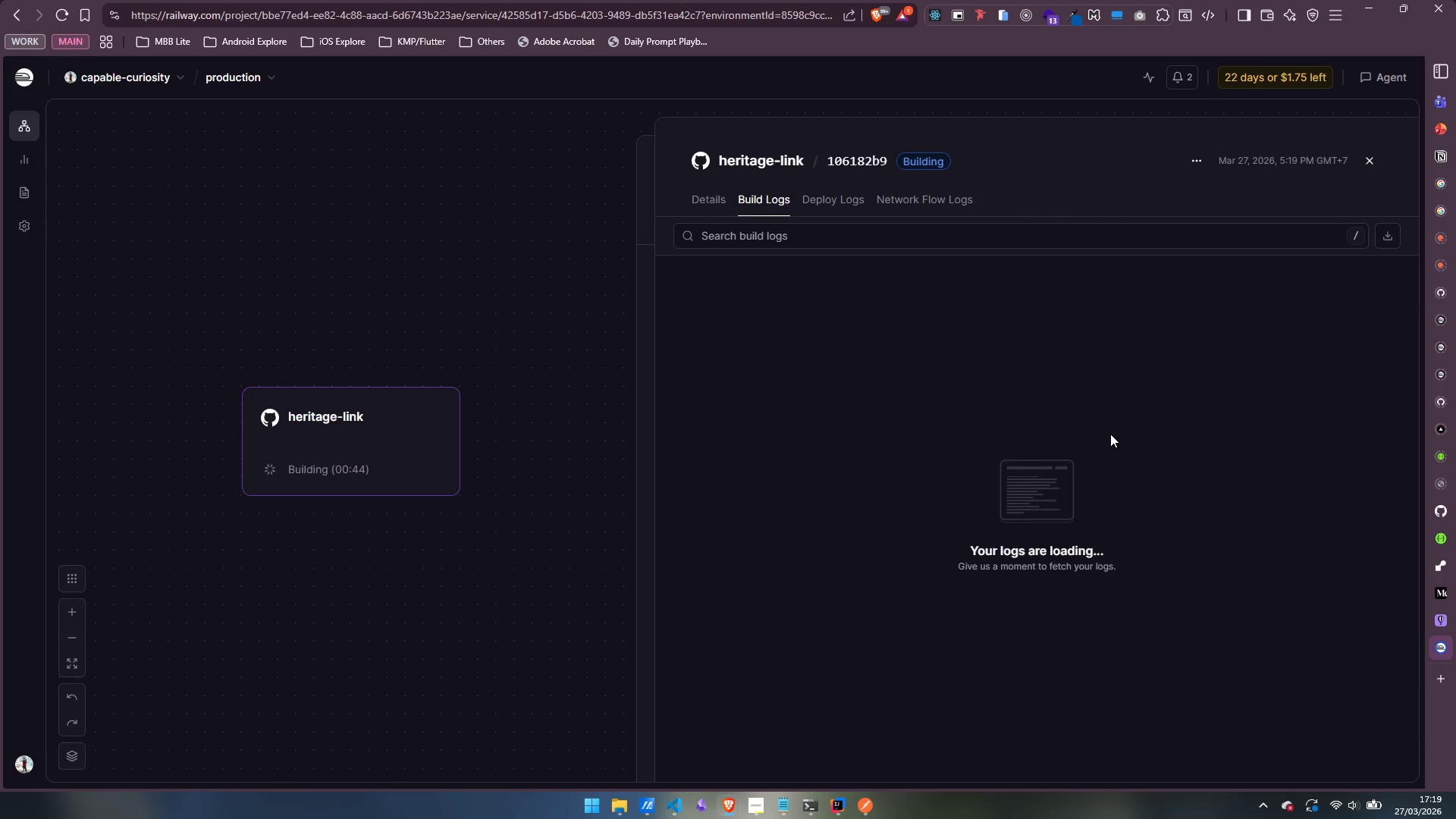 
wait(8.3)
 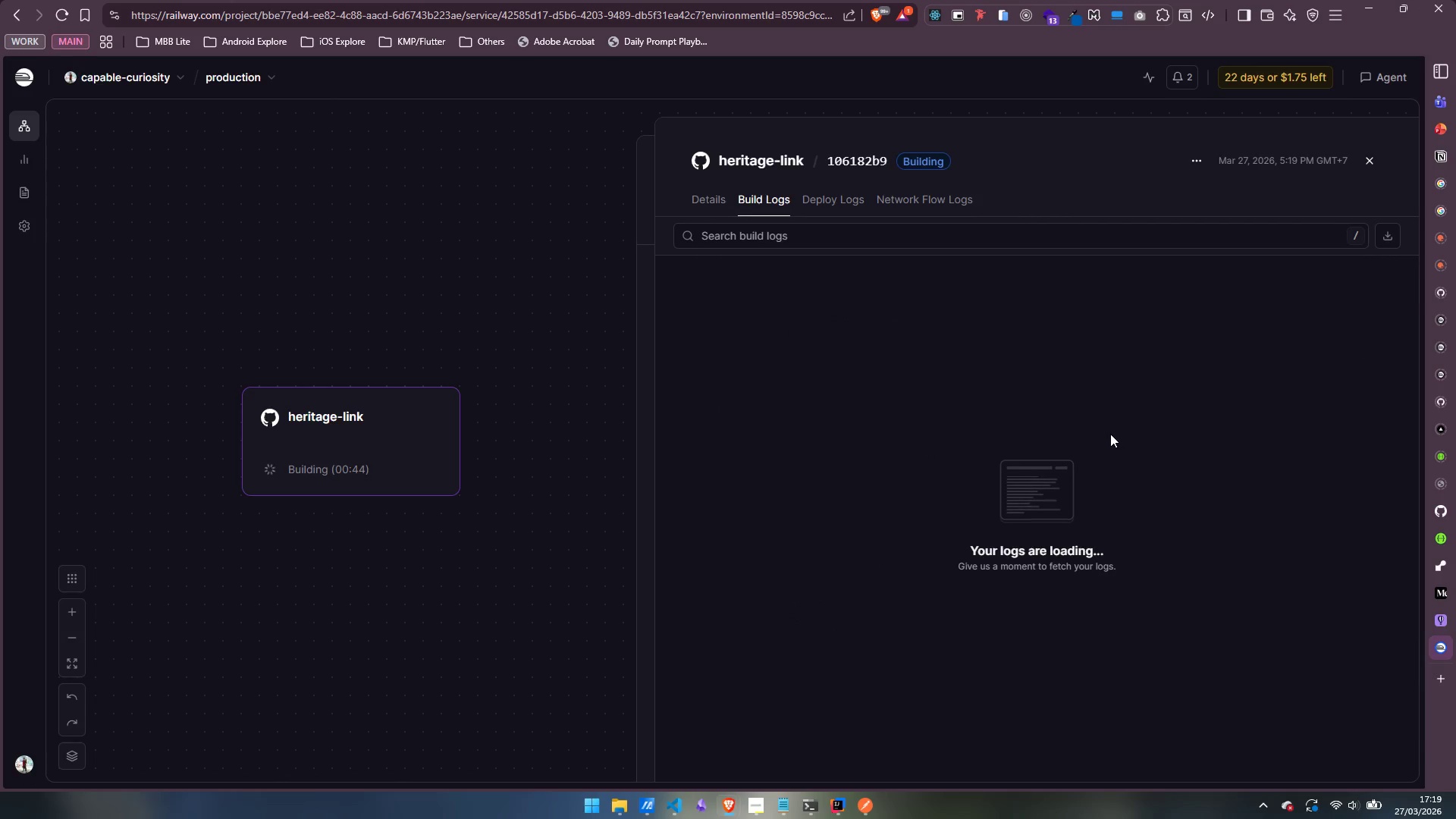 
left_click([714, 194])
 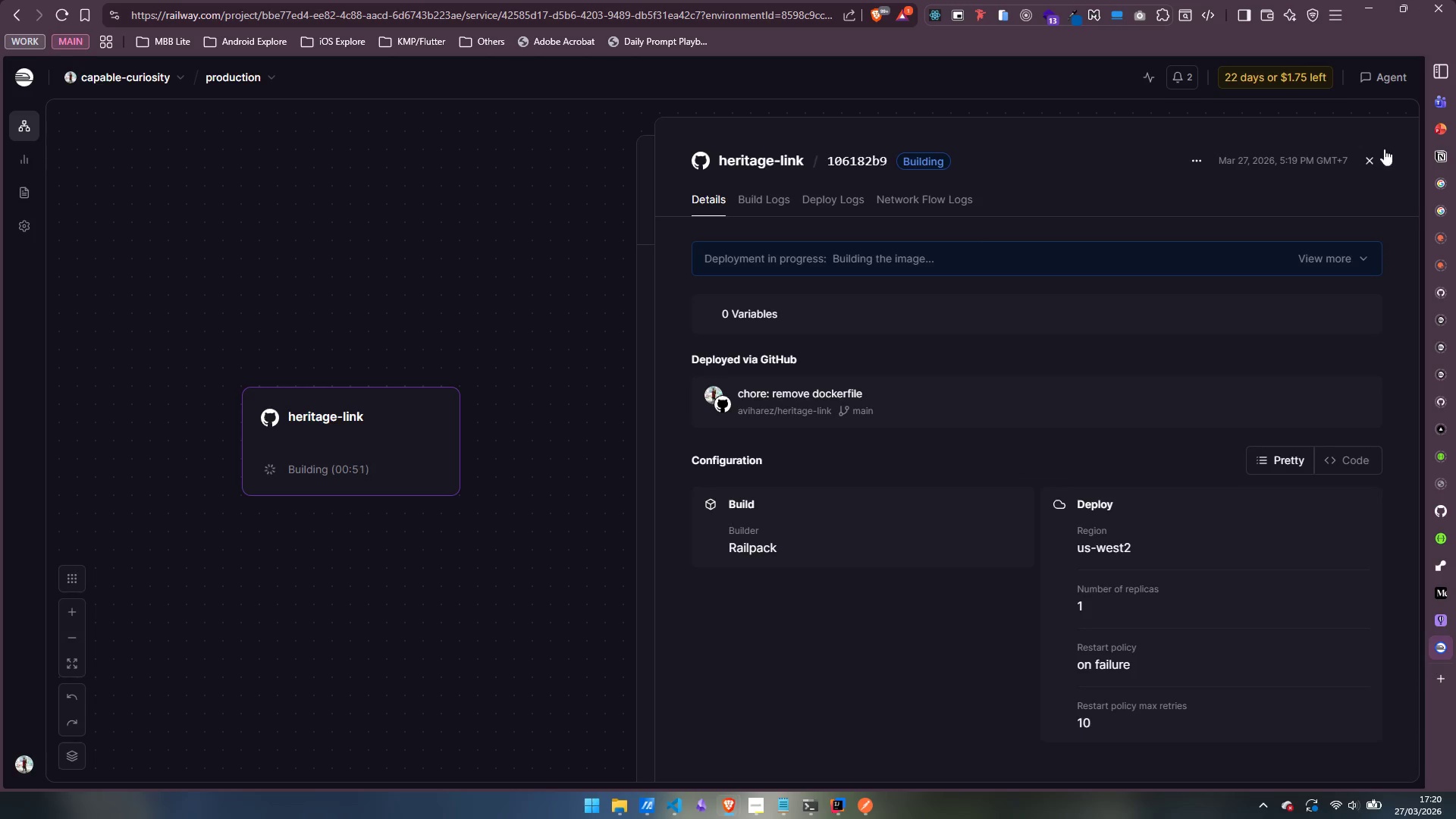 
left_click([1371, 162])
 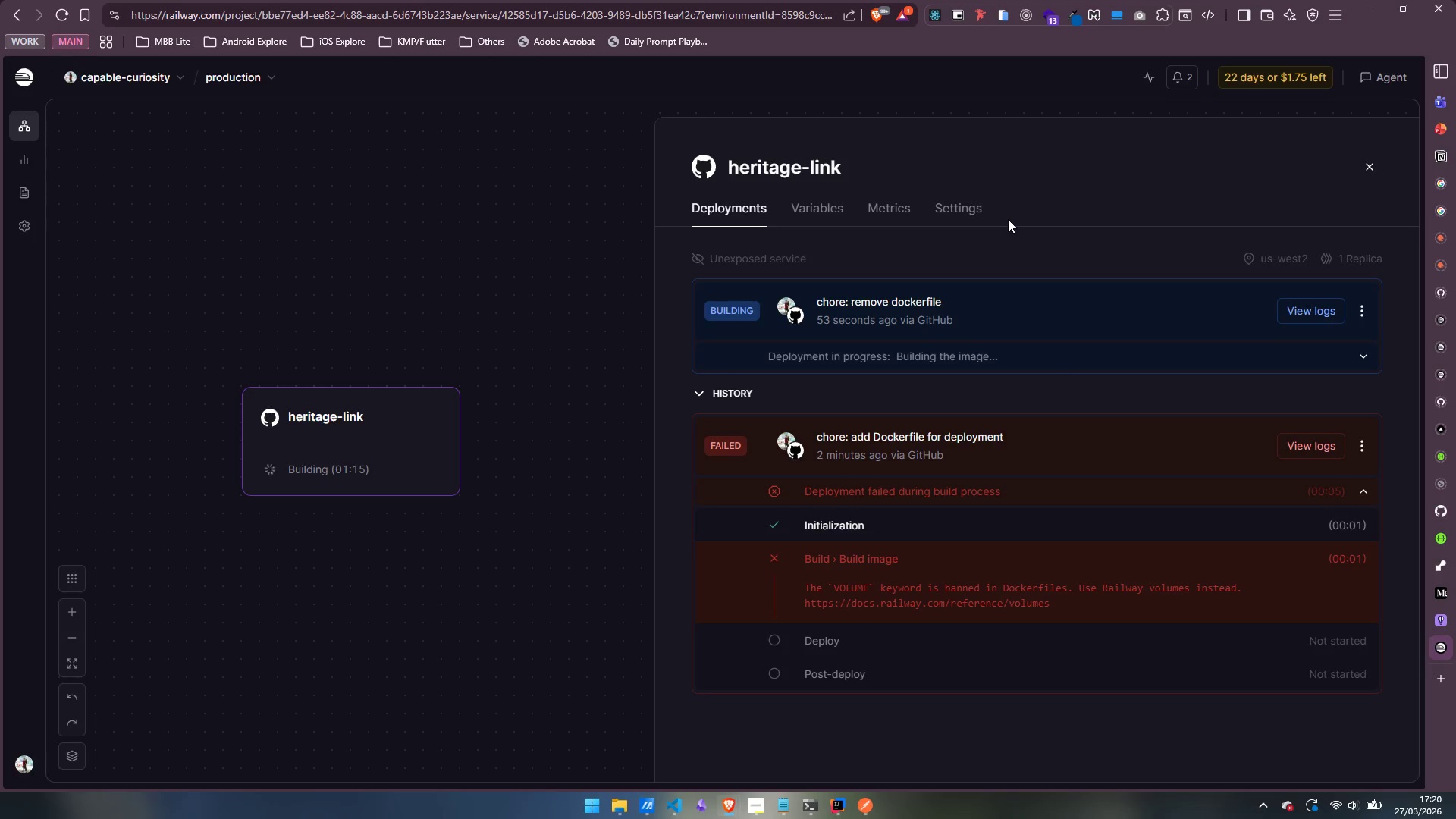 
wait(29.0)
 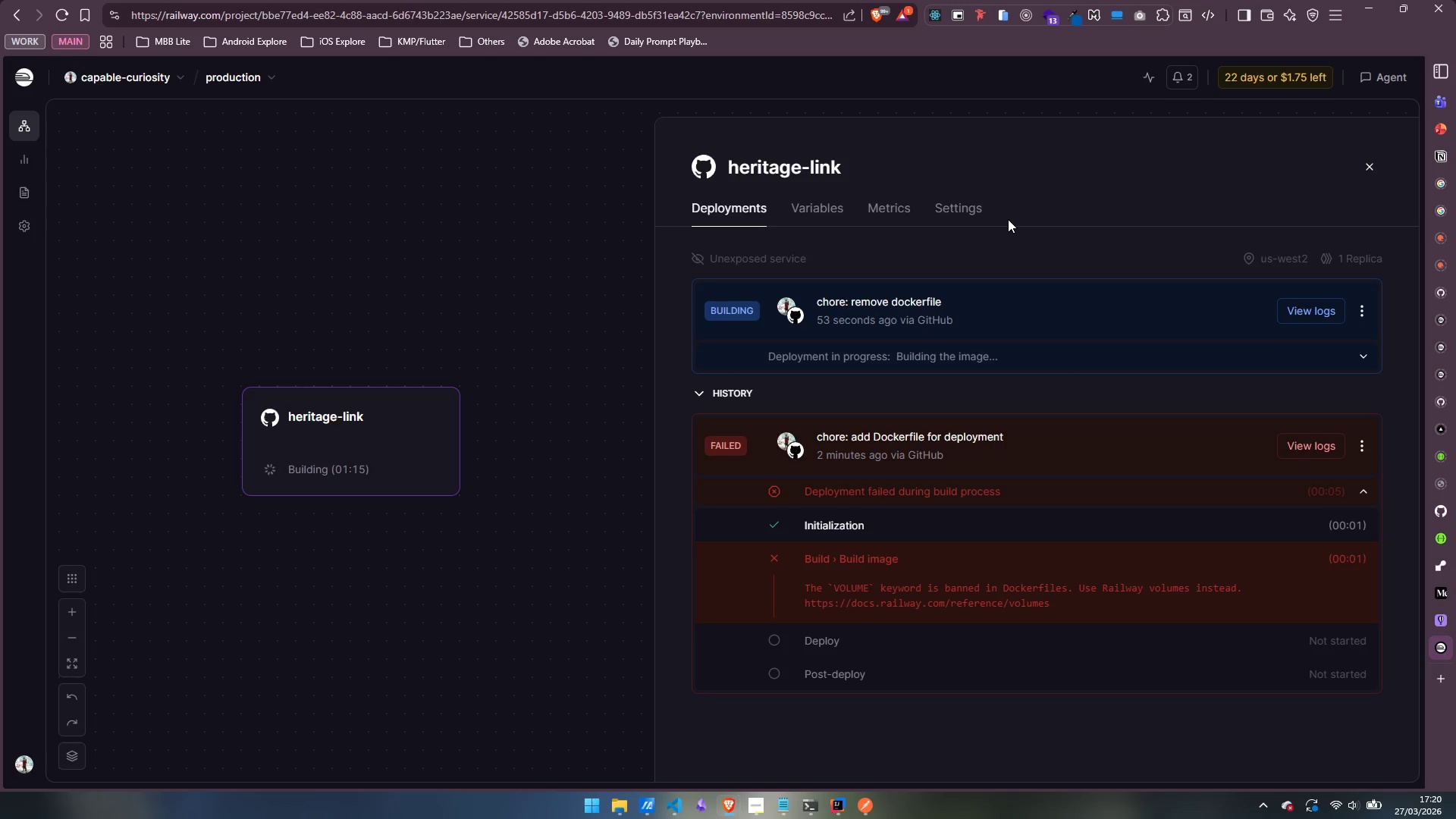 
left_click([1361, 349])
 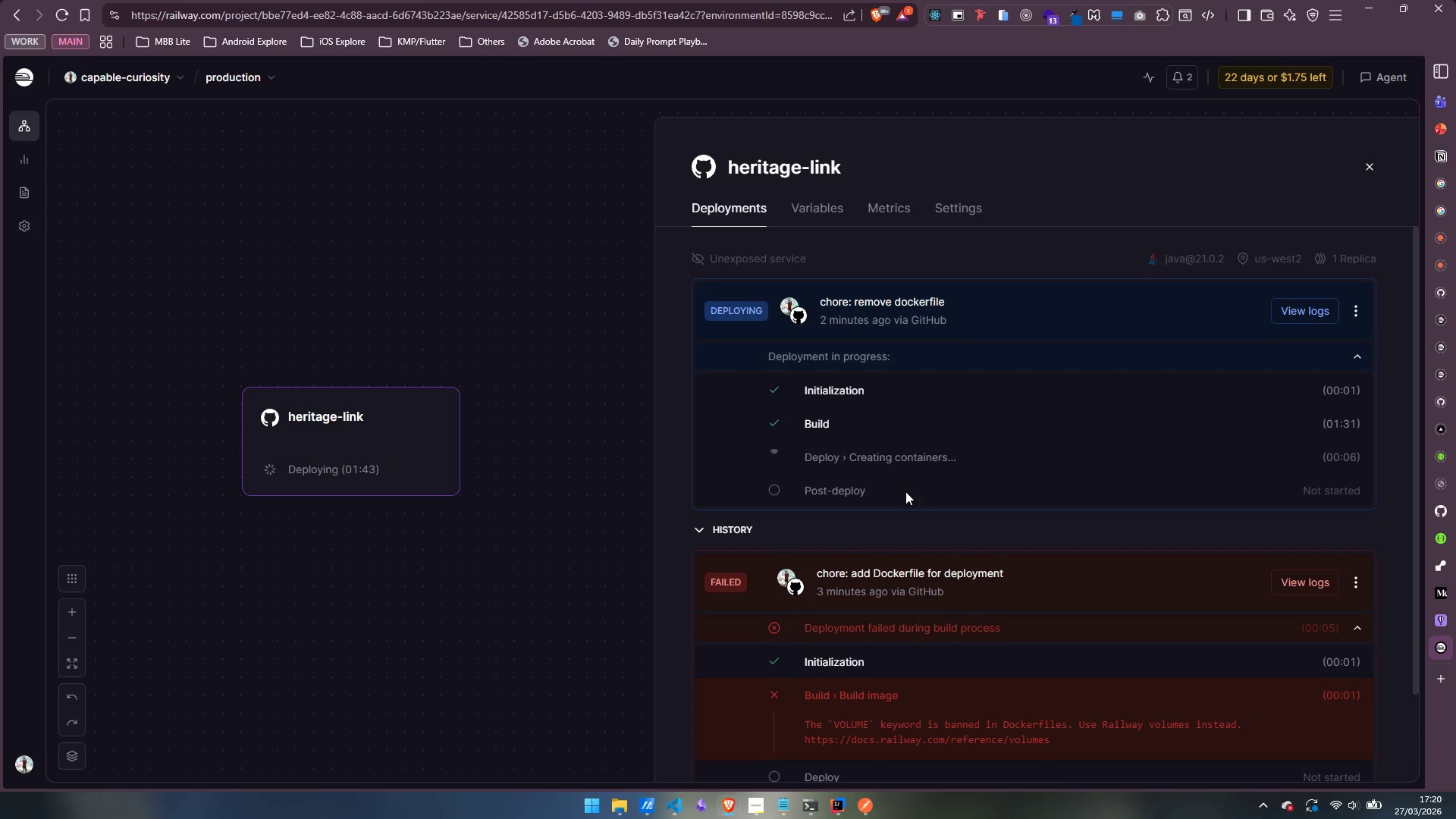 
wait(28.09)
 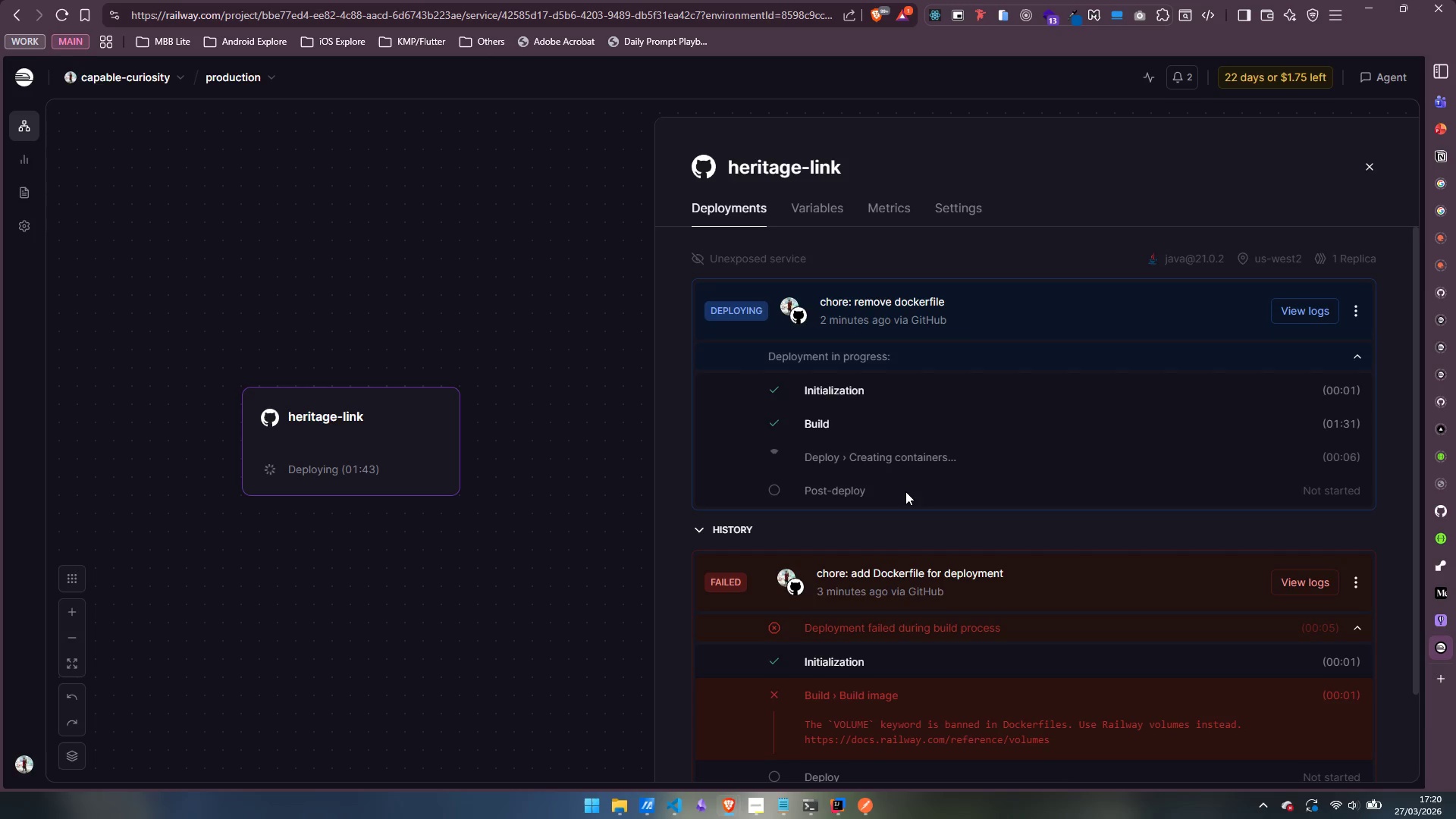 
left_click([1313, 310])
 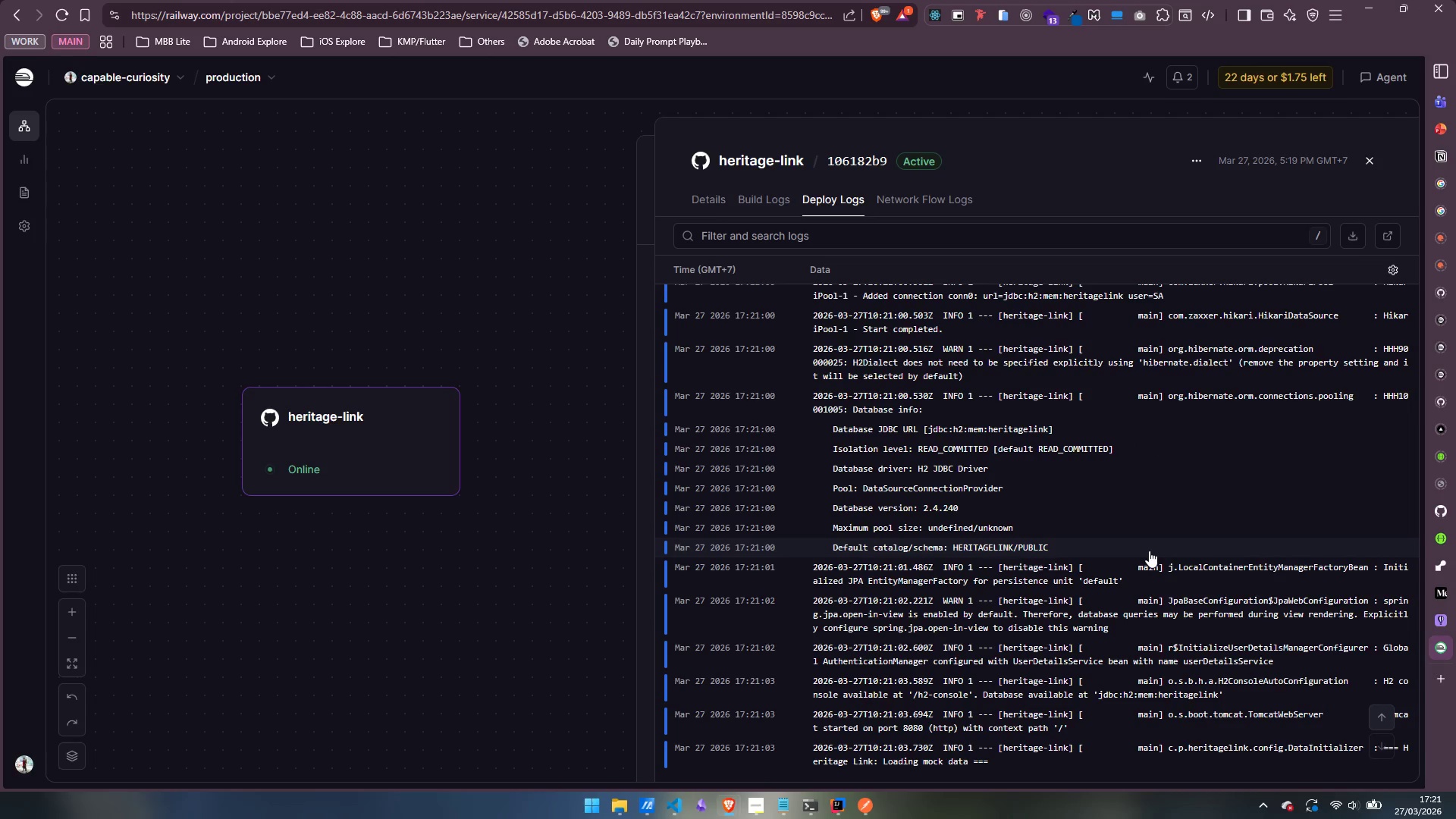 
wait(14.31)
 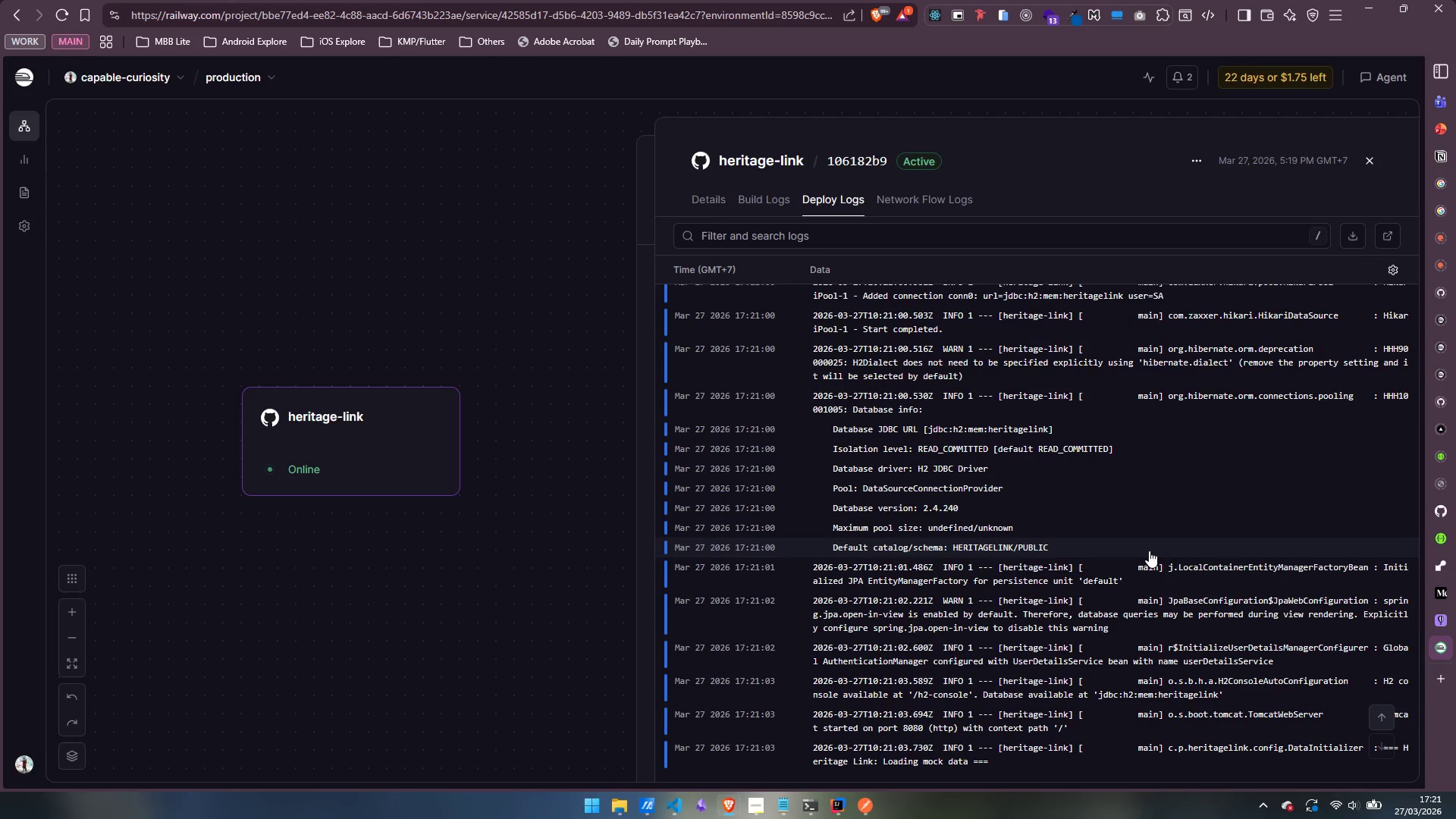 
scroll: coordinate [1149, 551], scroll_direction: down, amount: 2.0
 